 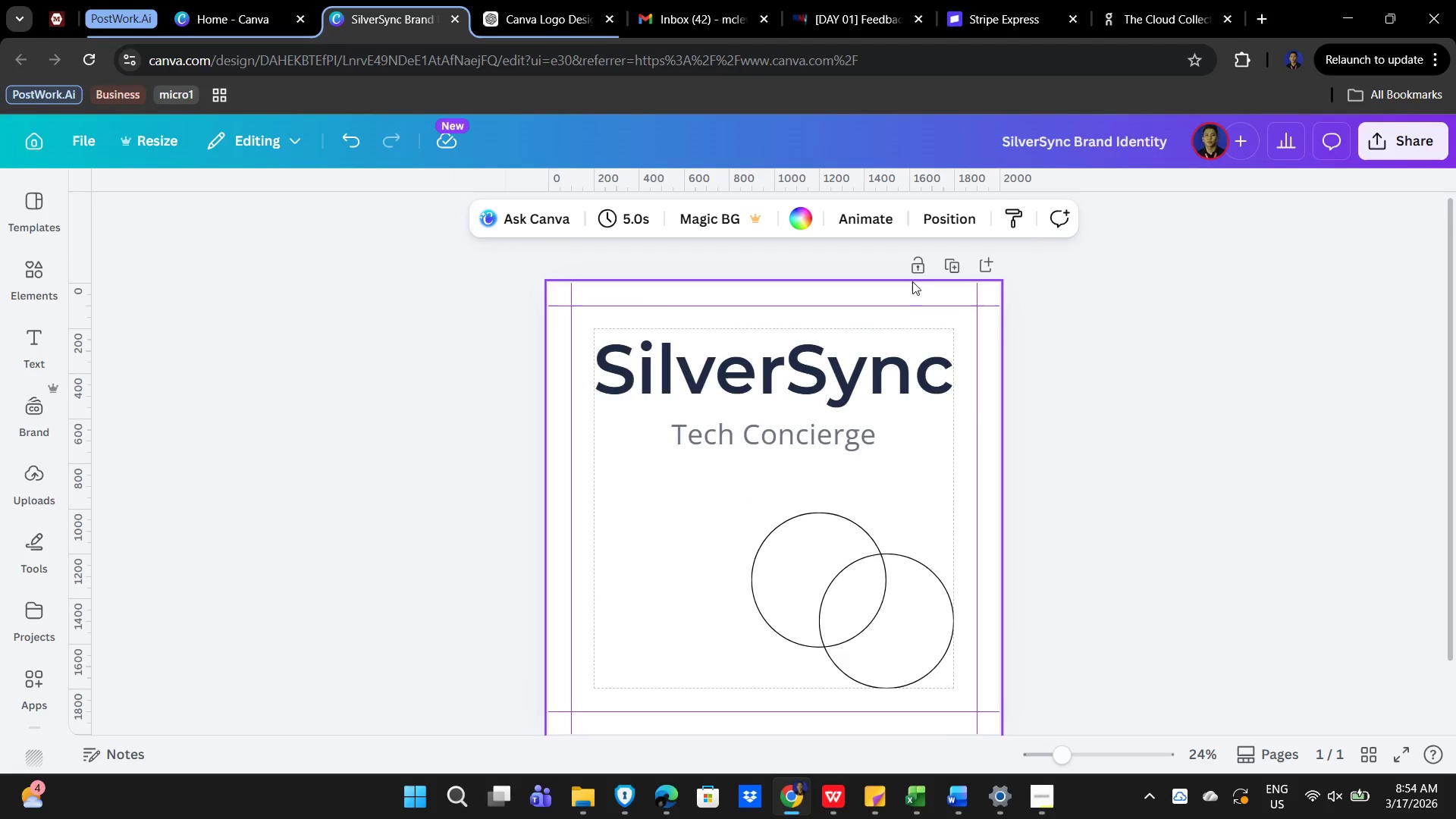 
scroll: coordinate [1000, 609], scroll_direction: down, amount: 3.0
 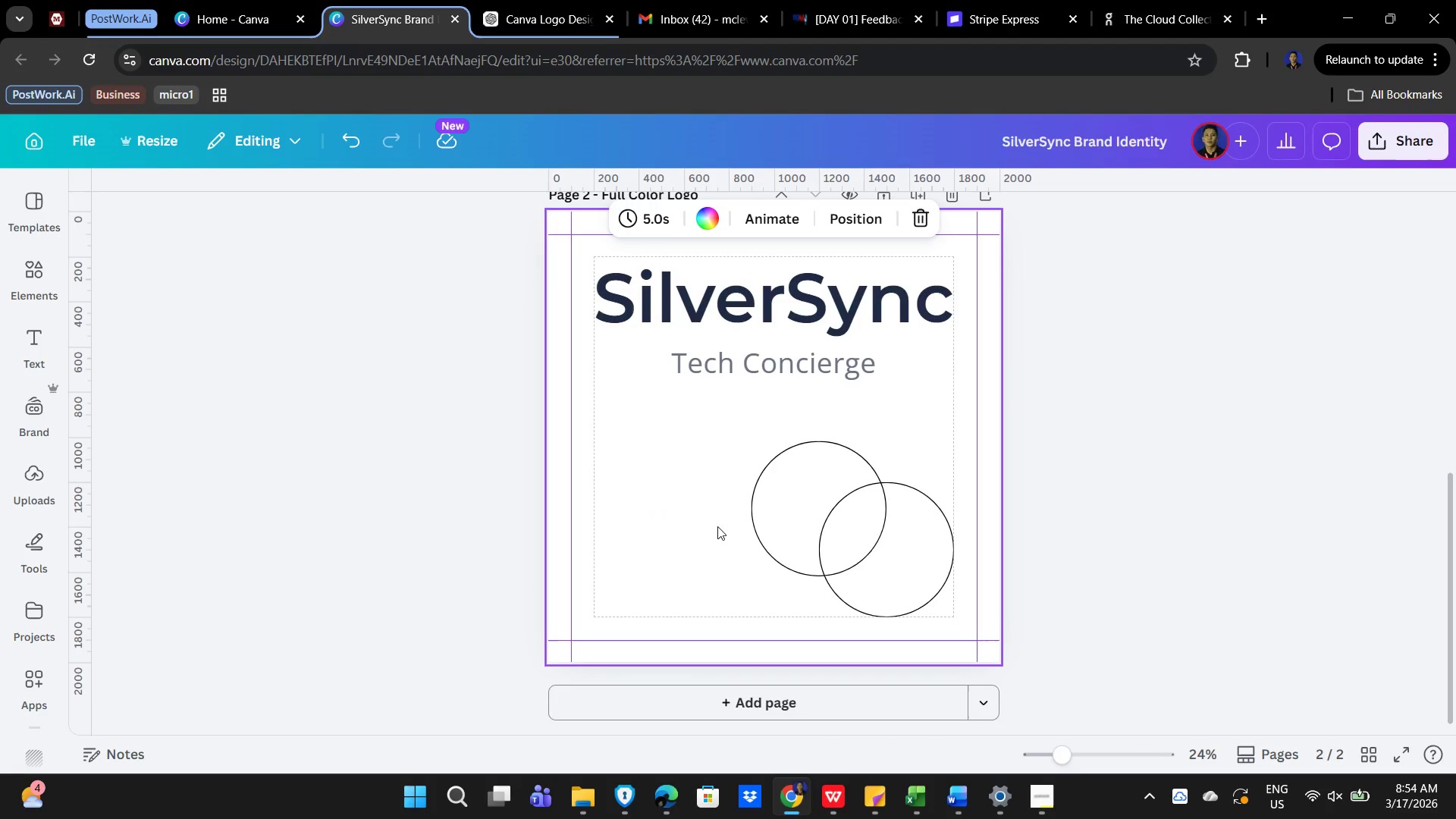 
left_click([714, 527])
 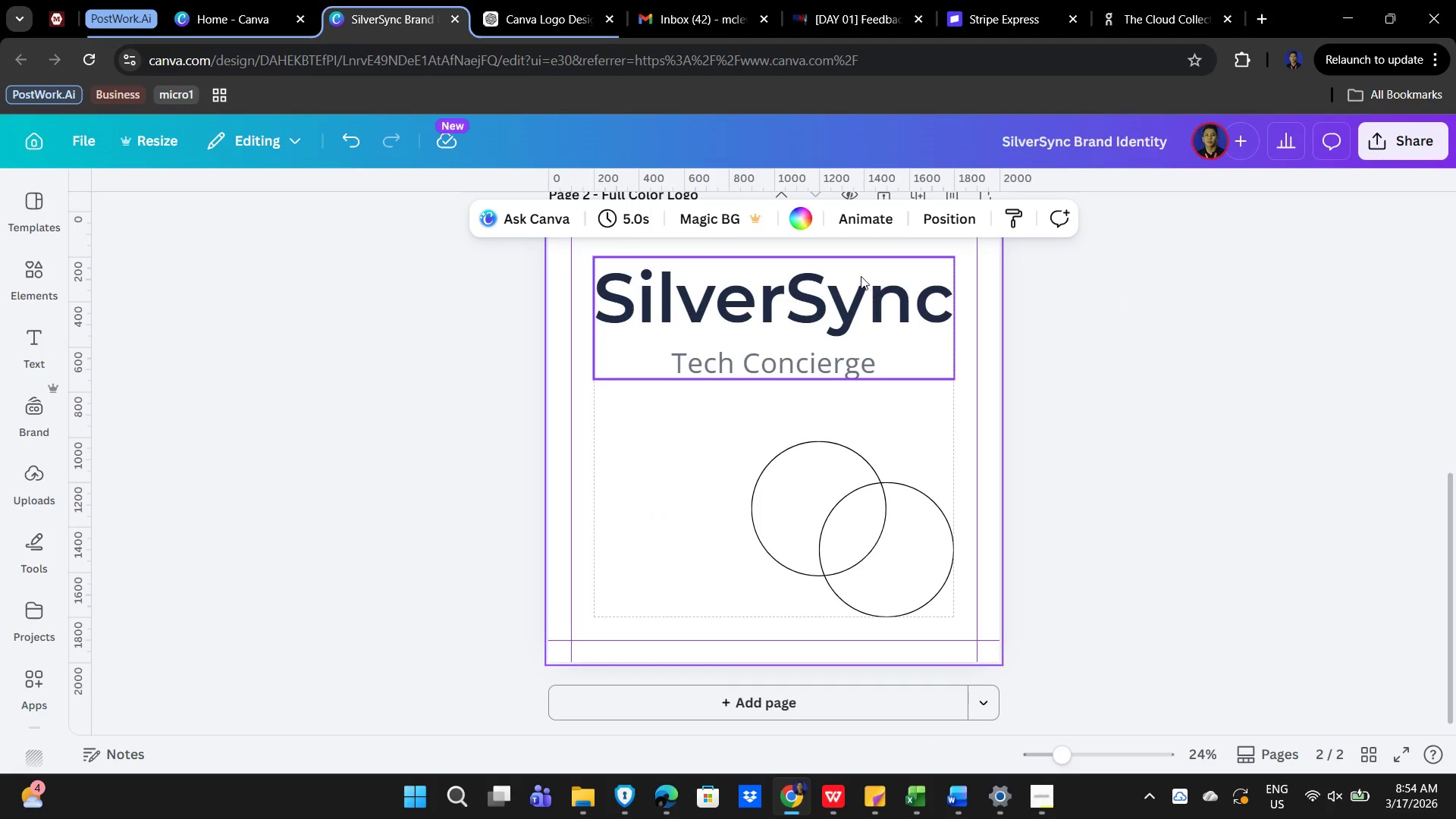 
left_click([824, 289])
 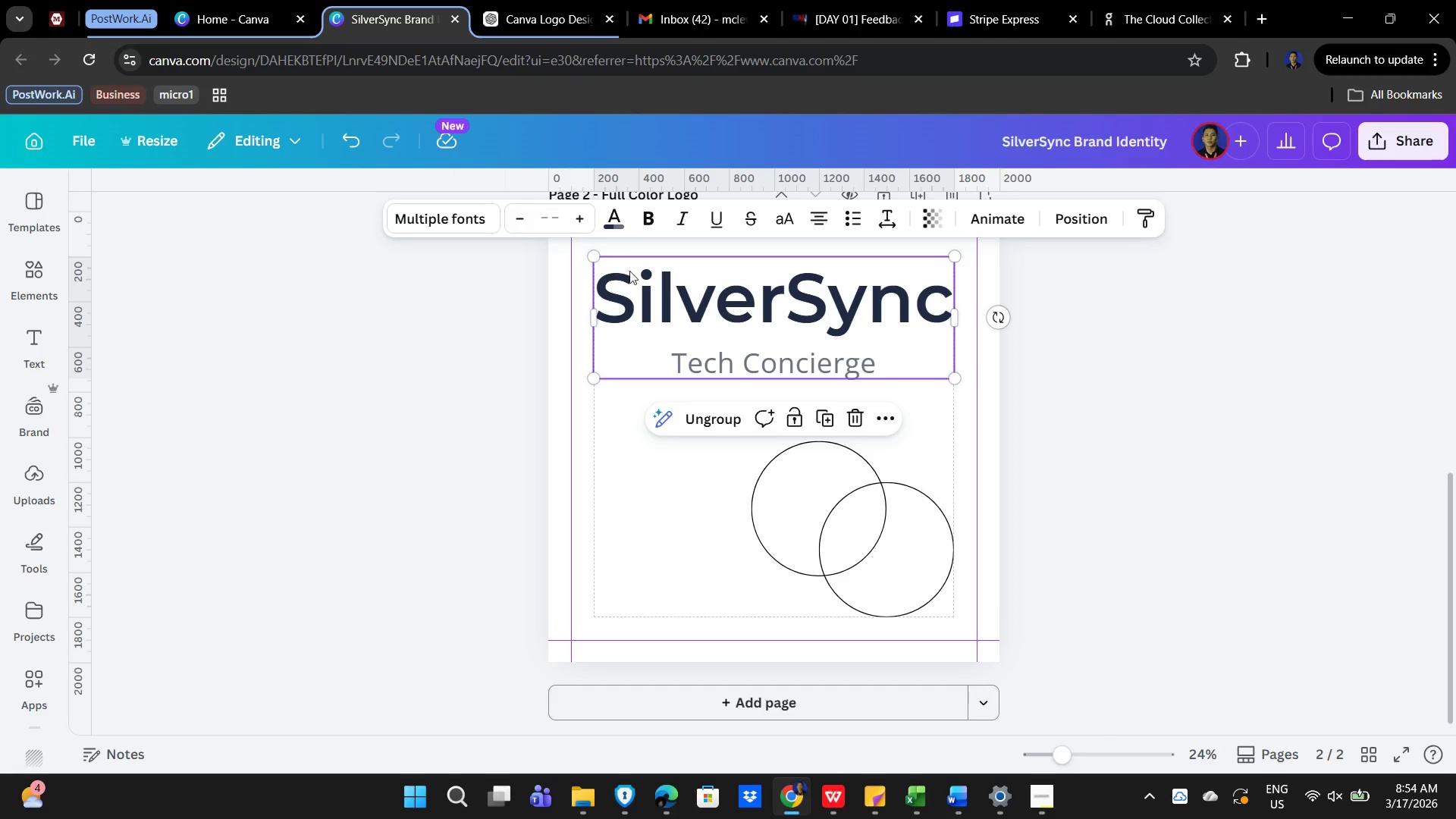 
wait(5.56)
 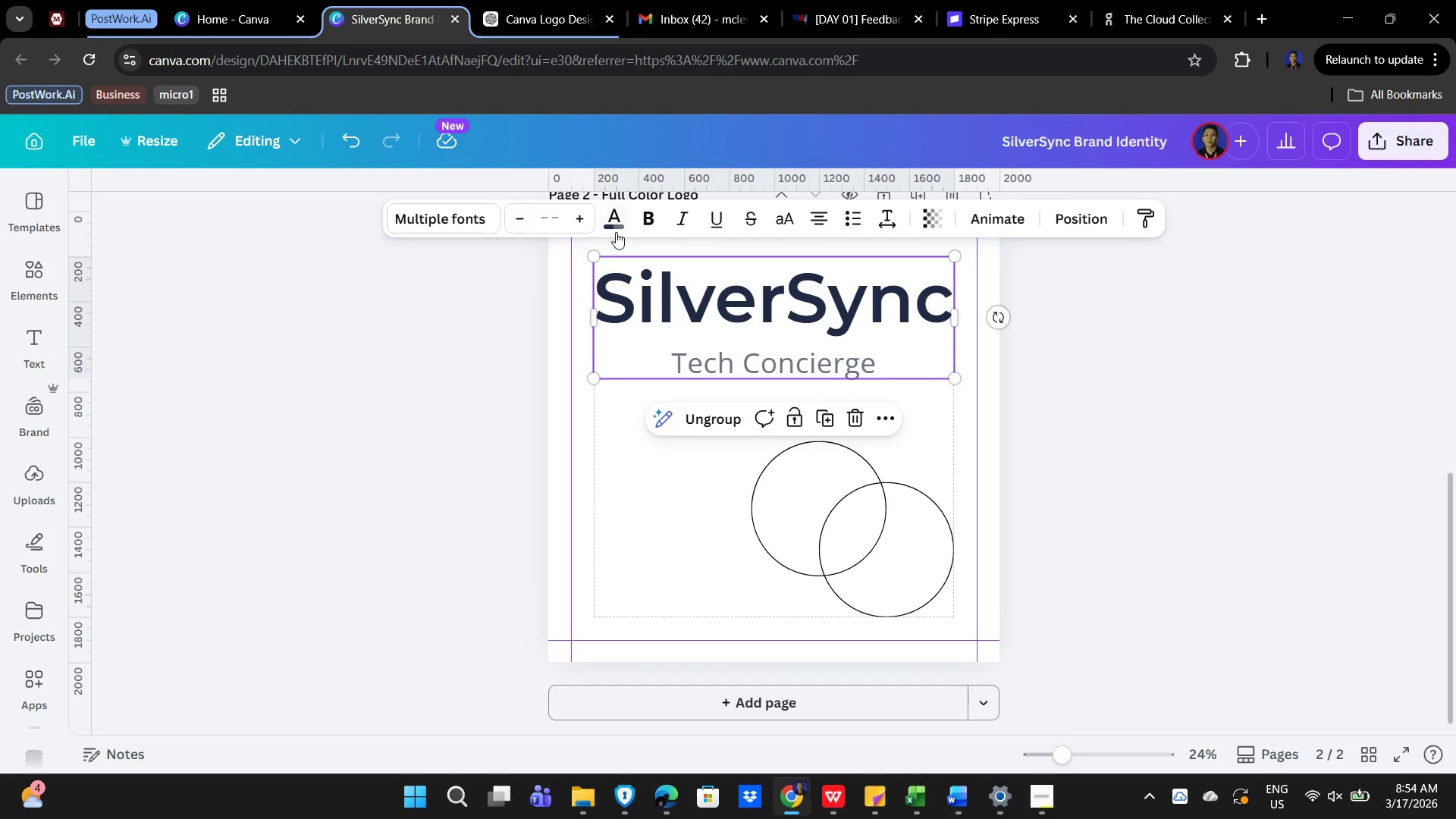 
double_click([679, 527])
 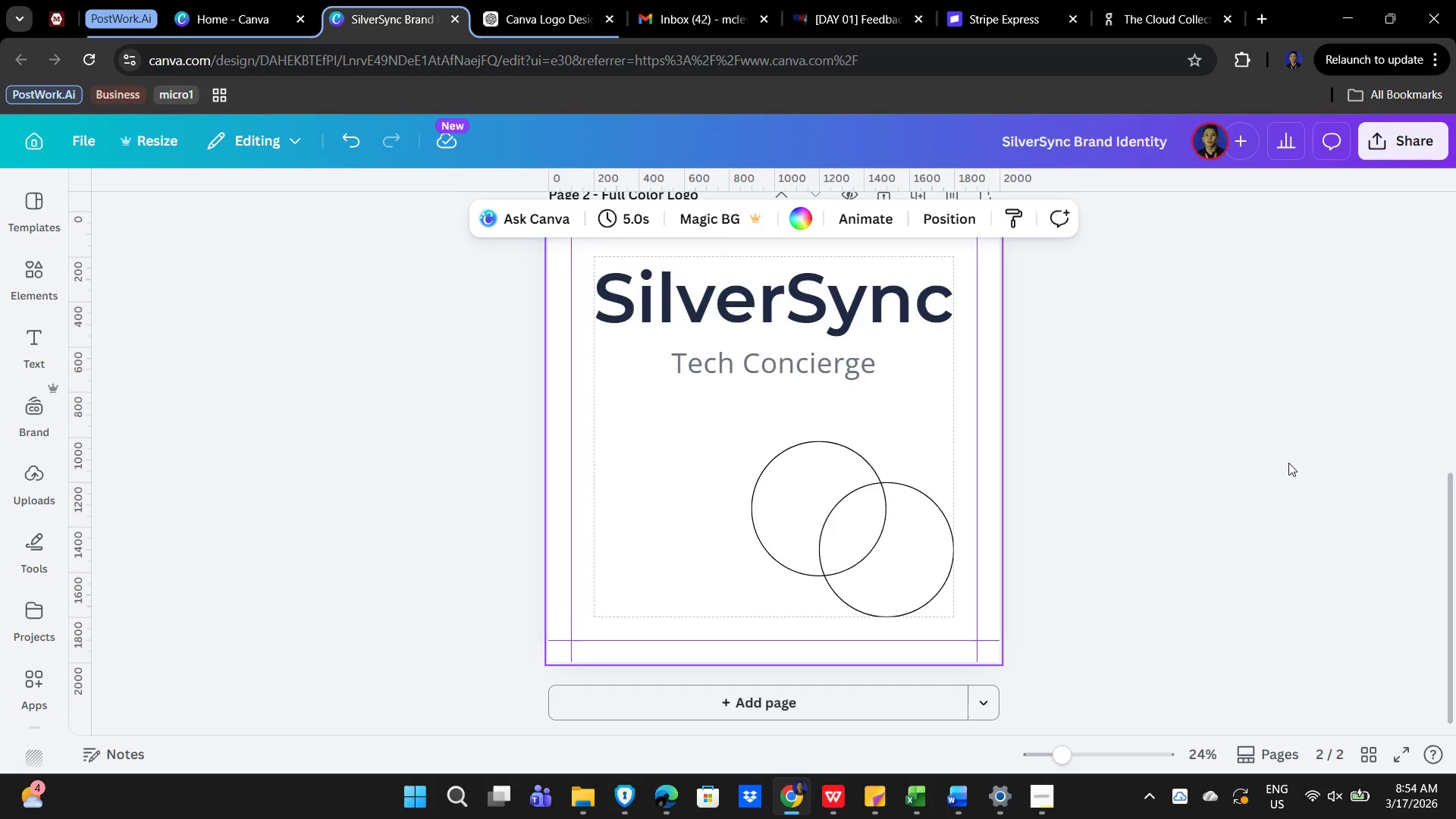 
left_click_drag(start_coordinate=[1293, 463], to_coordinate=[1279, 455])
 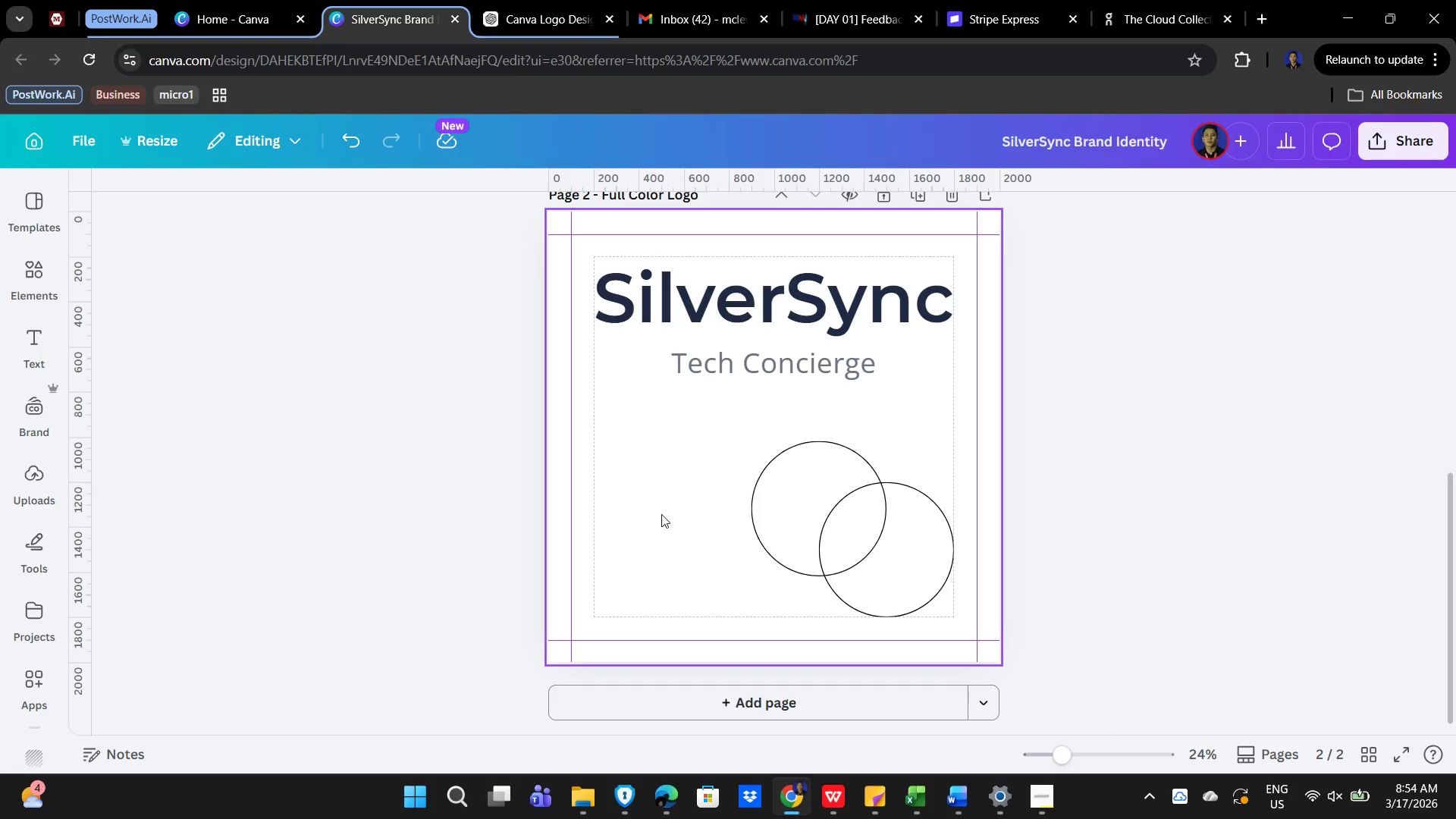 
left_click([654, 513])
 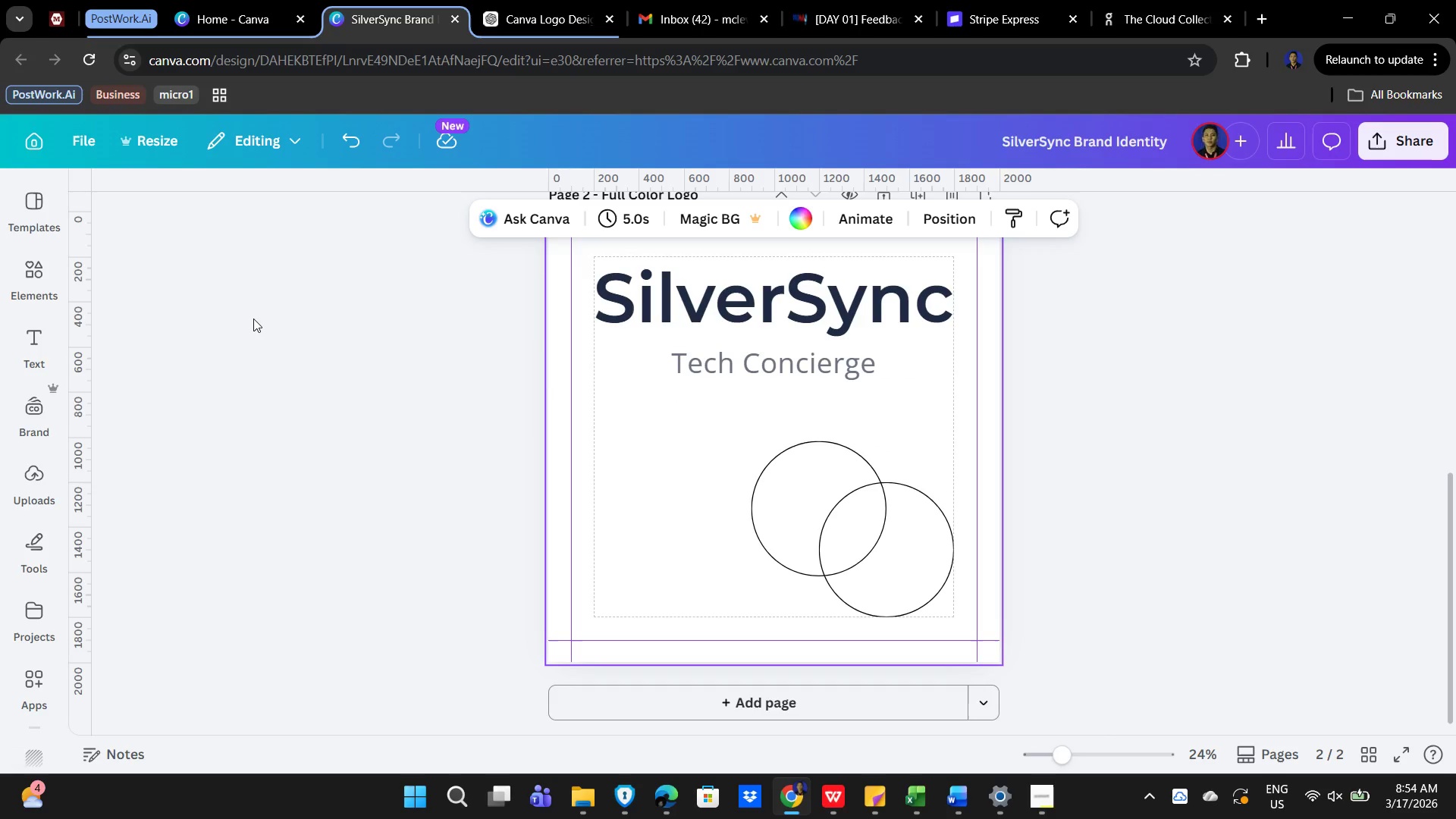 
wait(9.17)
 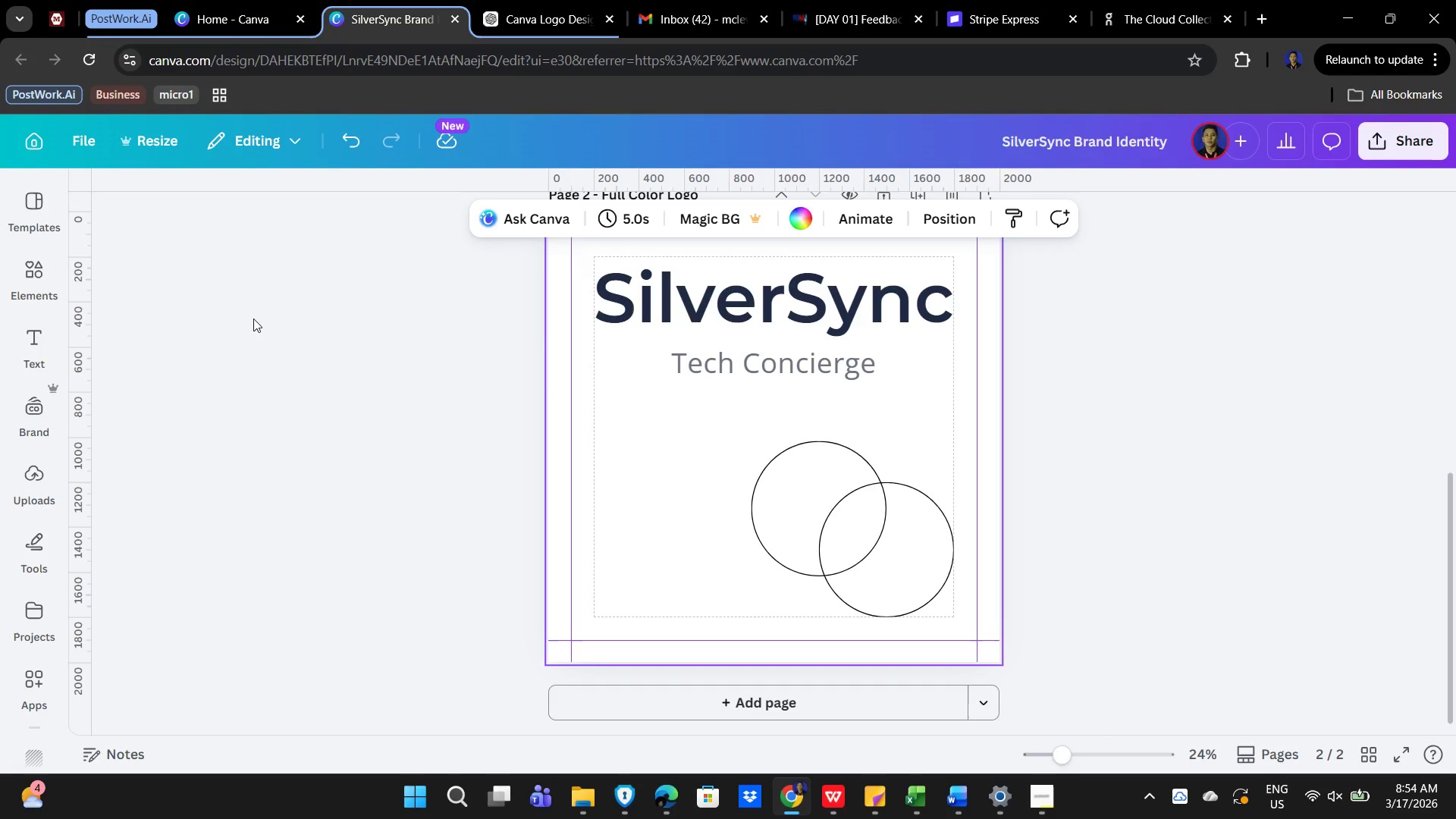 
key(Backspace)
key(Backspace)
key(Backspace)
key(Backspace)
key(Backspace)
key(Backspace)
type(connection cic)
key(Backspace)
type(rcles)
 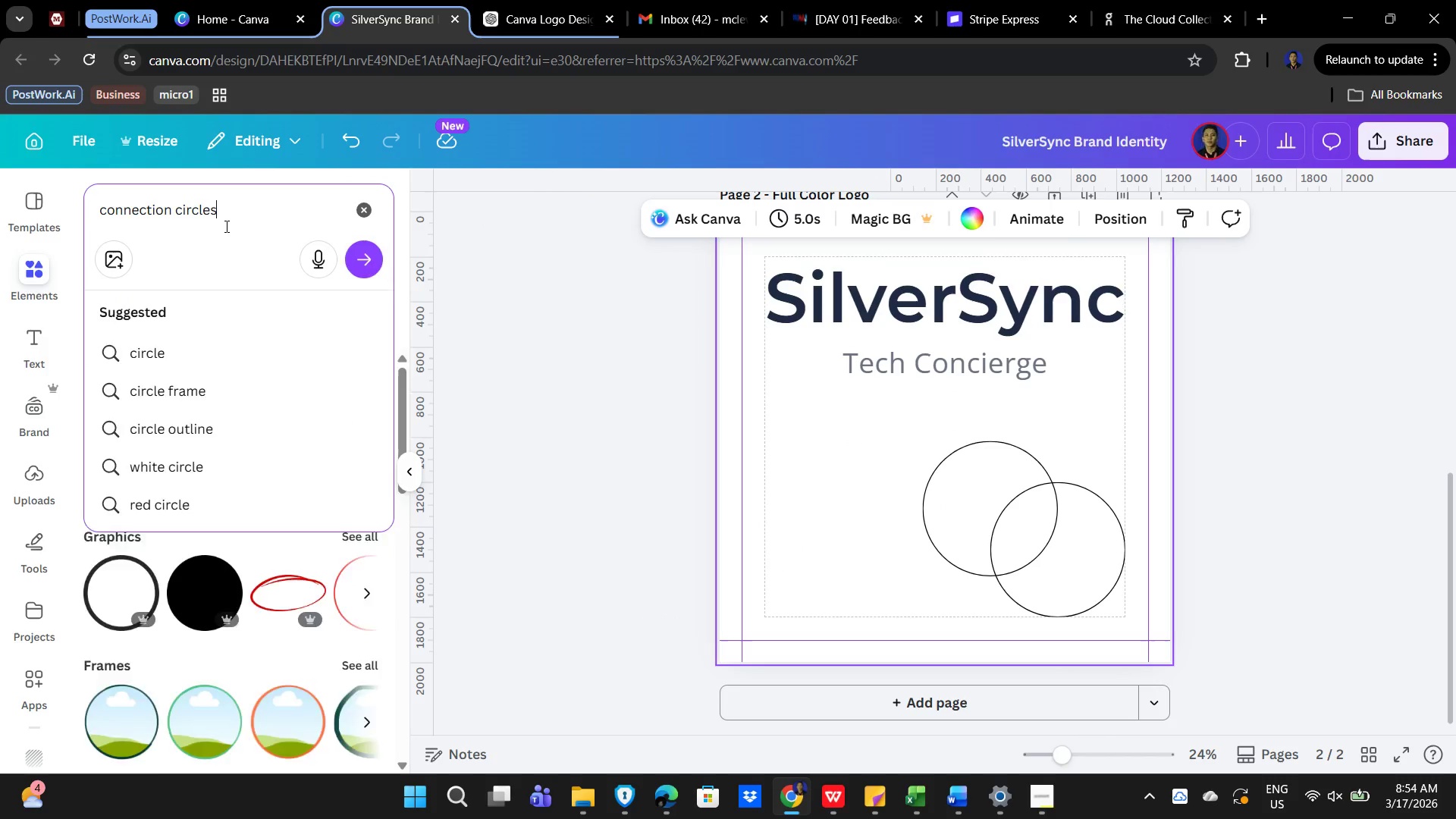 
key(Enter)
 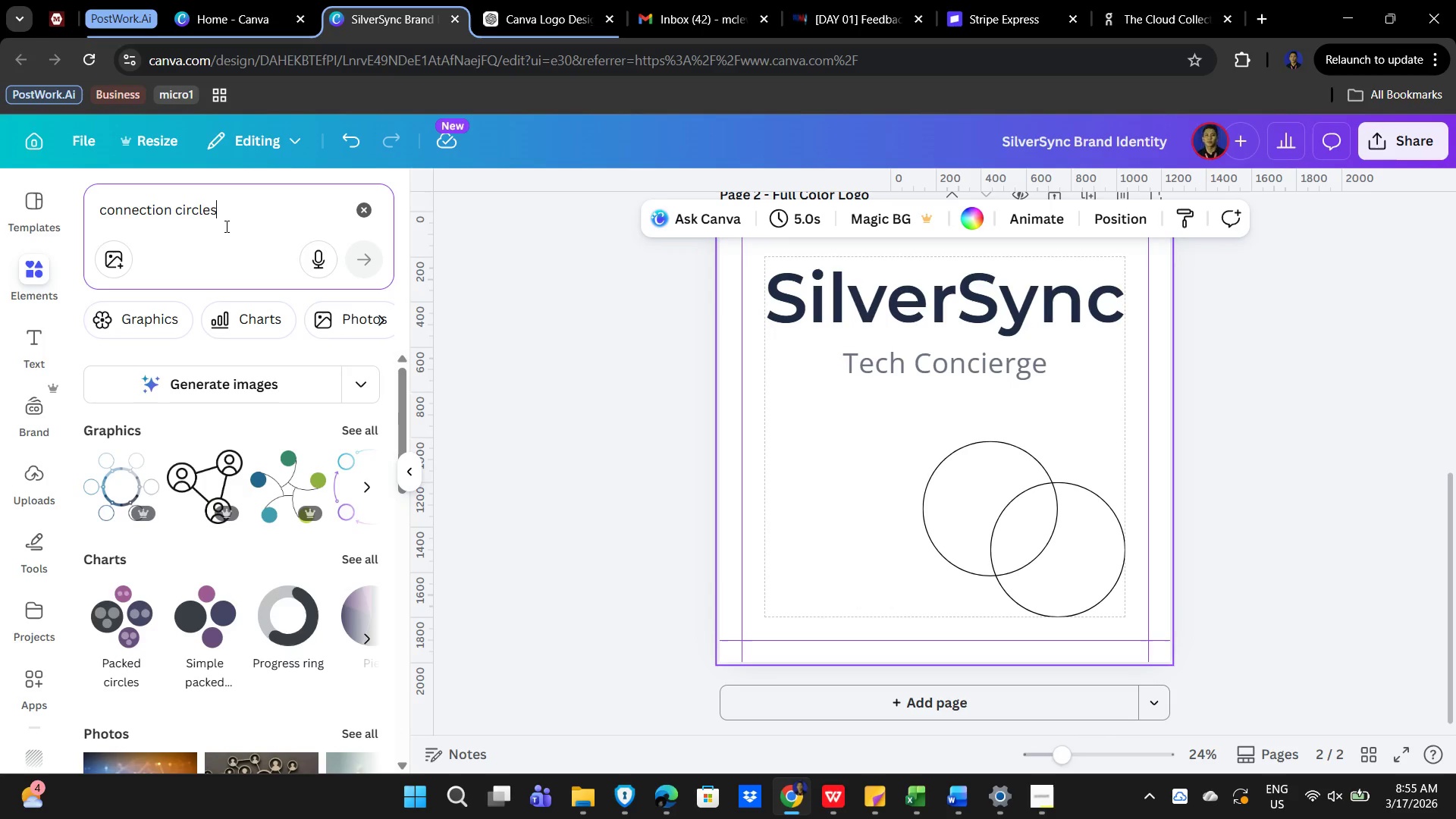 
wait(7.38)
 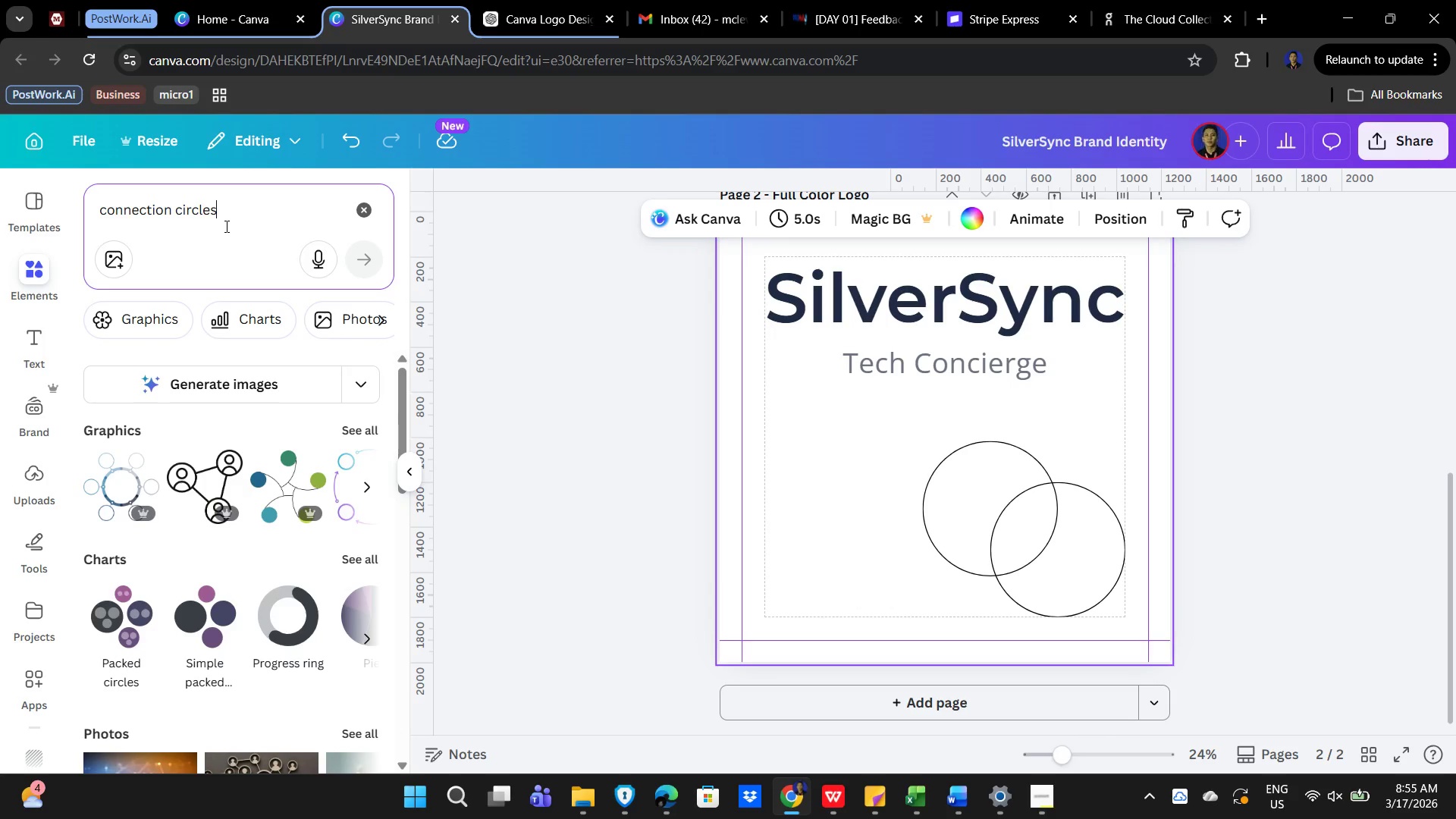 
scroll: coordinate [165, 516], scroll_direction: down, amount: 12.0
 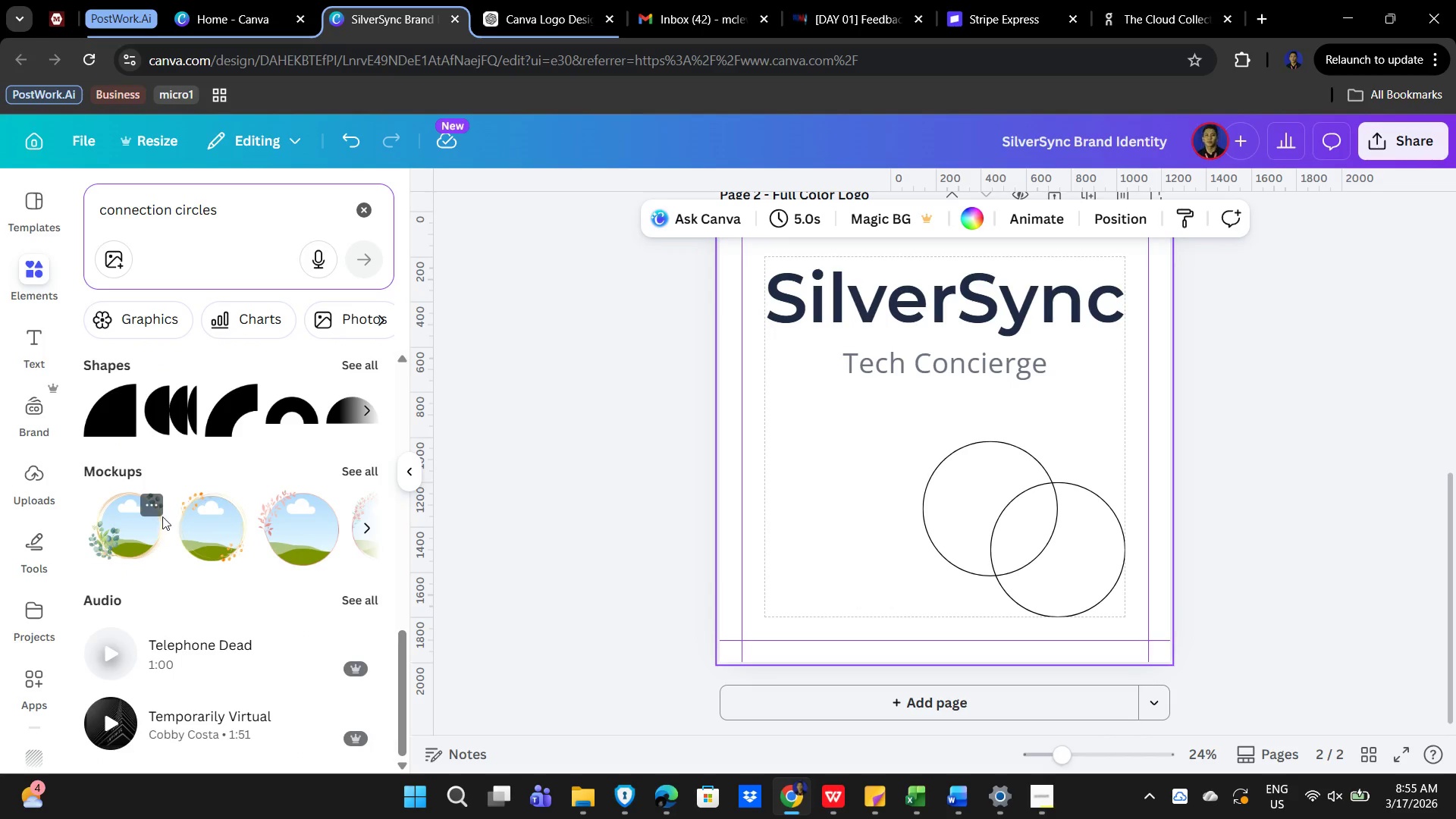 
scroll: coordinate [244, 557], scroll_direction: up, amount: 15.0
 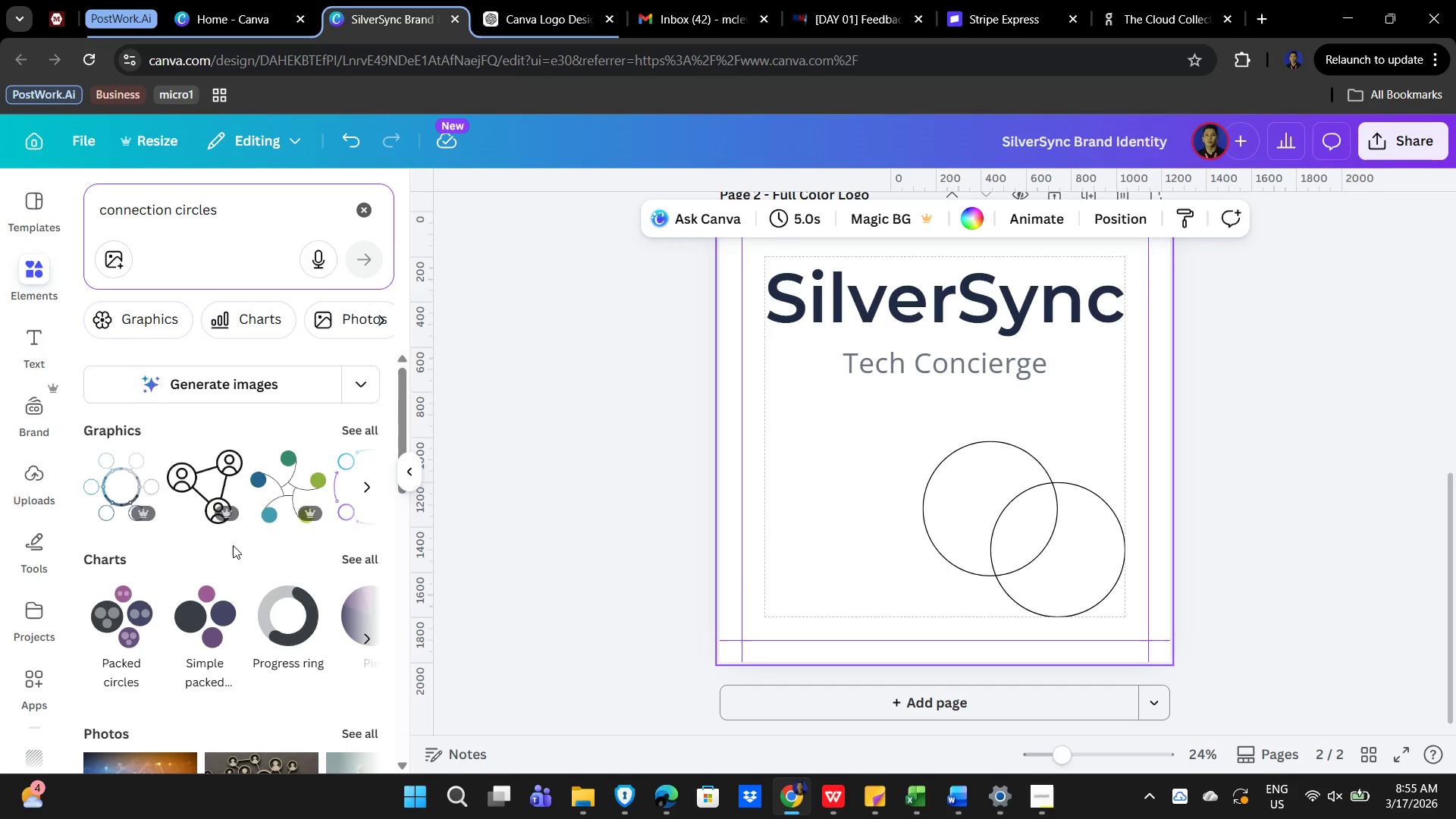 
mouse_move([234, 484])
 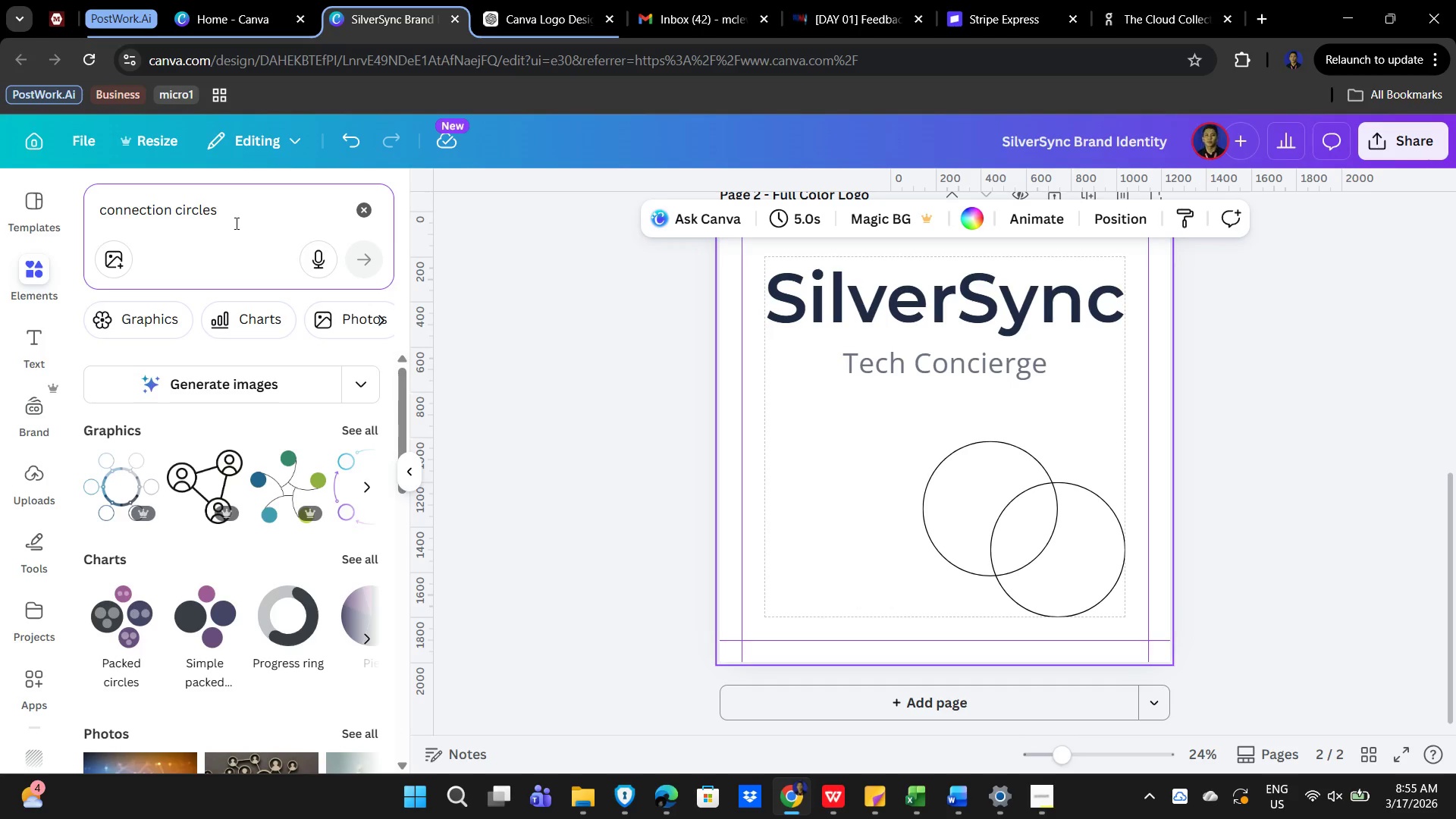 
left_click_drag(start_coordinate=[248, 200], to_coordinate=[41, 202])
 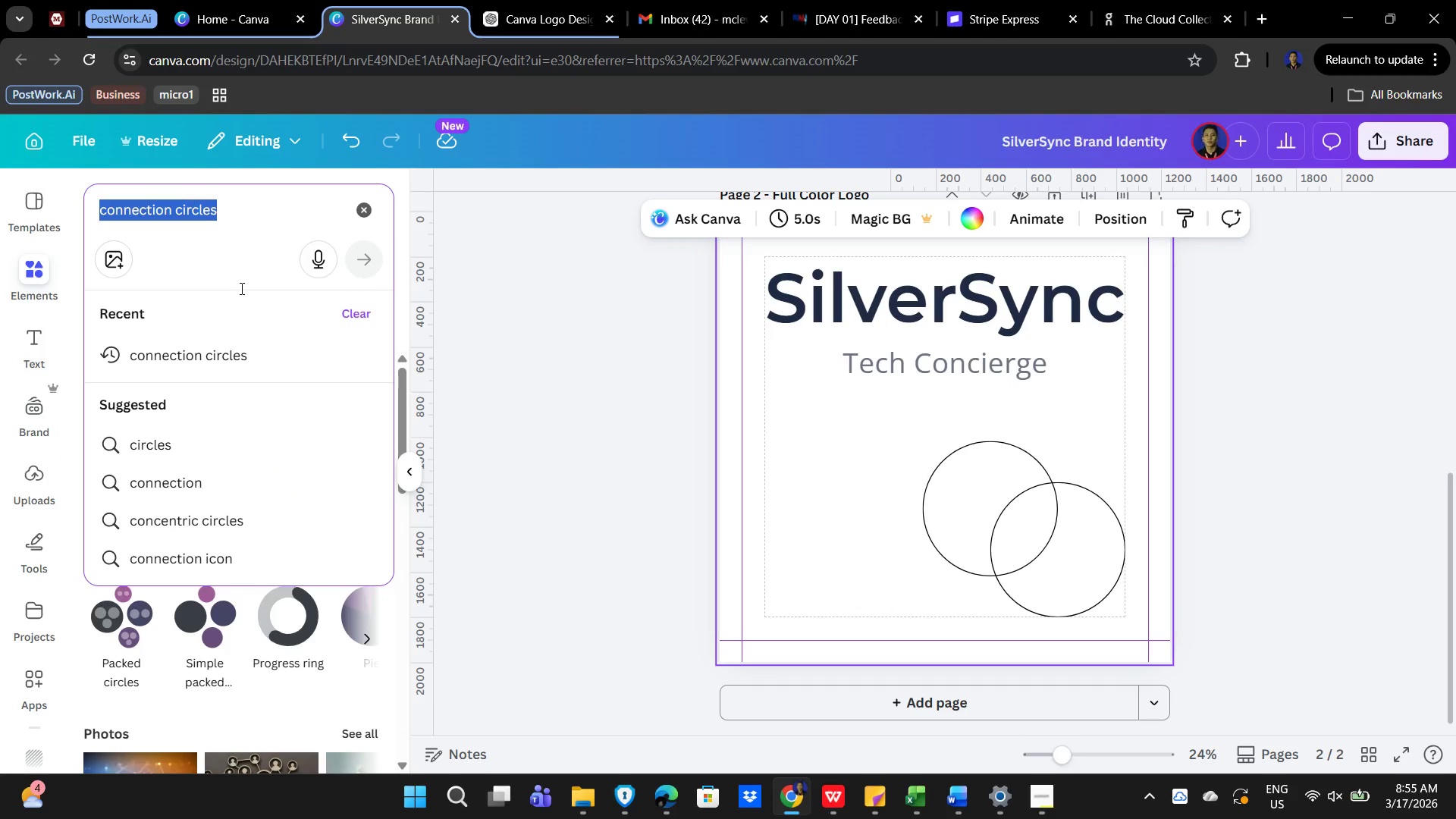 
type(snc lines)
 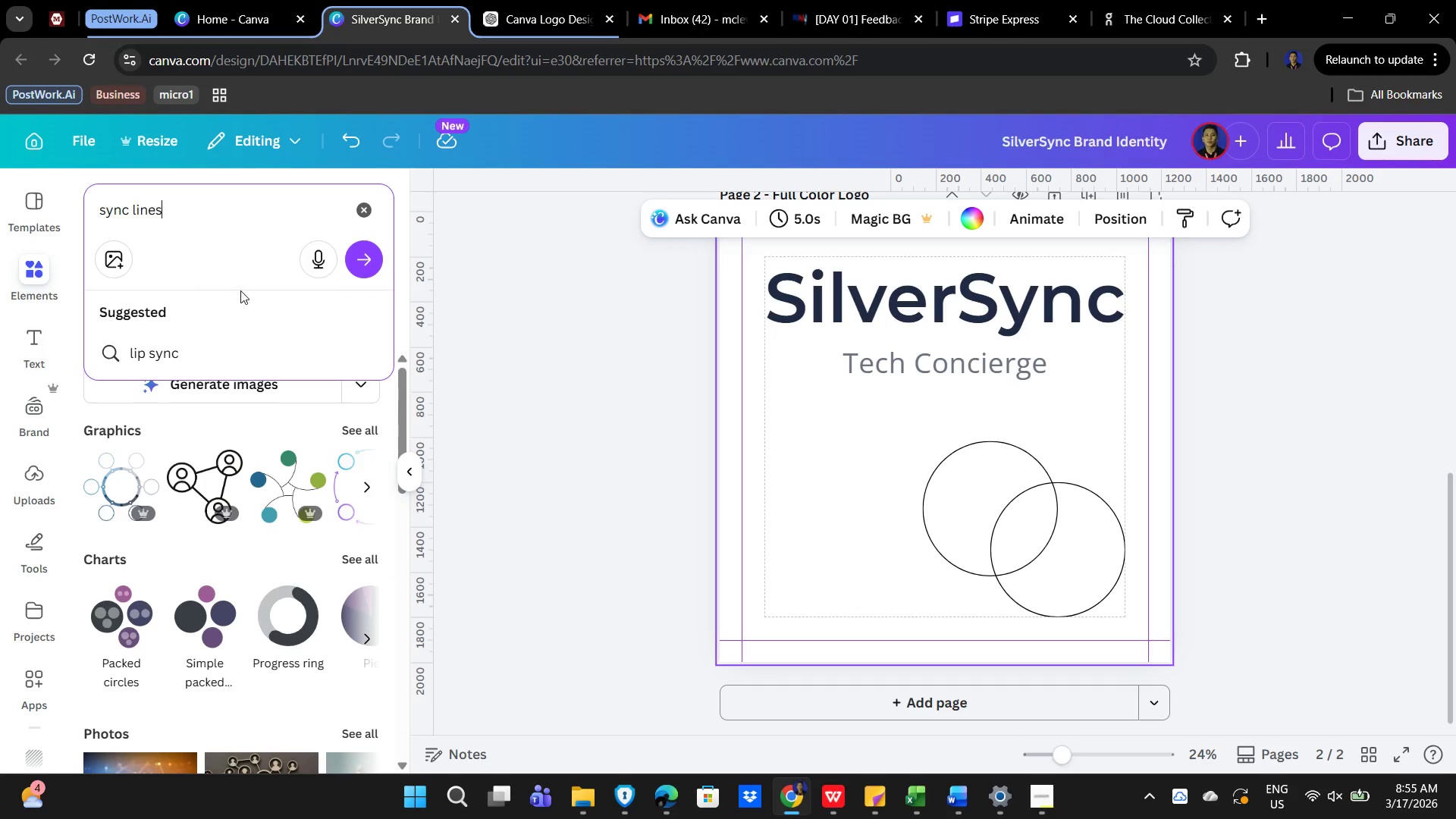 
key(Enter)
 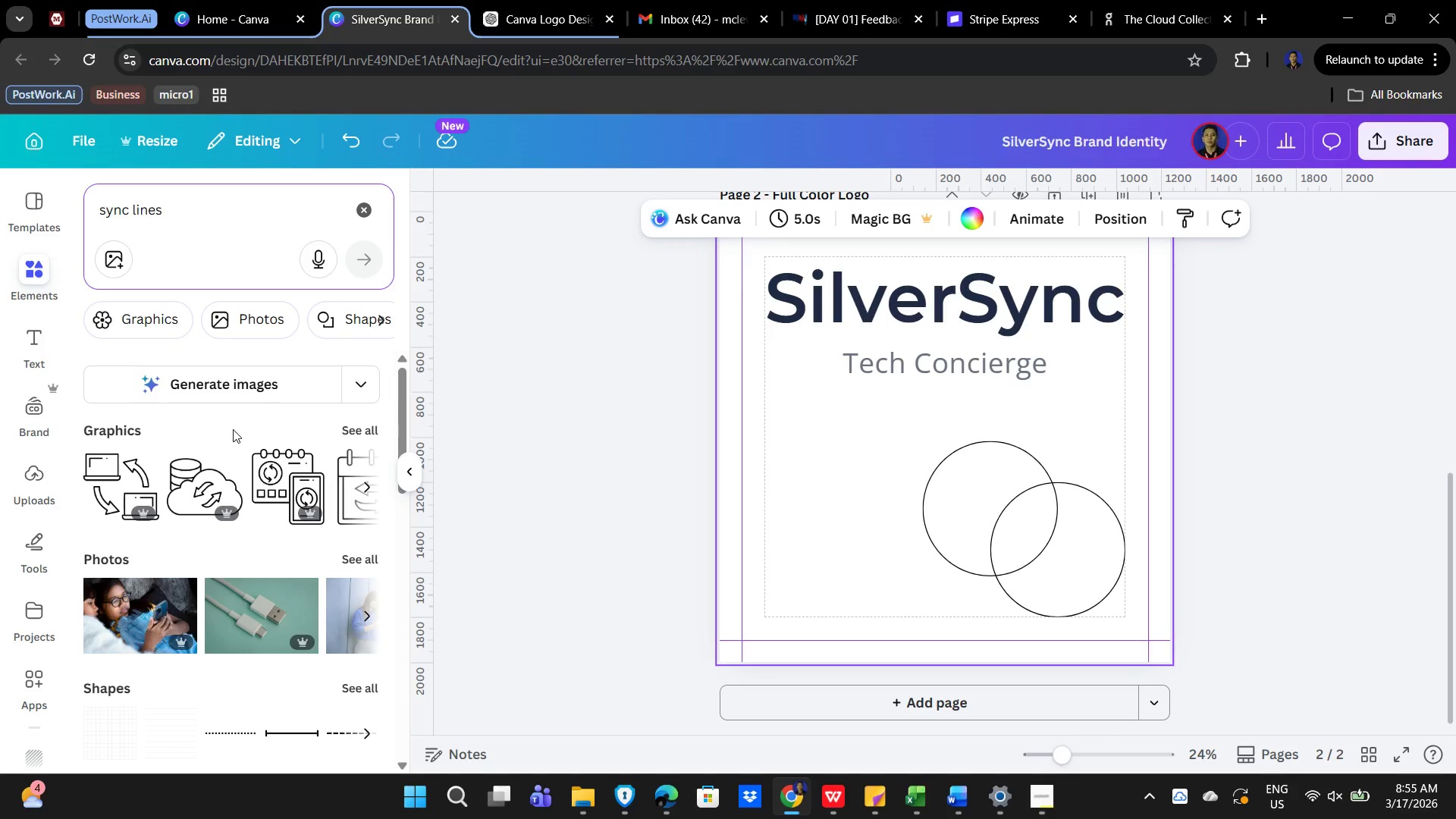 
scroll: coordinate [226, 431], scroll_direction: down, amount: 1.0
 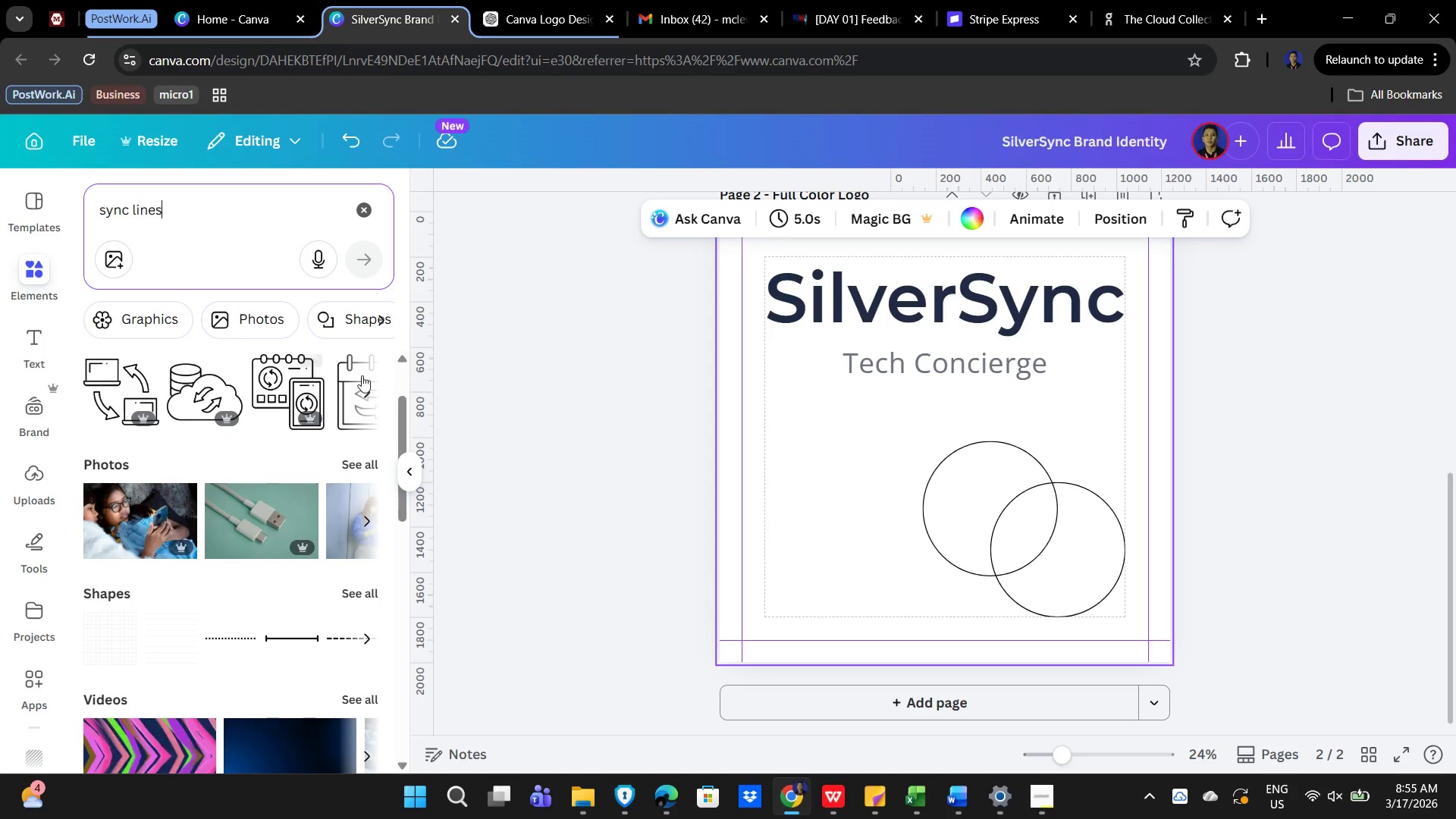 
scroll: coordinate [248, 404], scroll_direction: up, amount: 1.0
 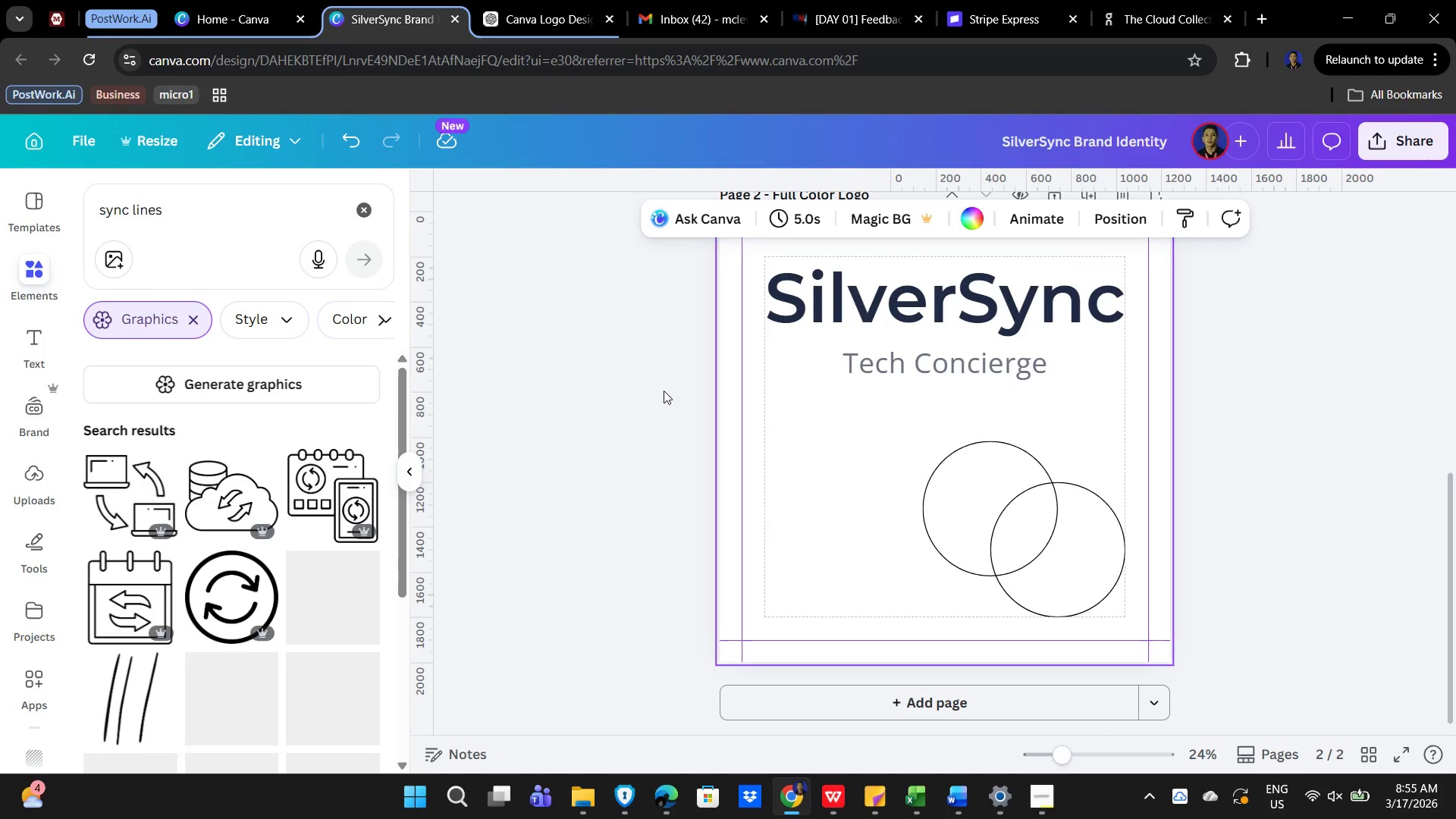 
scroll: coordinate [220, 544], scroll_direction: down, amount: 1.0
 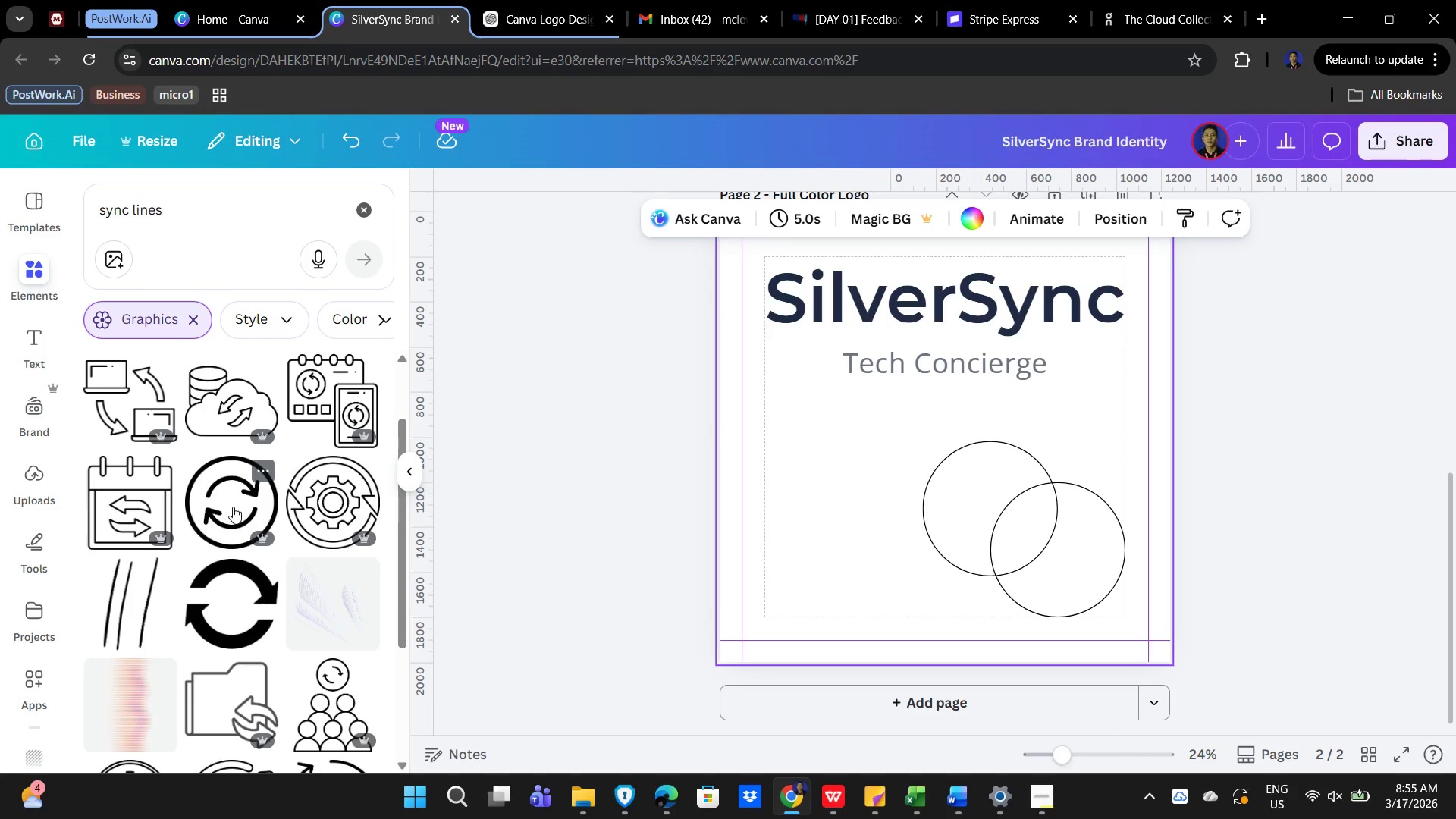 
left_click([207, 602])
 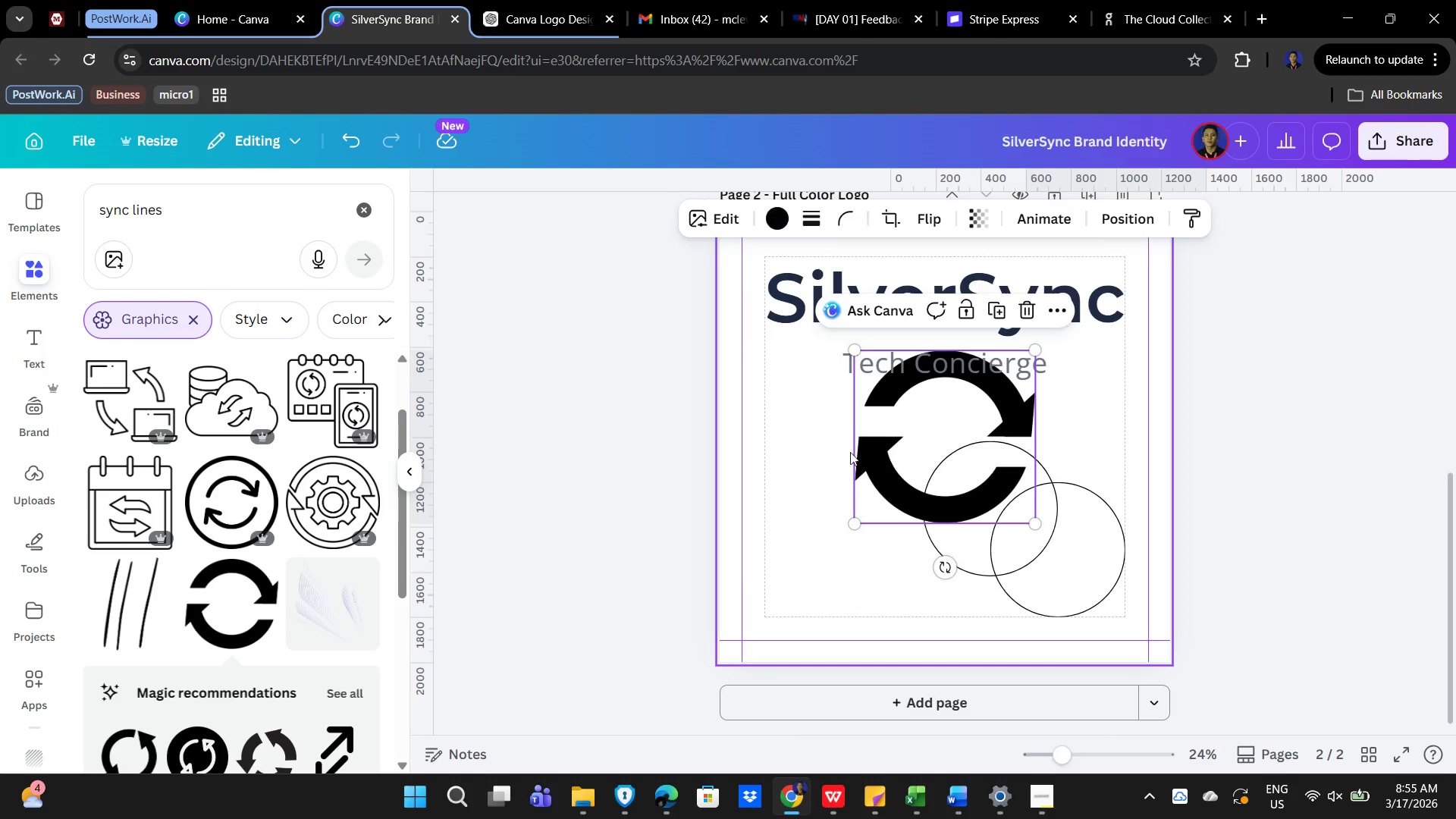 
left_click_drag(start_coordinate=[894, 459], to_coordinate=[819, 497])
 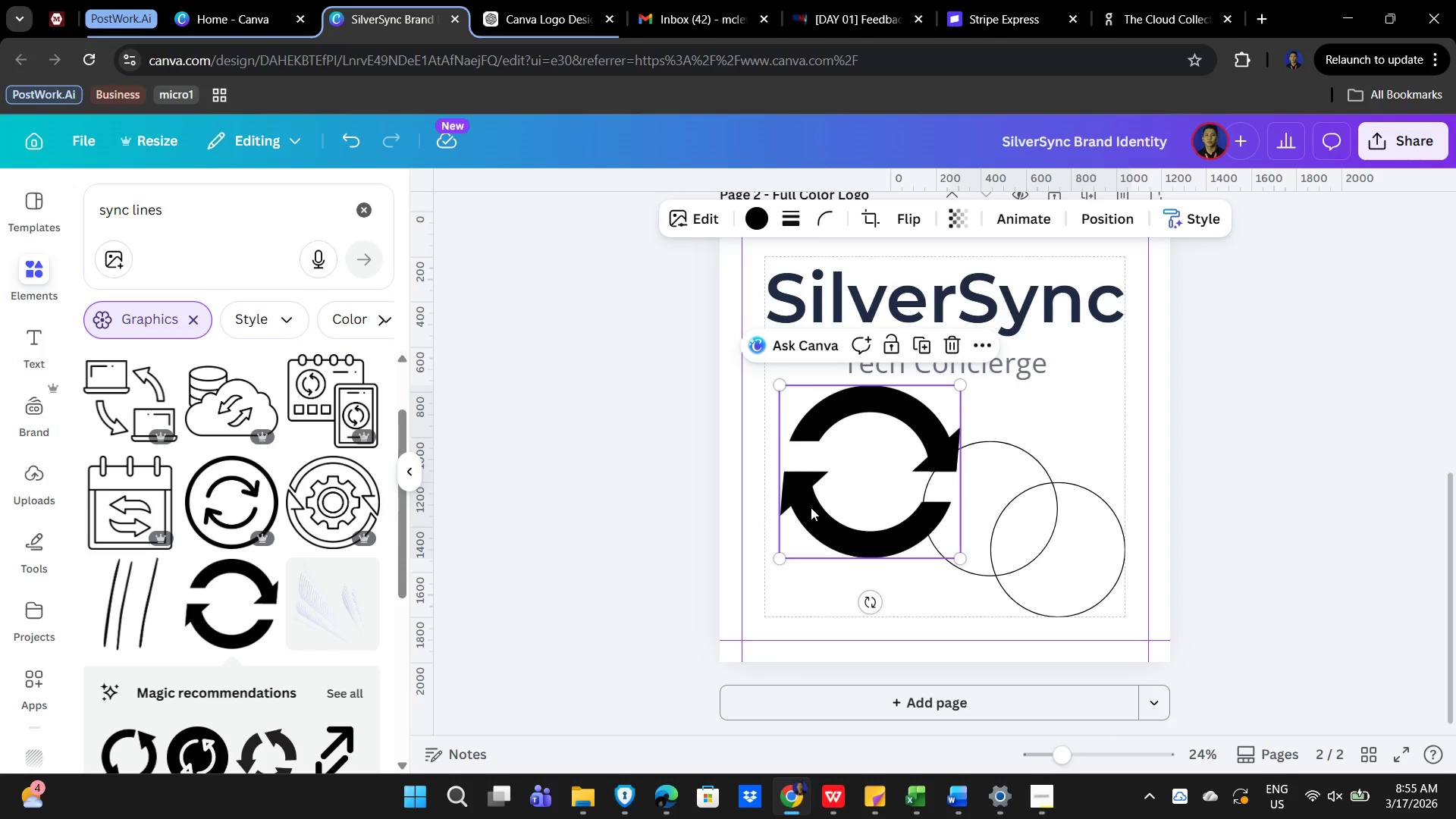 
left_click([780, 213])
 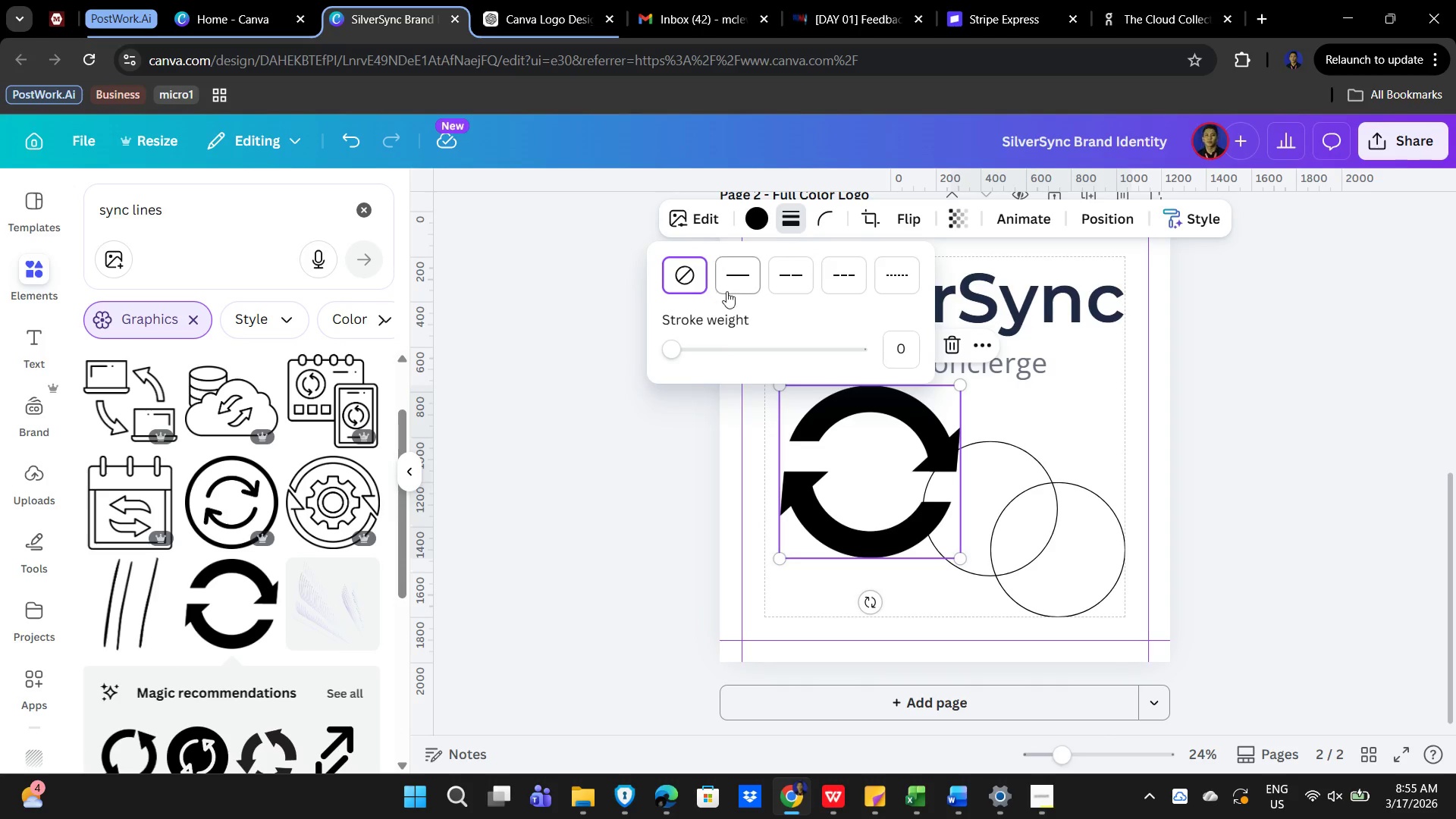 
left_click([731, 278])
 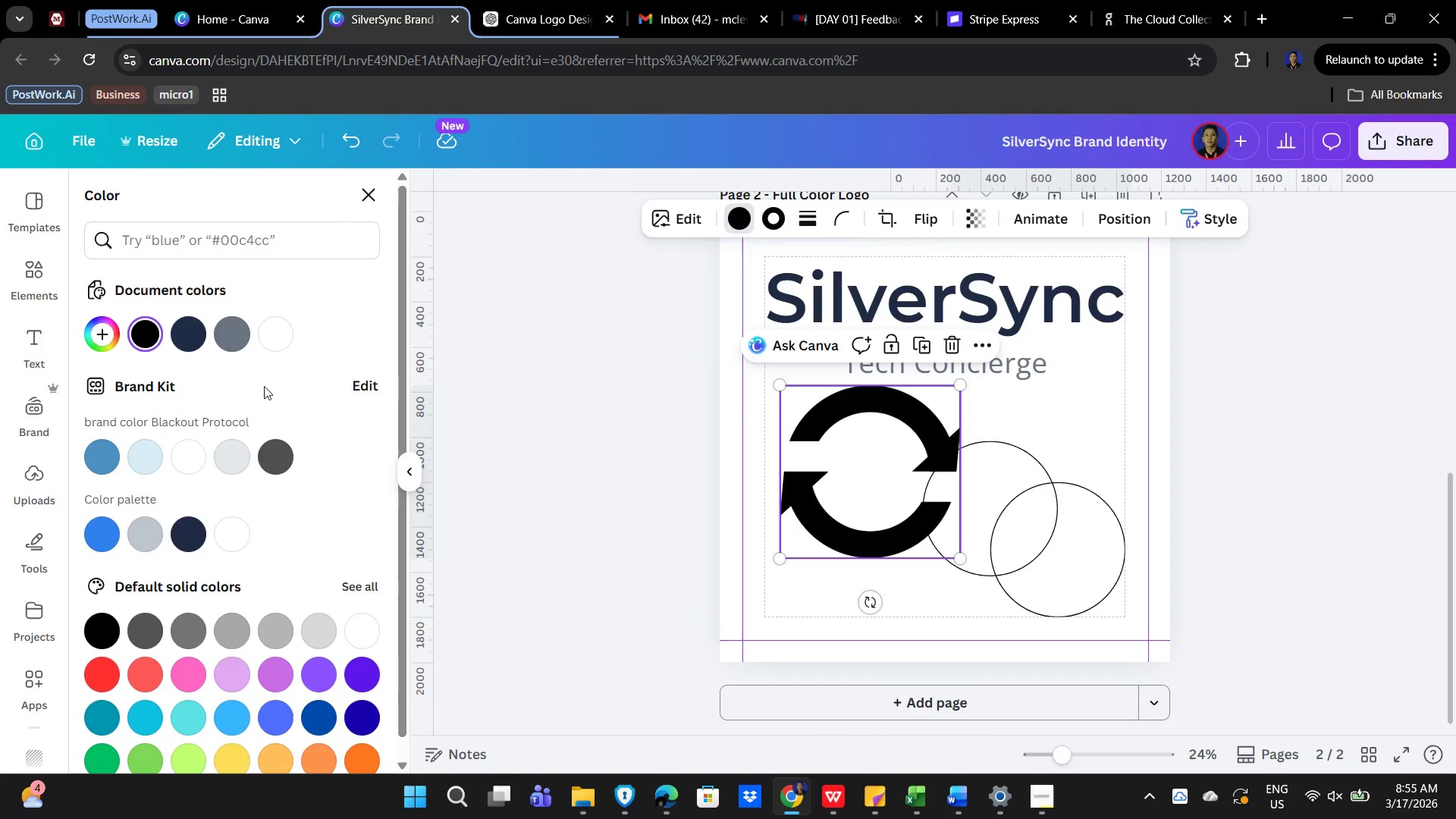 
wait(5.11)
 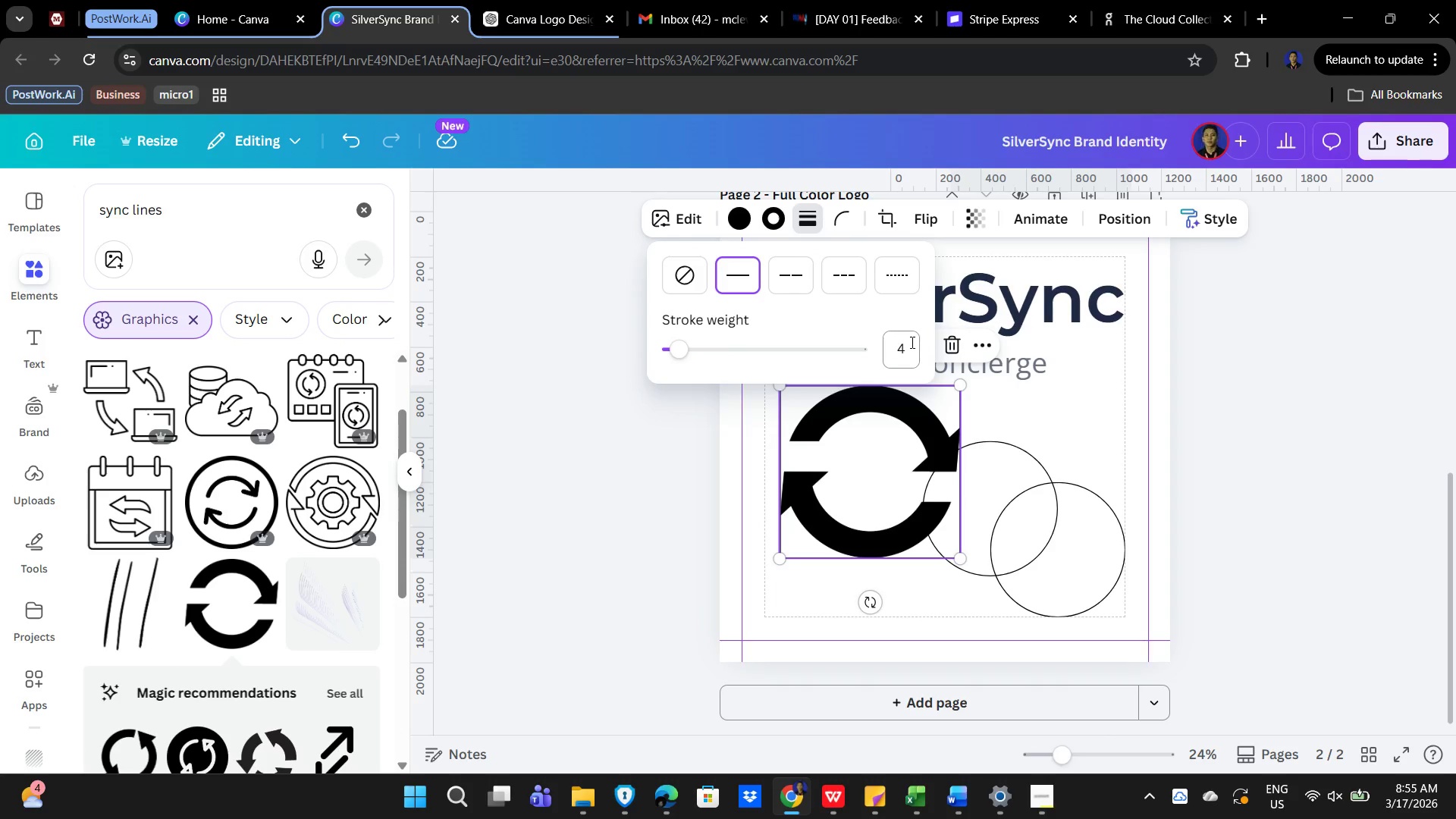 
left_click([741, 215])
 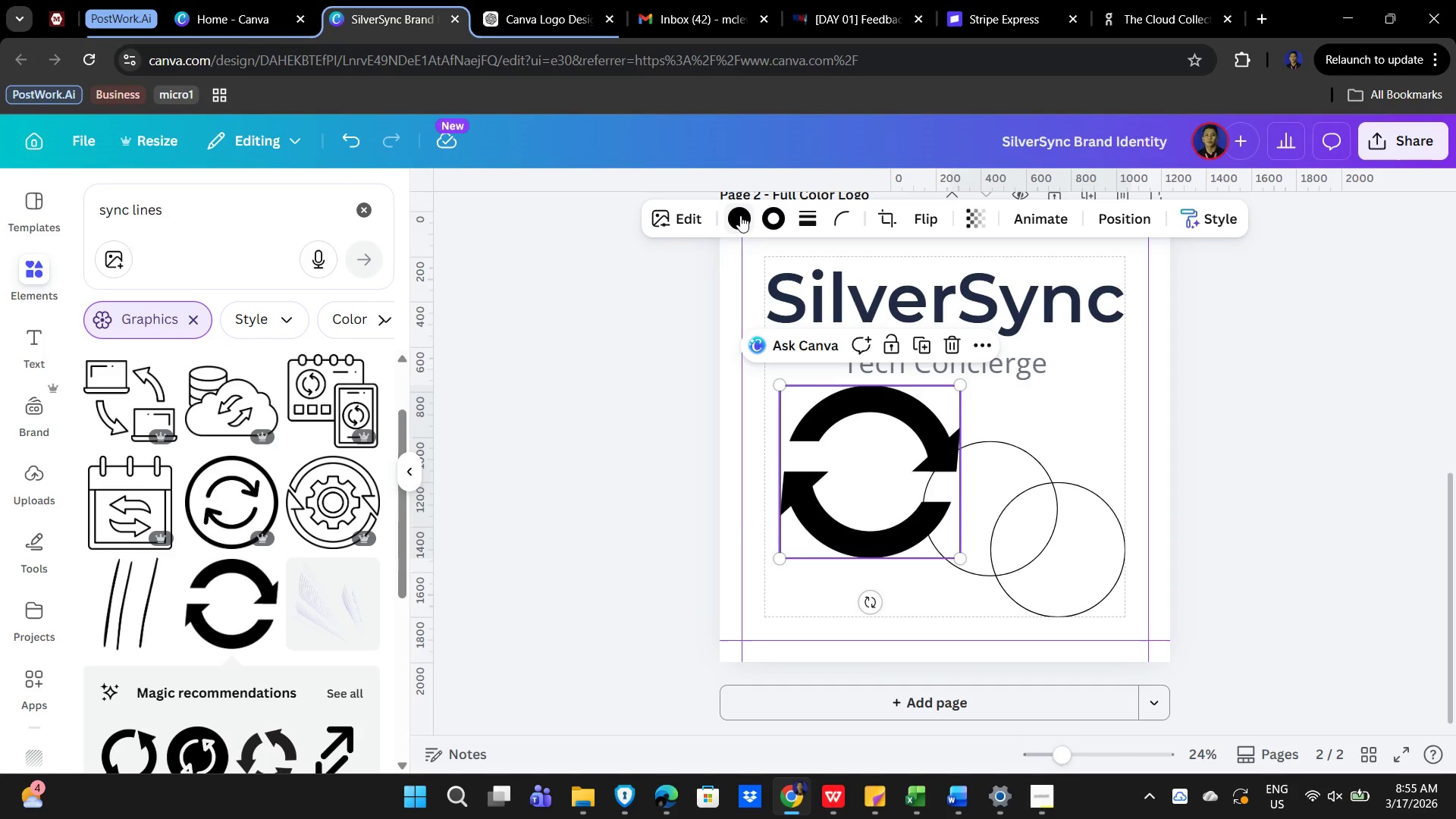 
left_click([740, 215])
 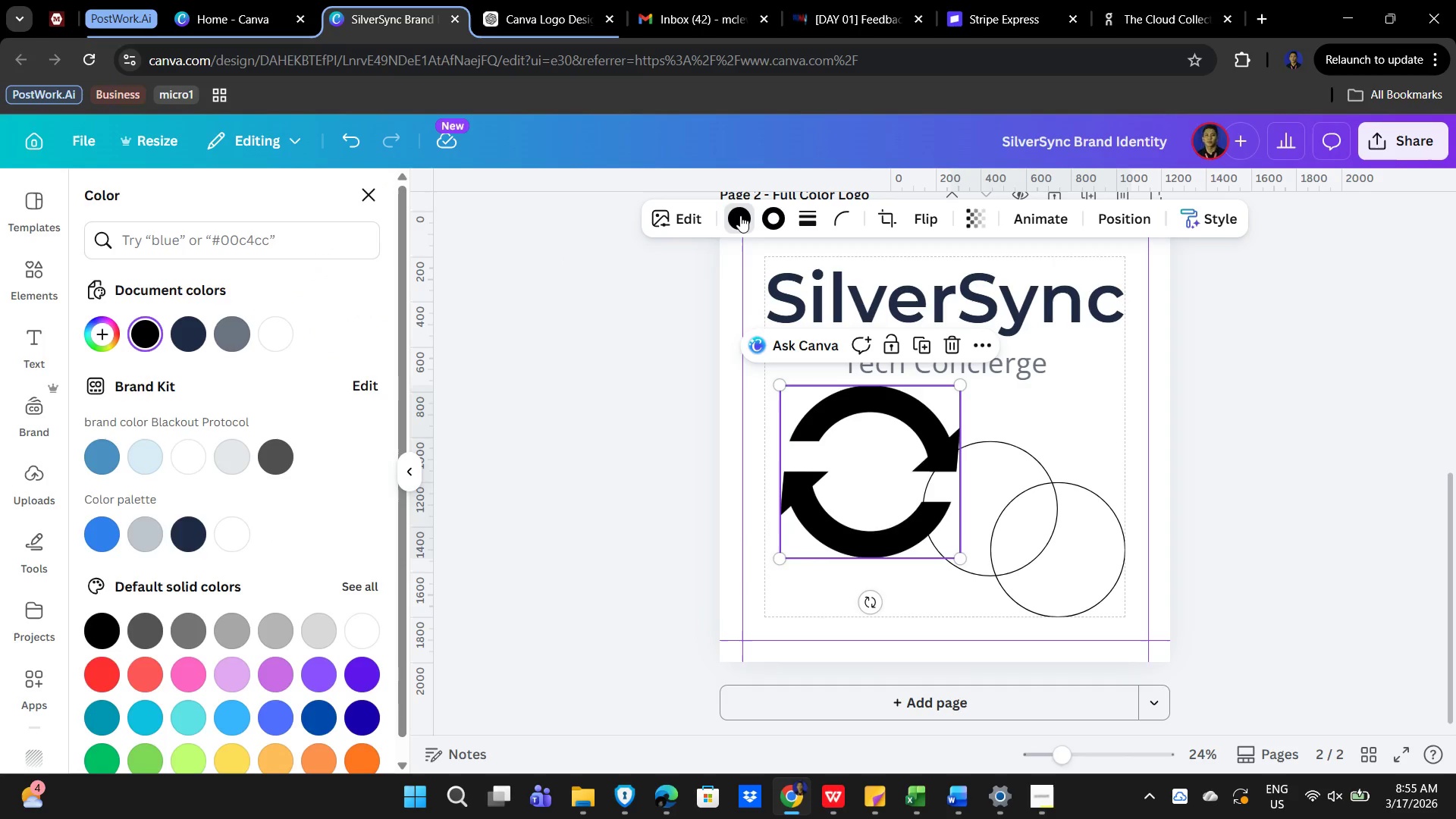 
left_click([740, 215])
 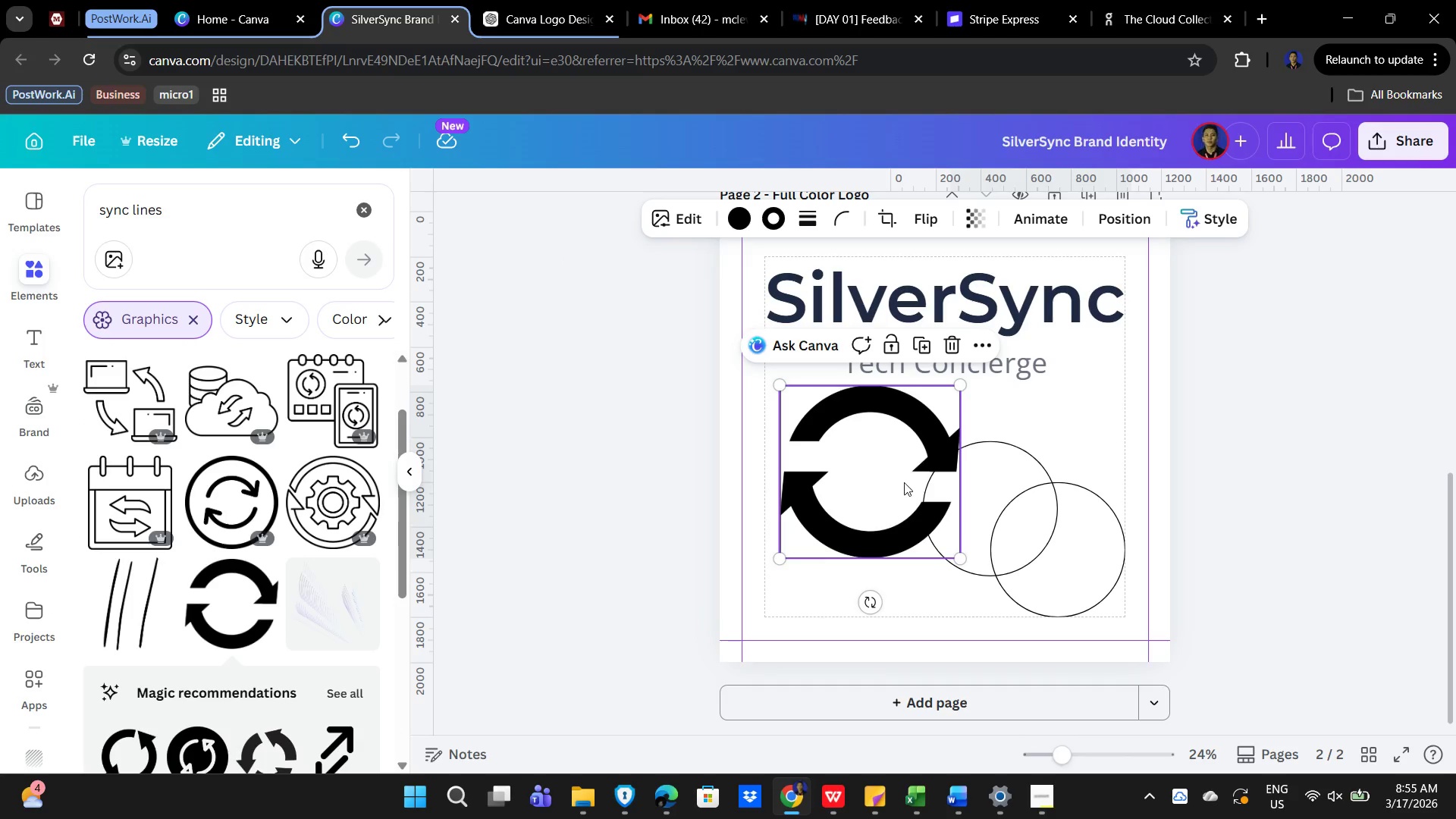 
left_click([905, 482])
 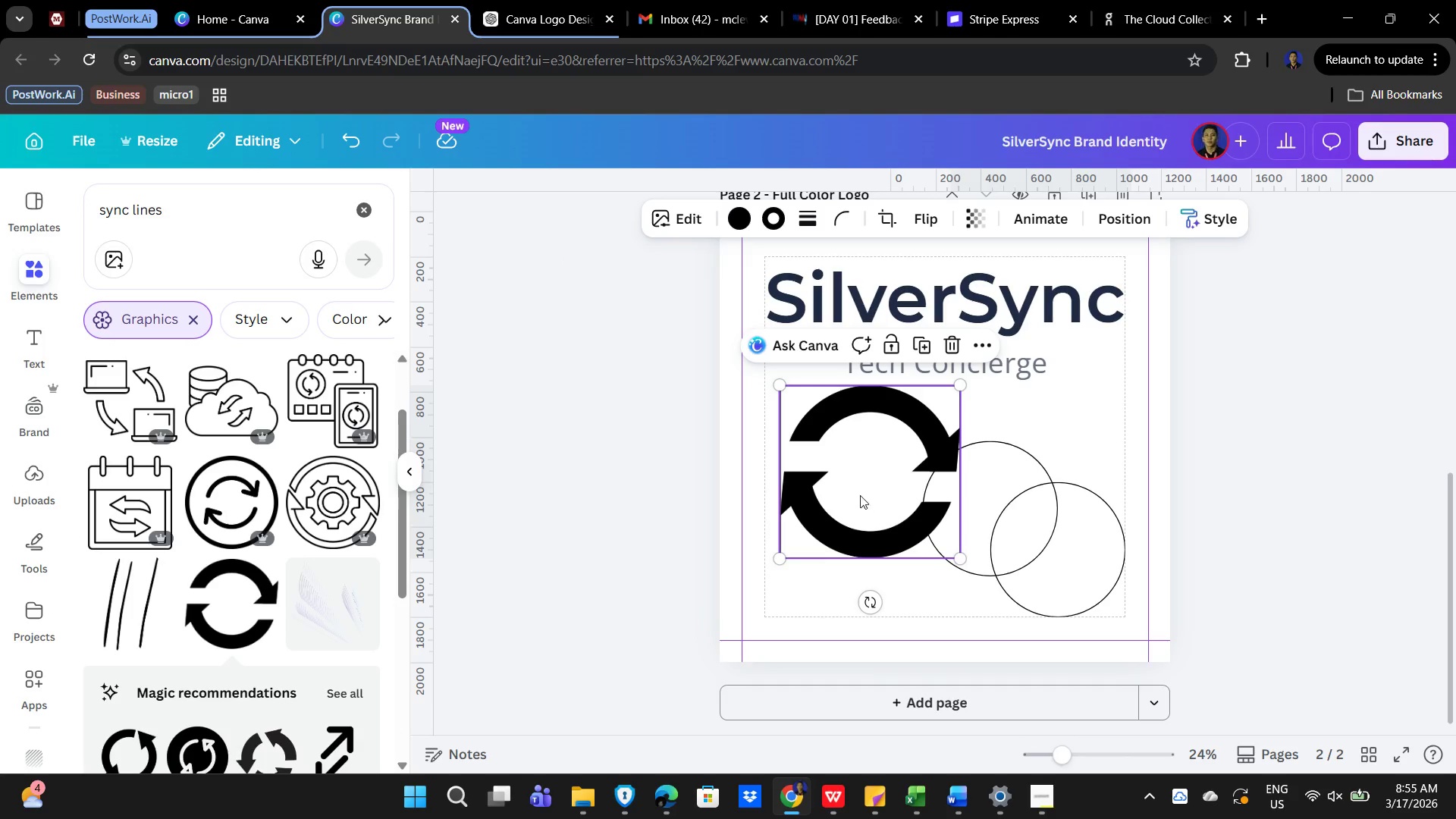 
left_click_drag(start_coordinate=[853, 482], to_coordinate=[814, 482])
 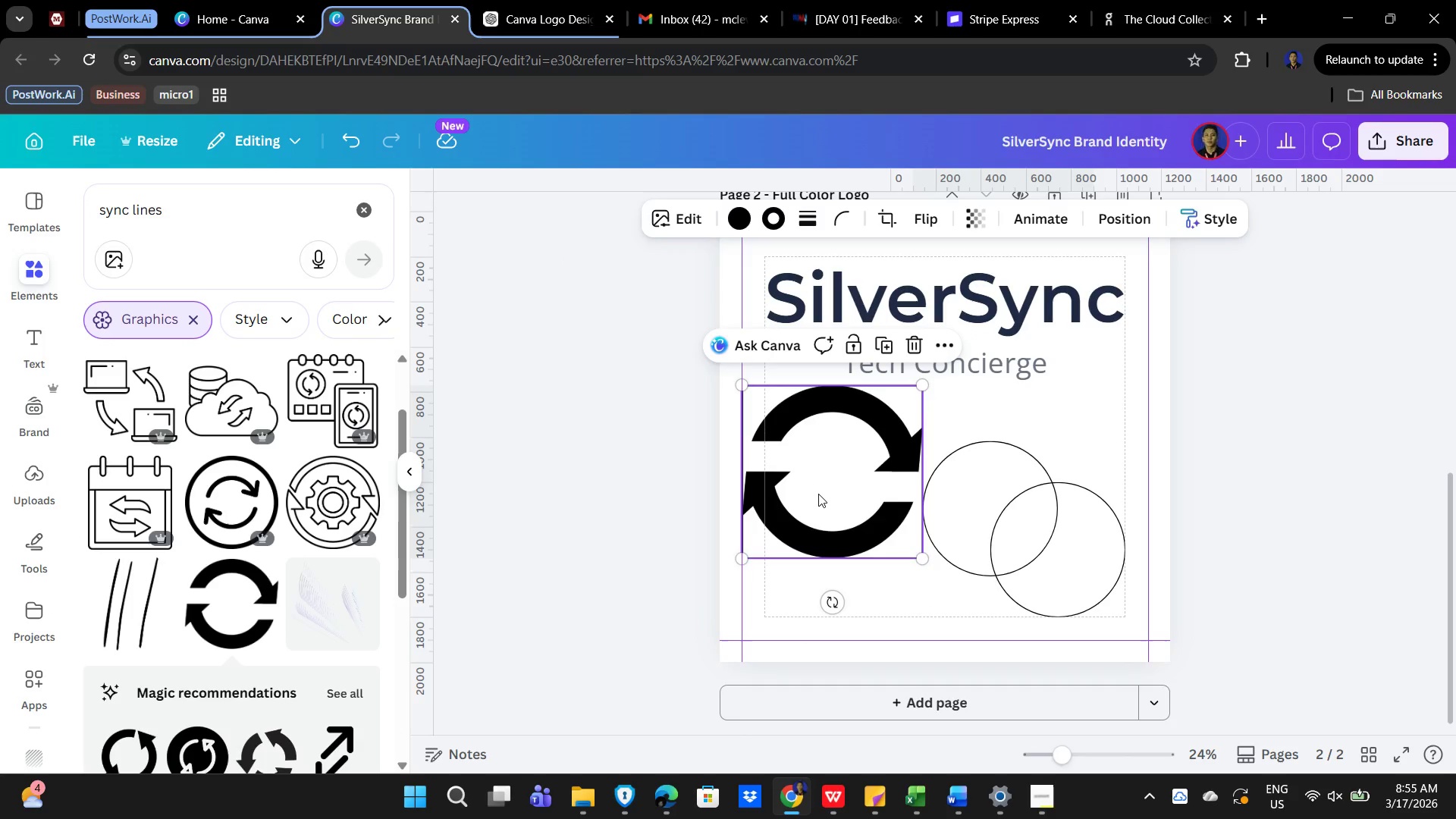 
key(Delete)
 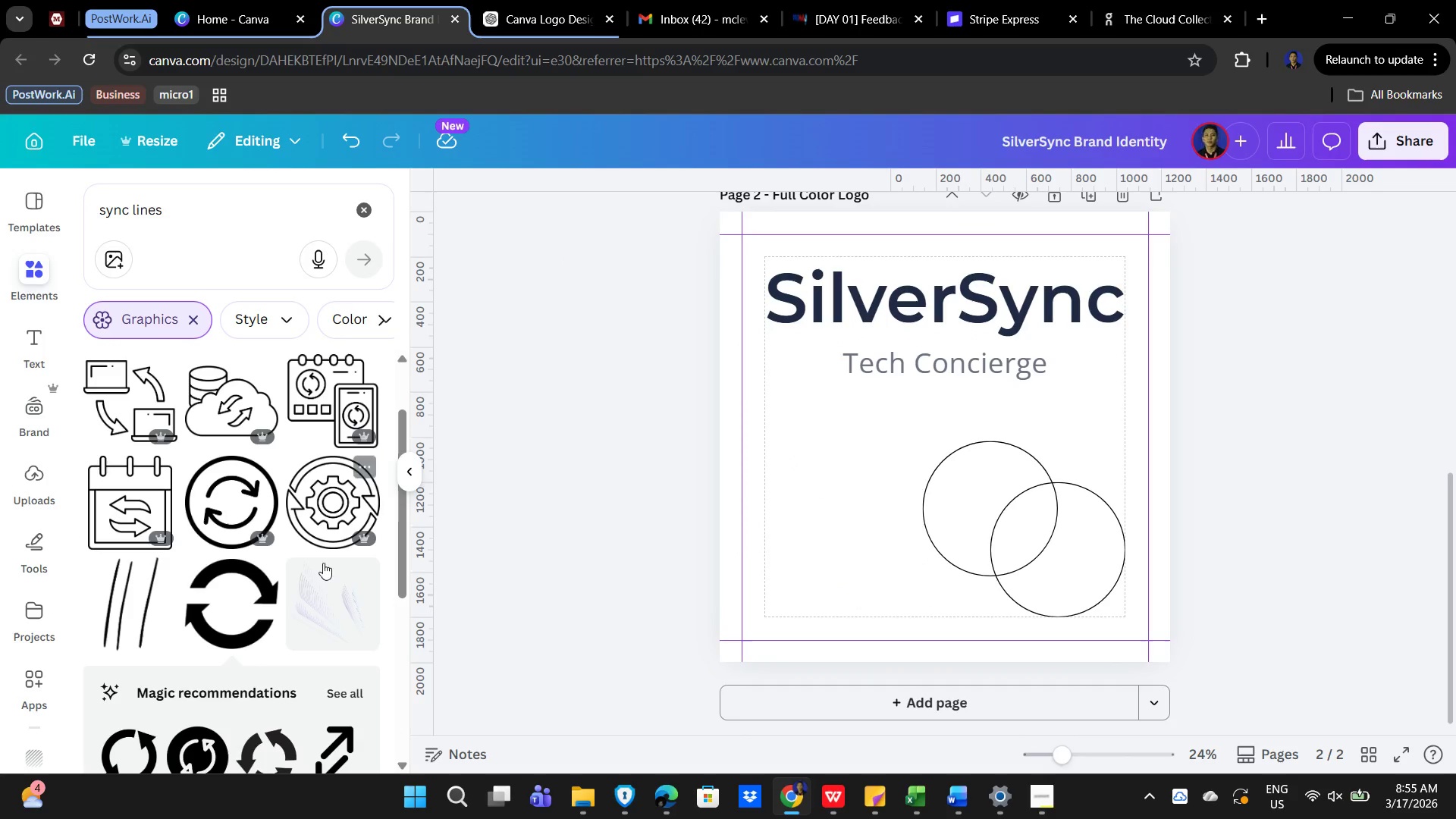 
scroll: coordinate [149, 600], scroll_direction: down, amount: 3.0
 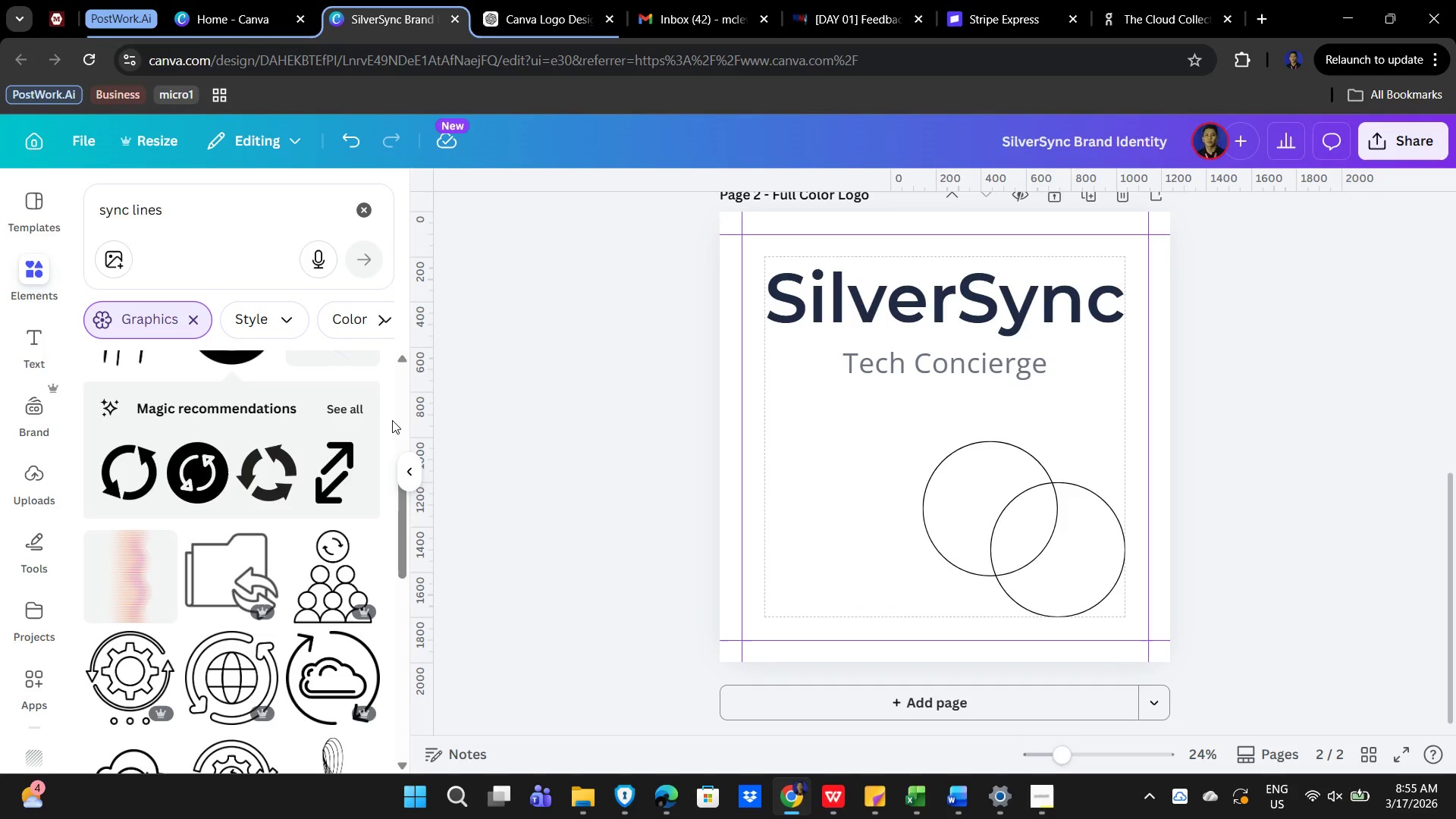 
left_click([347, 404])
 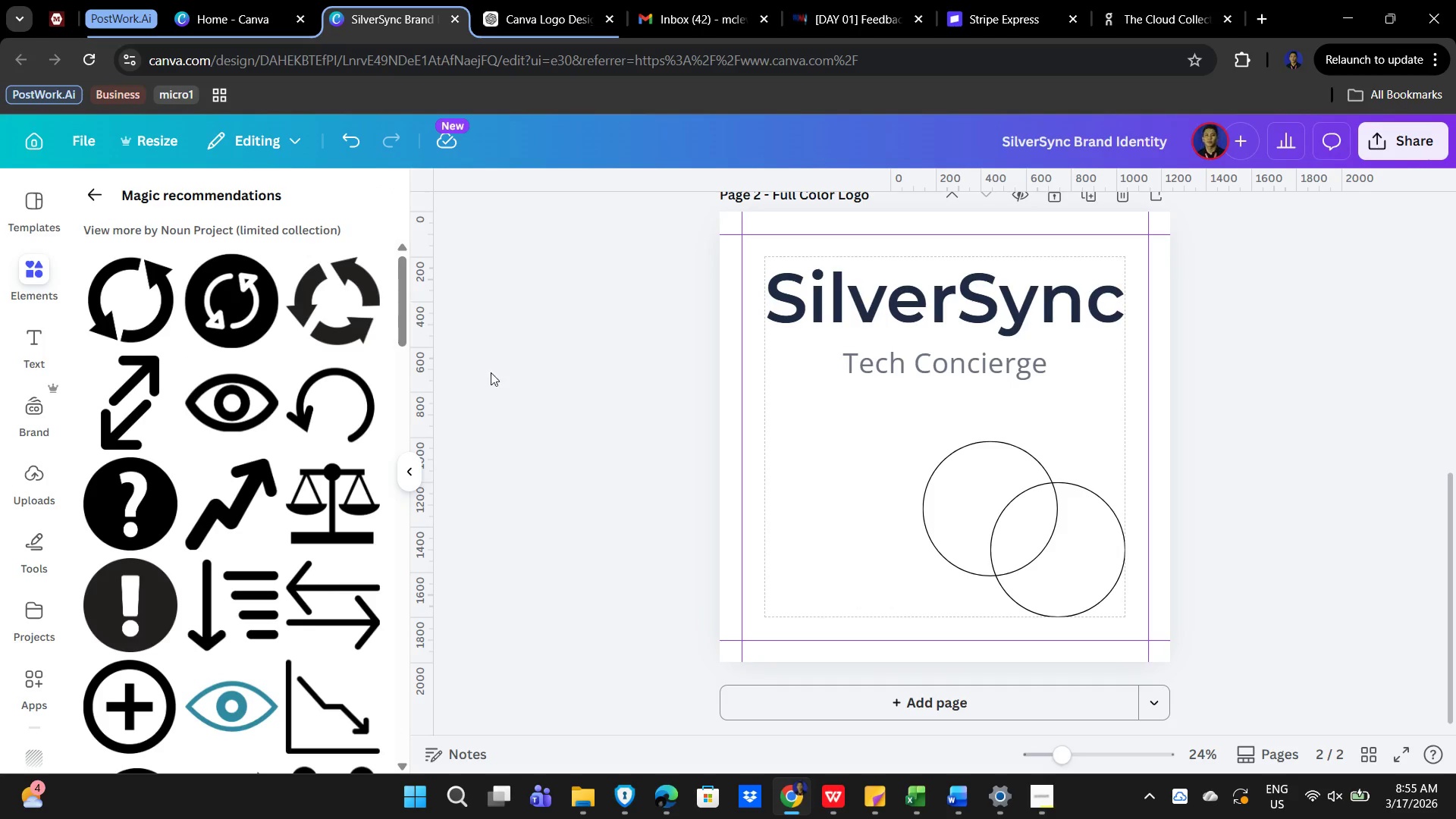 
scroll: coordinate [253, 400], scroll_direction: up, amount: 3.0
 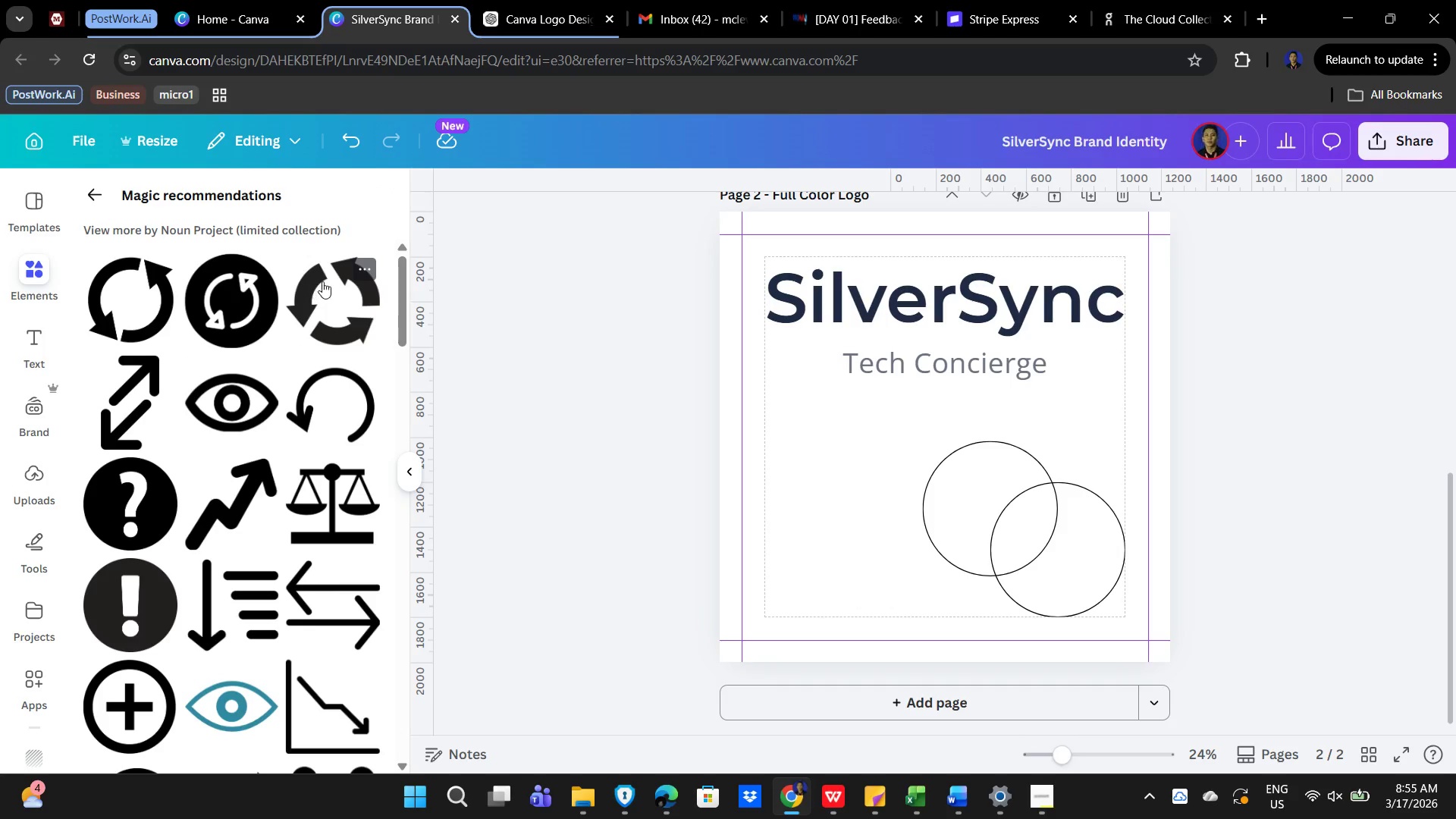 
left_click([323, 281])
 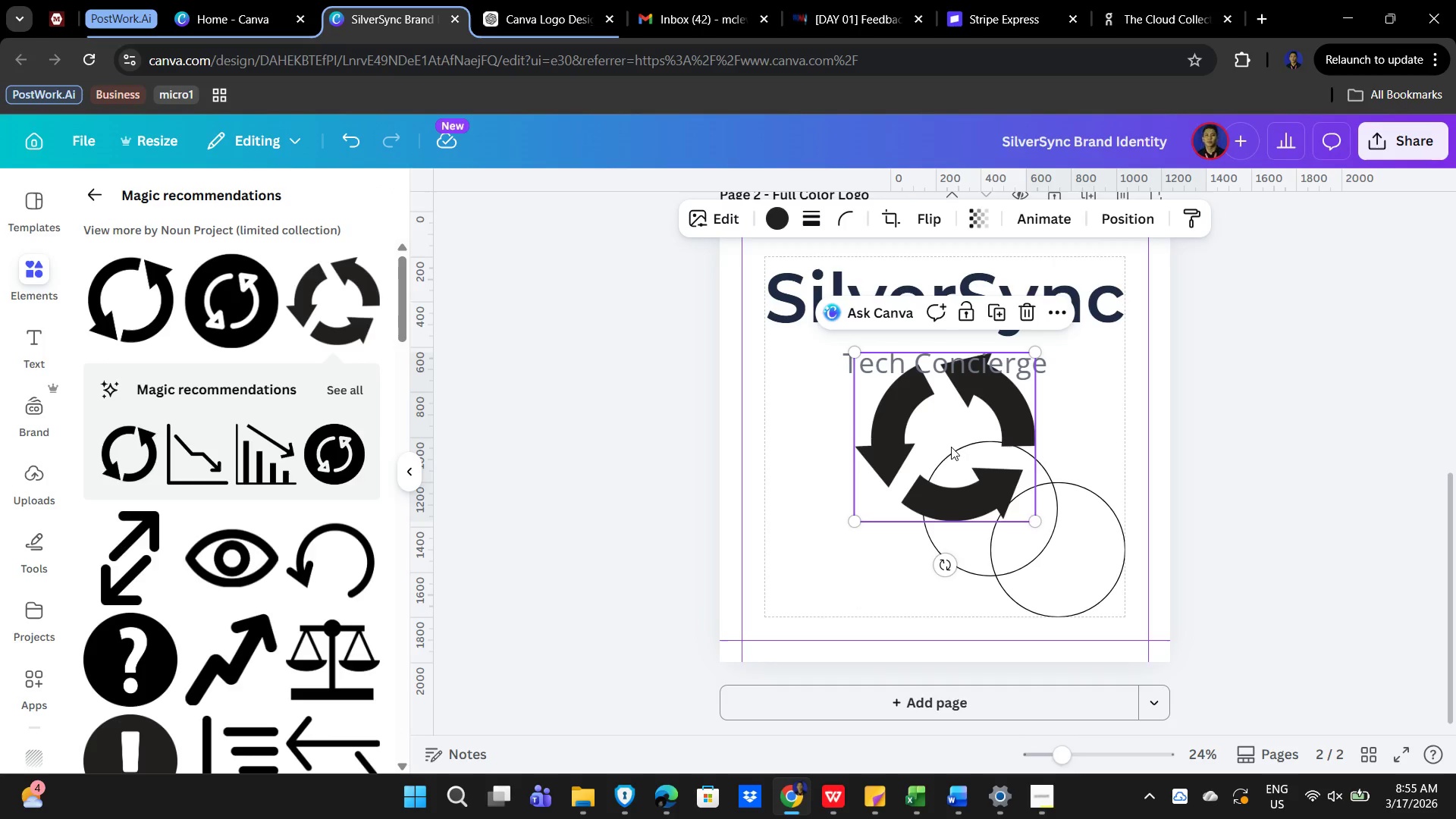 
left_click_drag(start_coordinate=[918, 438], to_coordinate=[824, 508])
 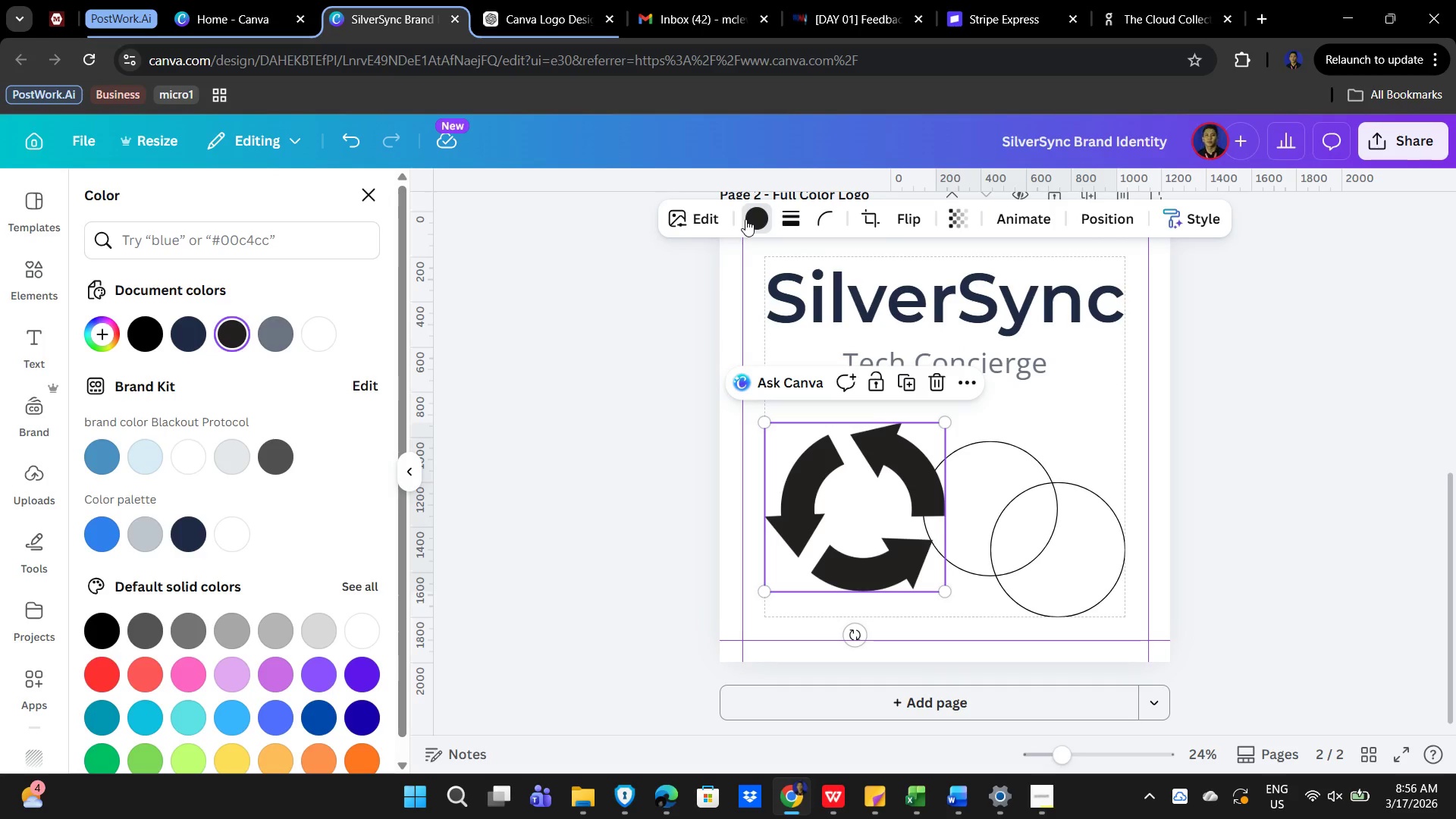 
left_click([745, 219])
 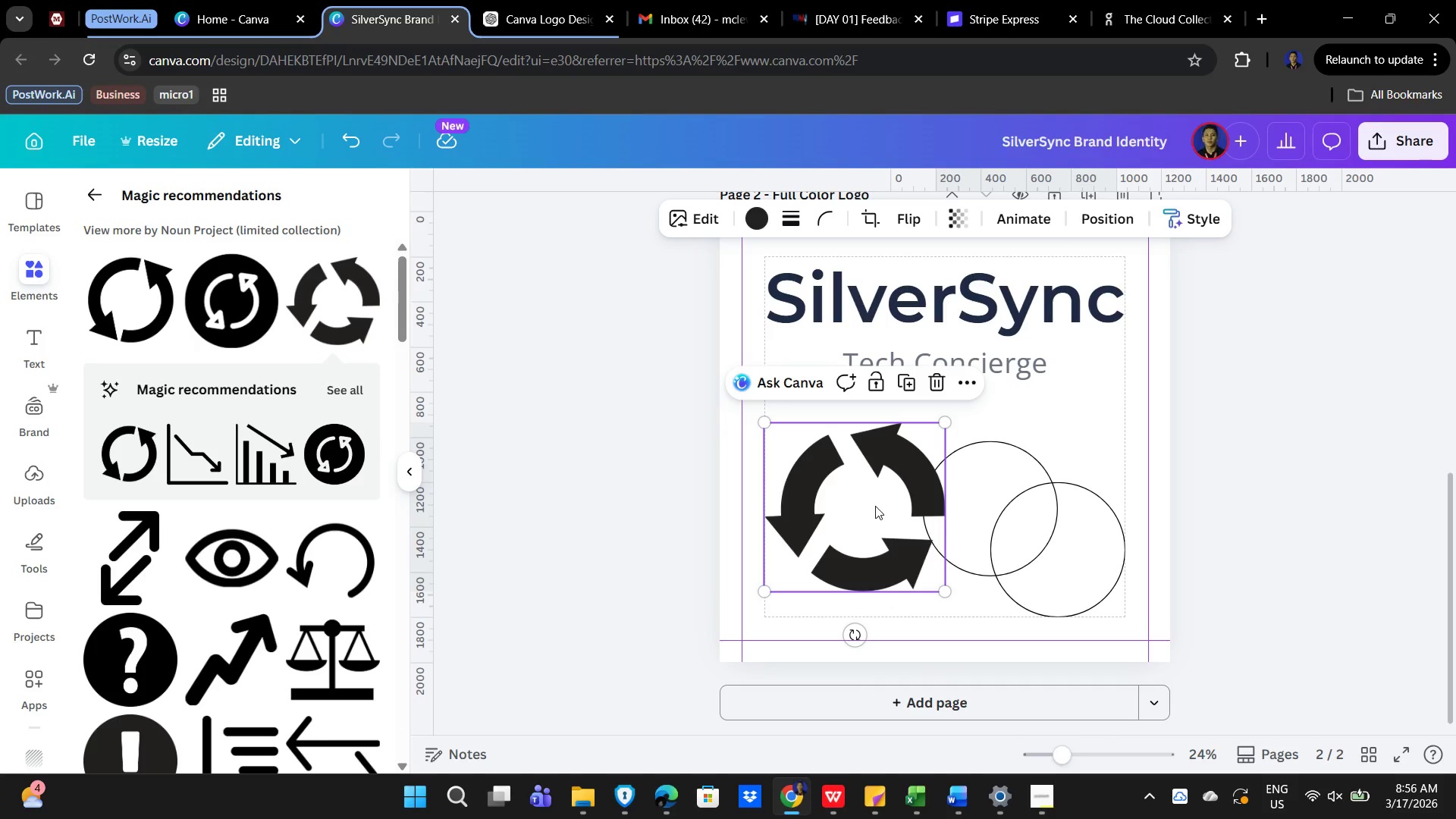 
wait(6.64)
 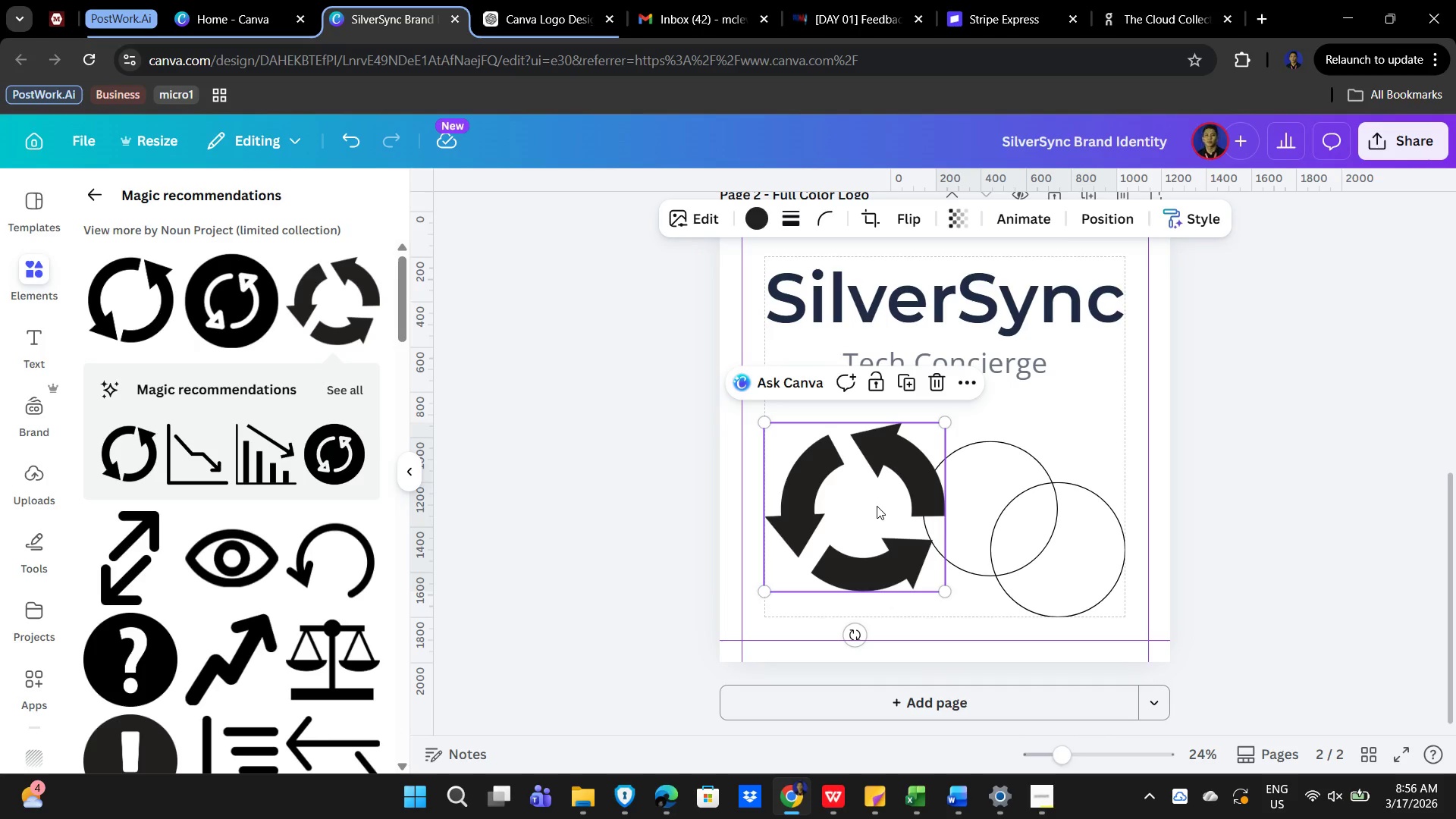 
key(Delete)
 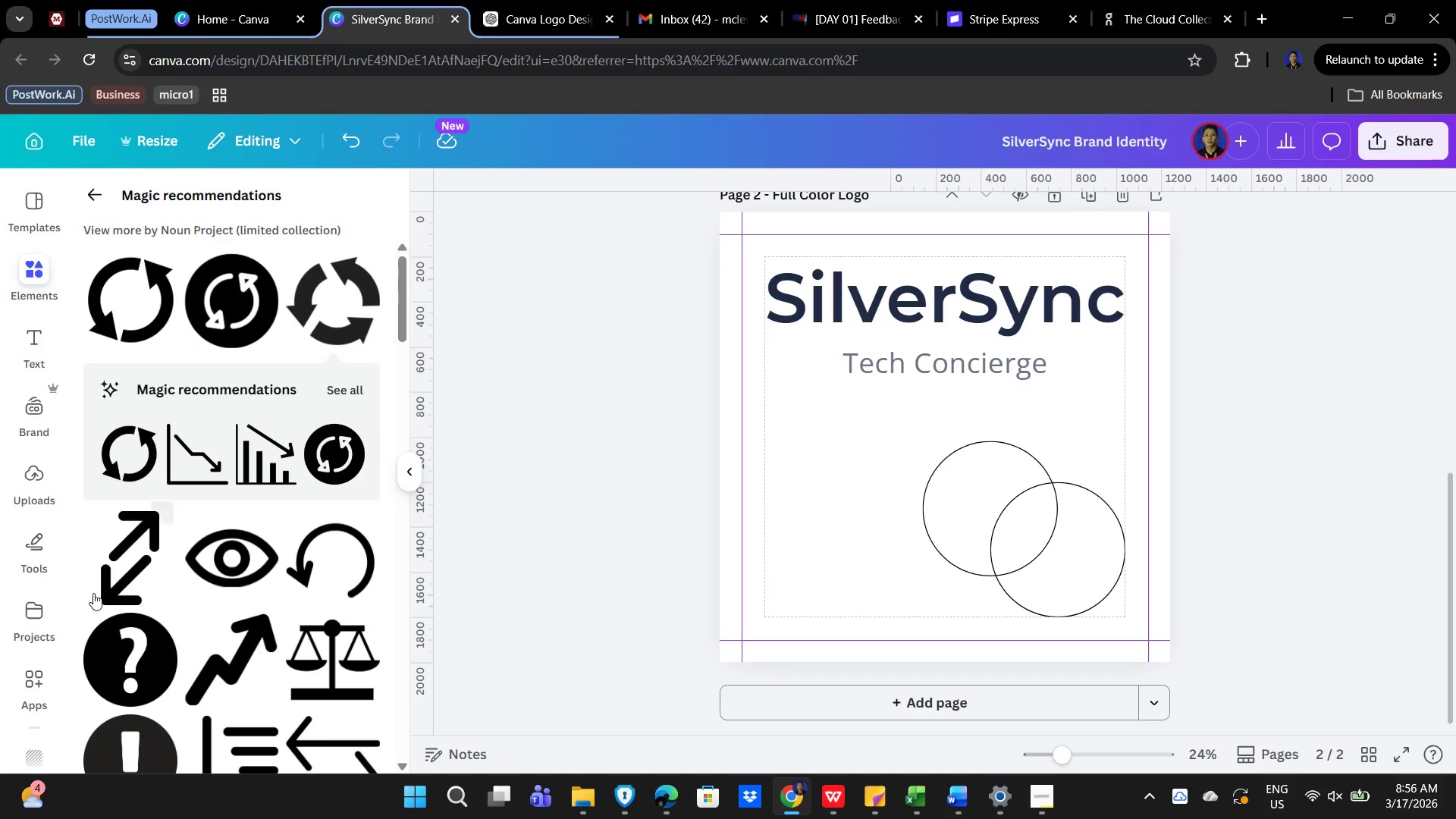 
scroll: coordinate [237, 611], scroll_direction: down, amount: 7.0
 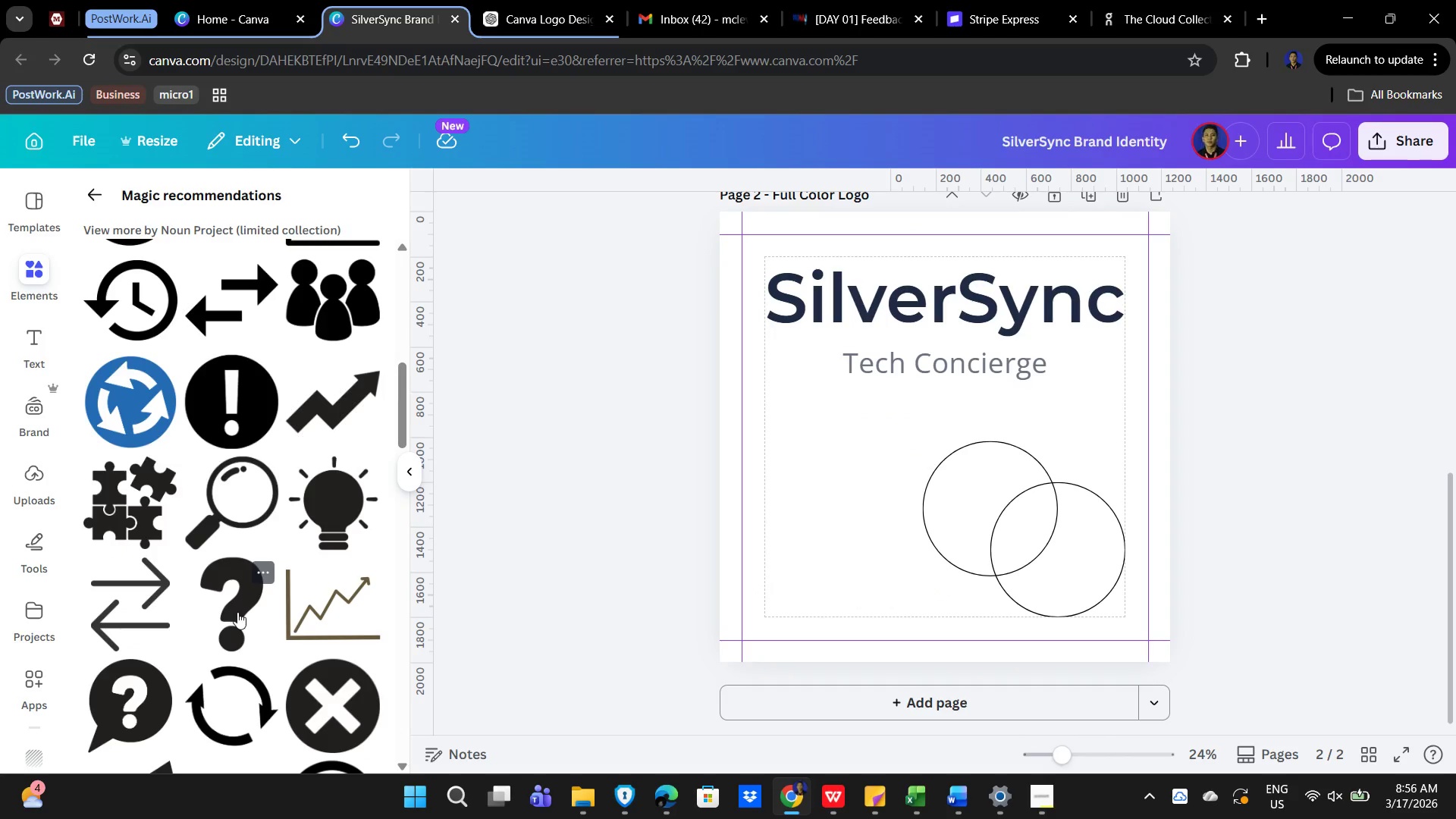 
scroll: coordinate [249, 621], scroll_direction: up, amount: 15.0
 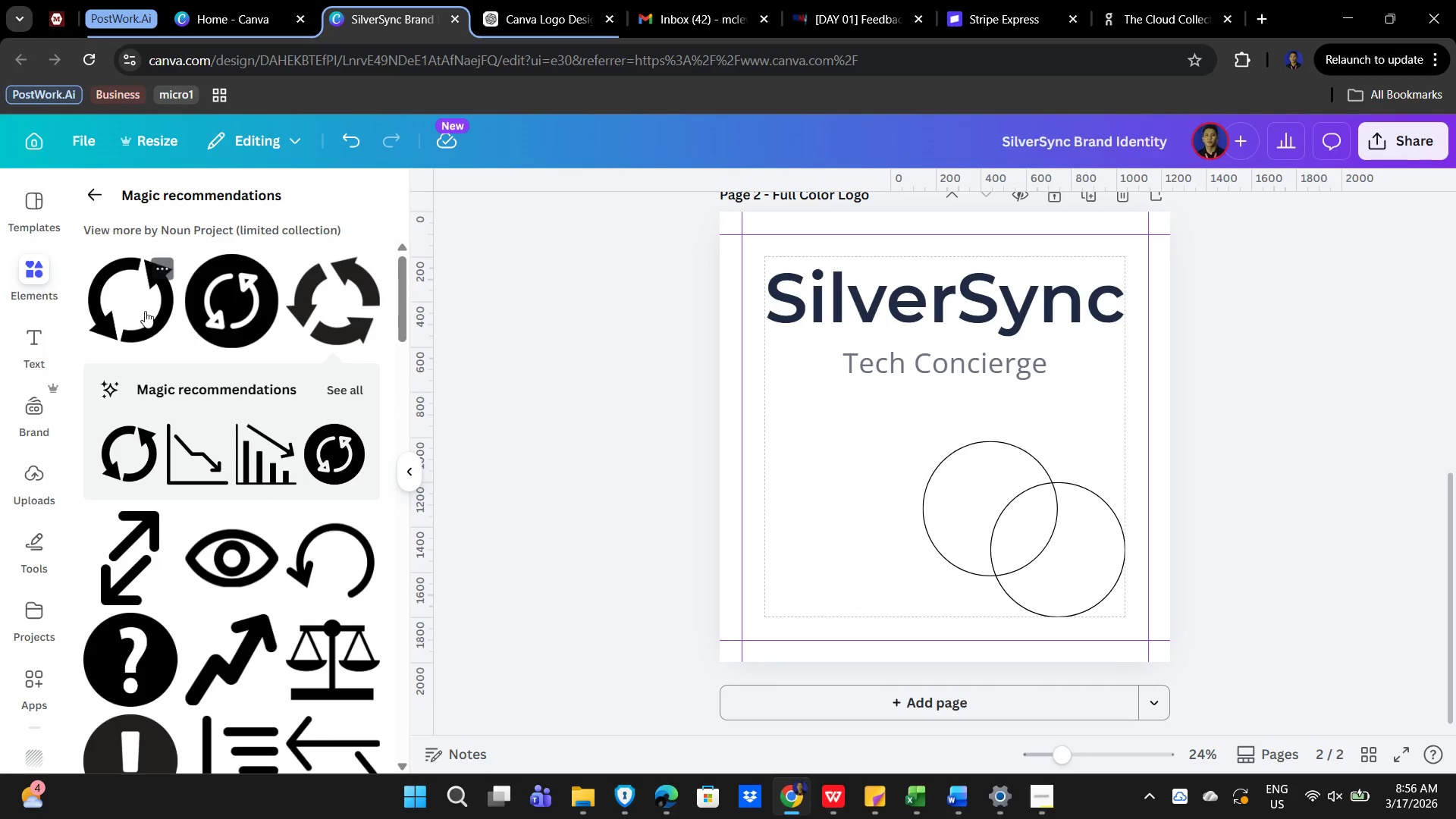 
left_click([140, 306])
 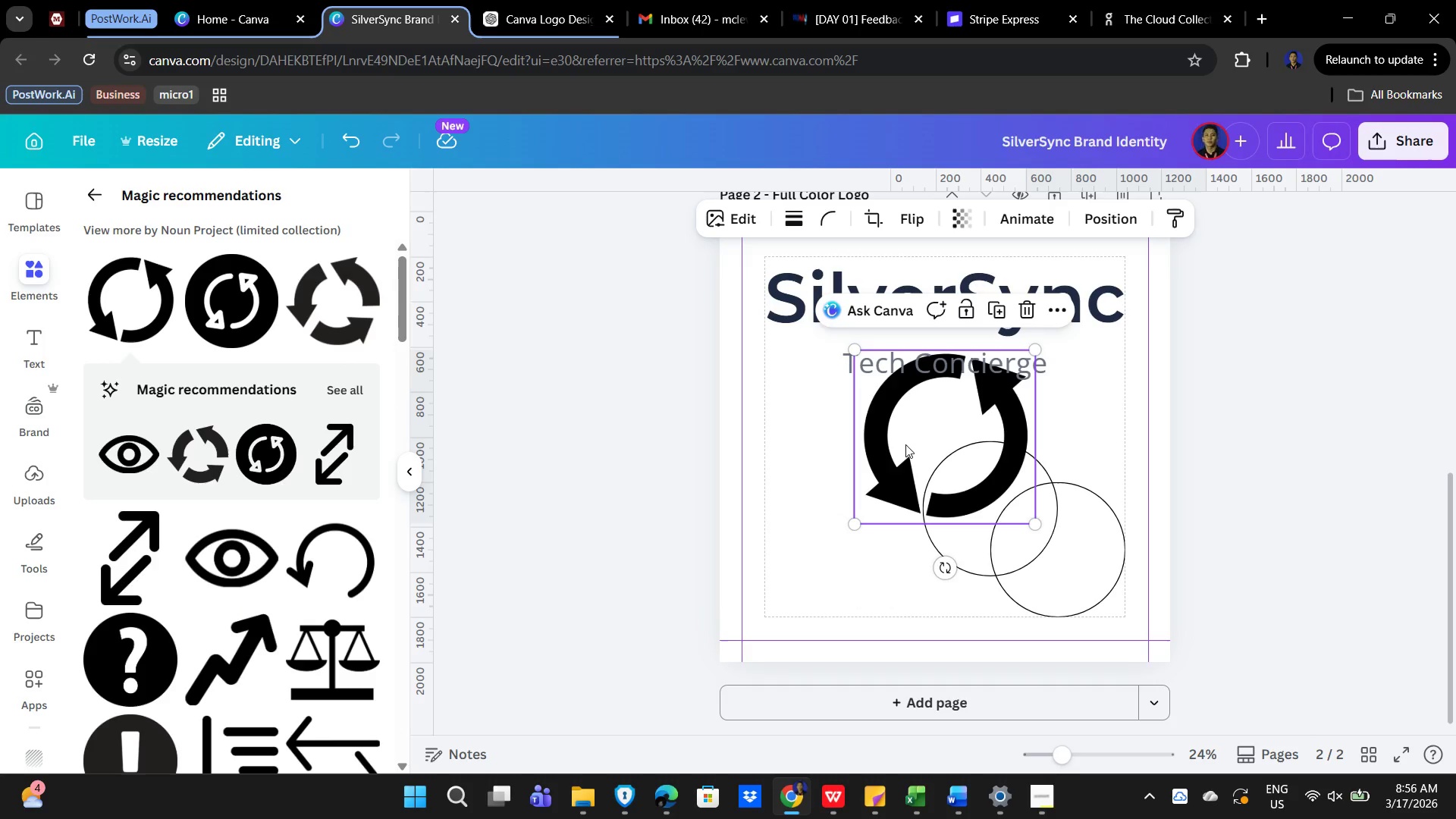 
left_click_drag(start_coordinate=[912, 440], to_coordinate=[830, 496])
 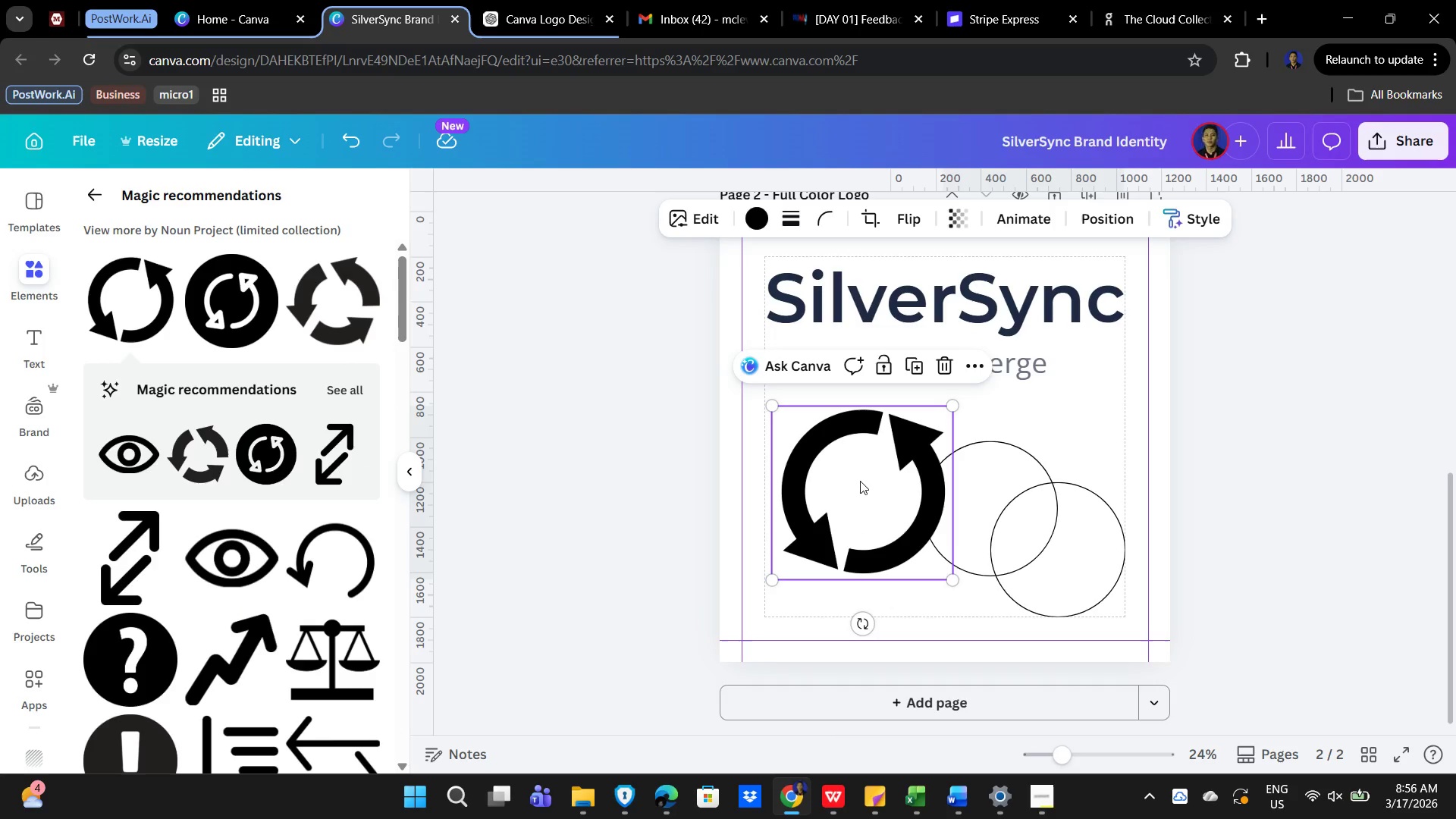 
left_click([860, 481])
 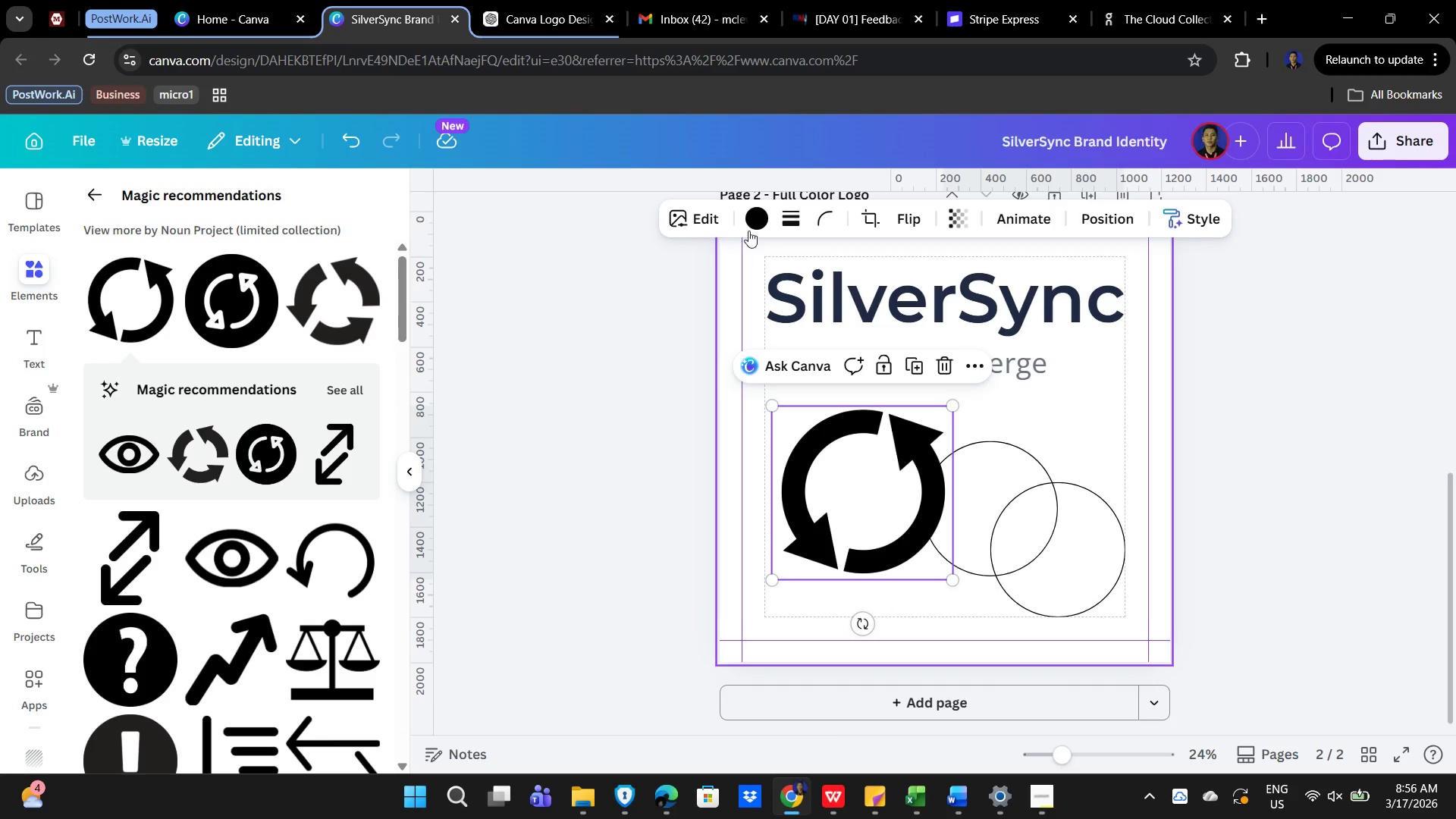 
left_click([744, 217])
 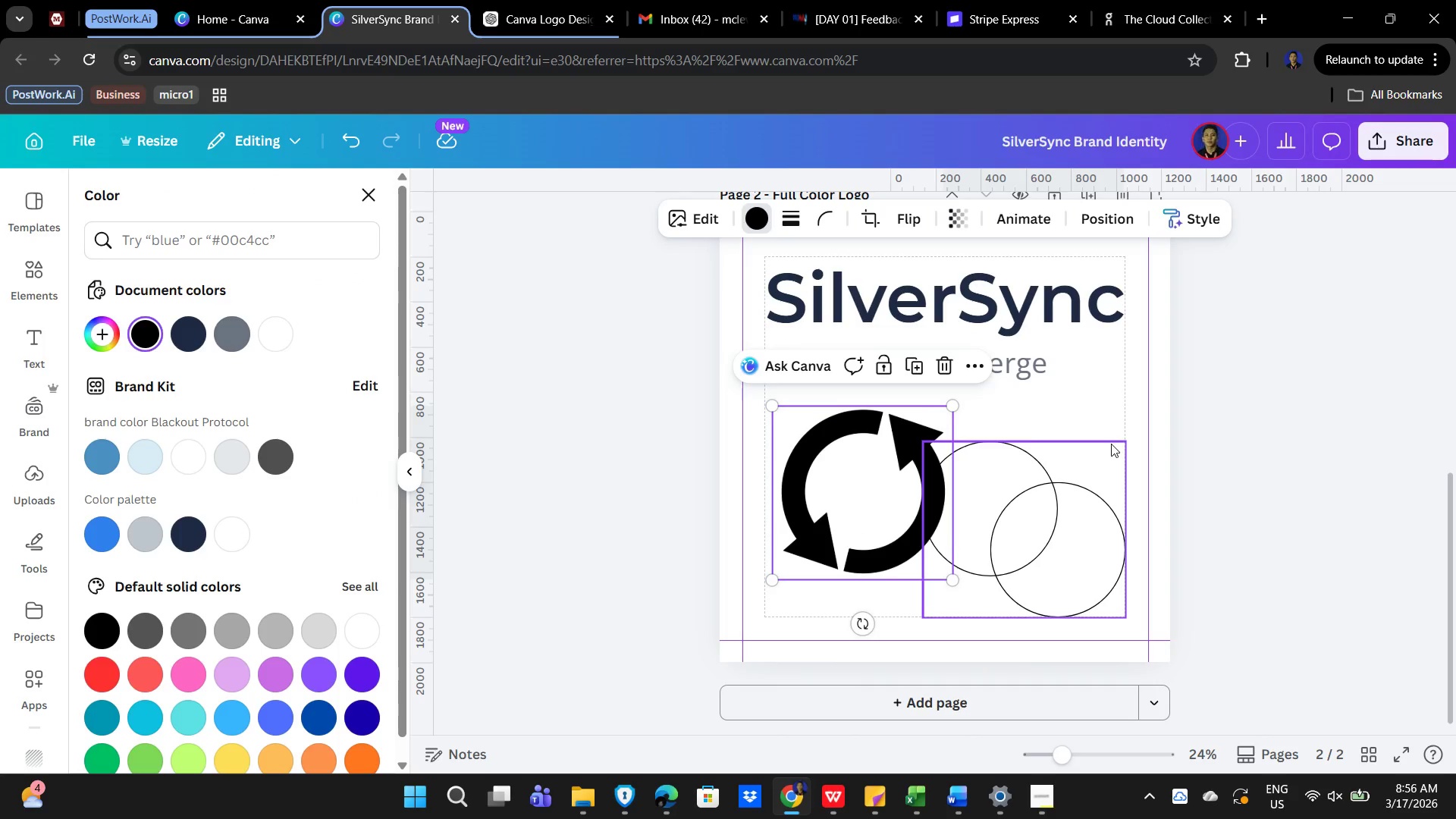 
left_click([820, 497])
 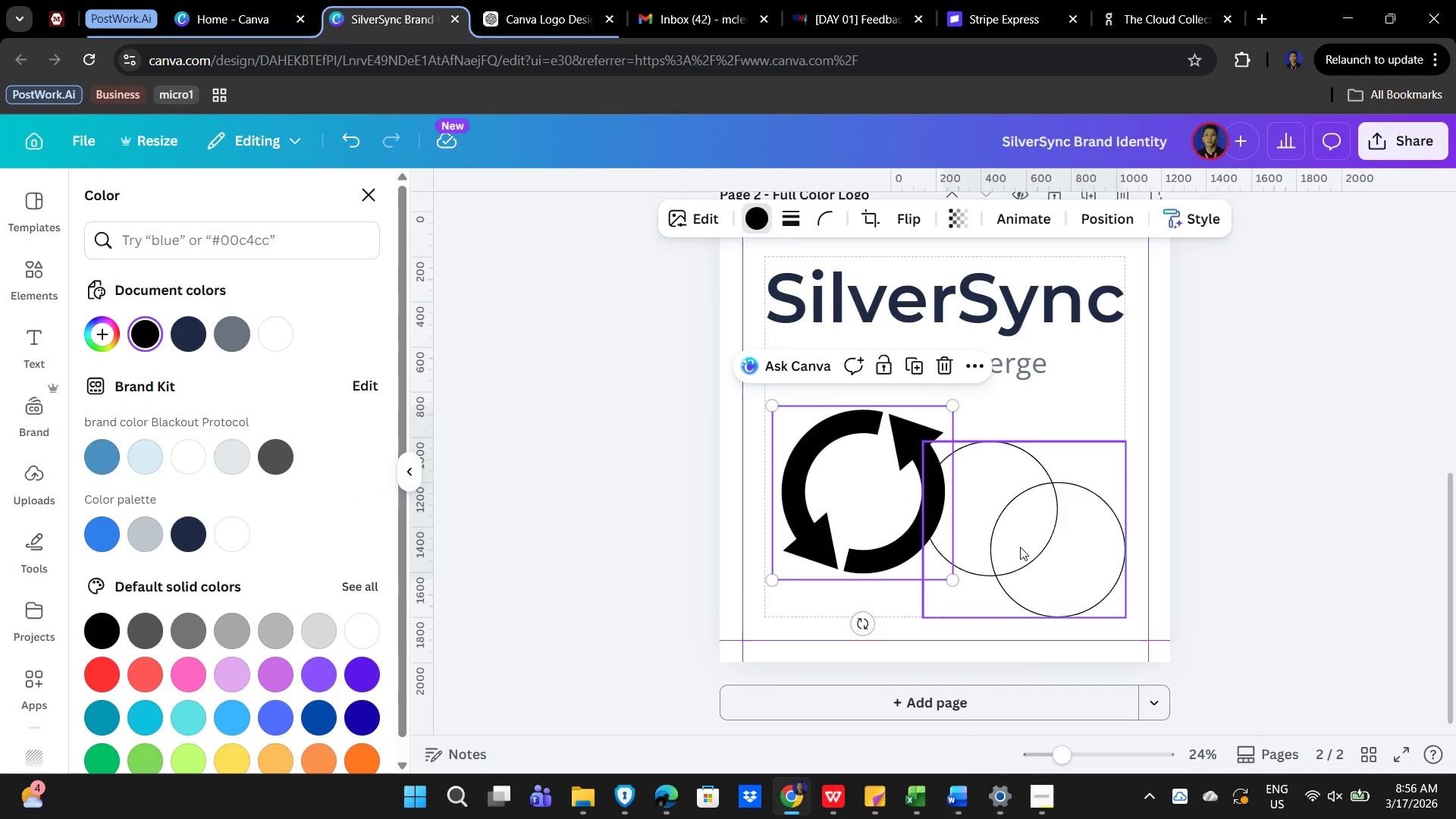 
left_click([1020, 547])
 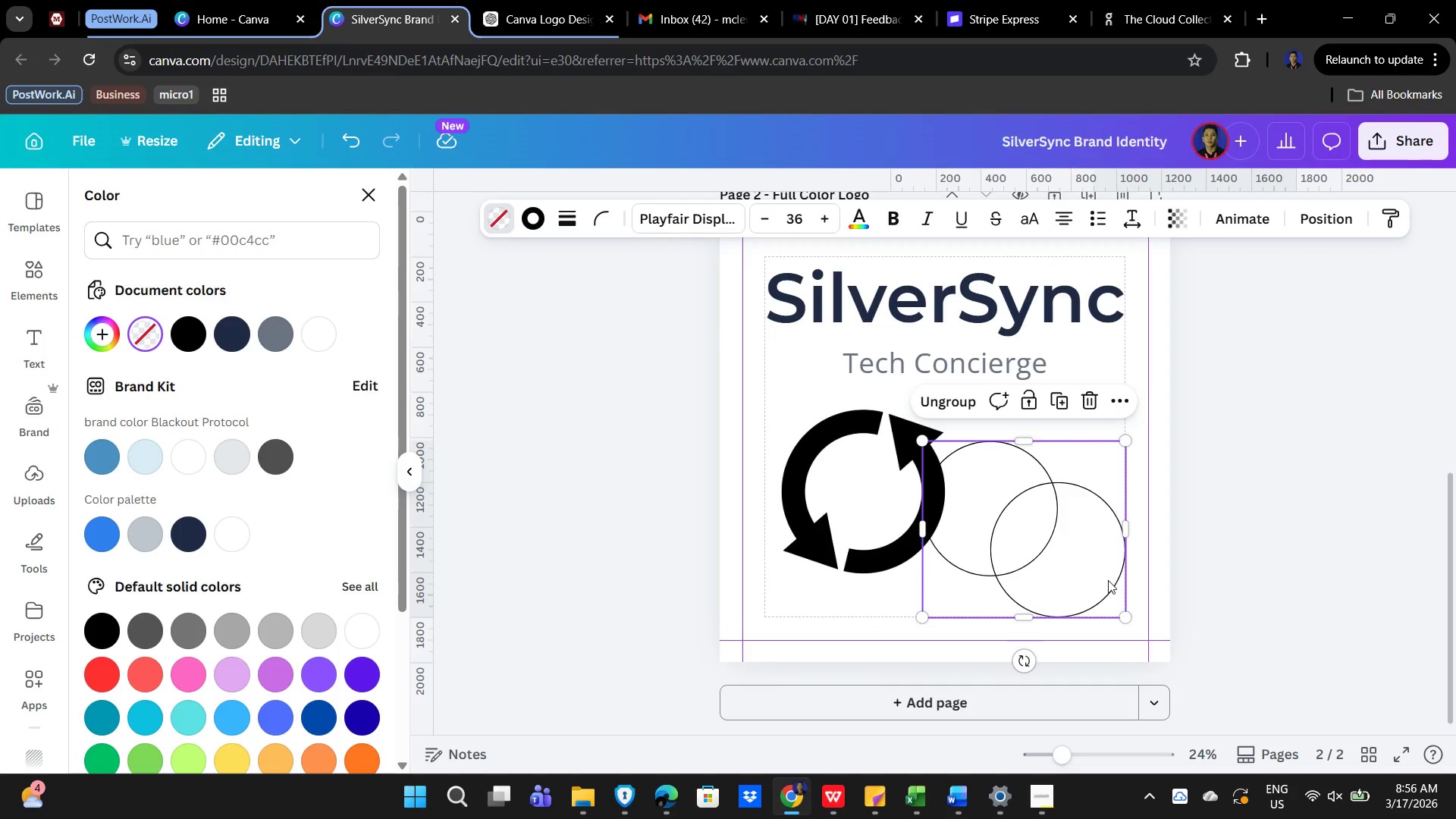 
key(Delete)
 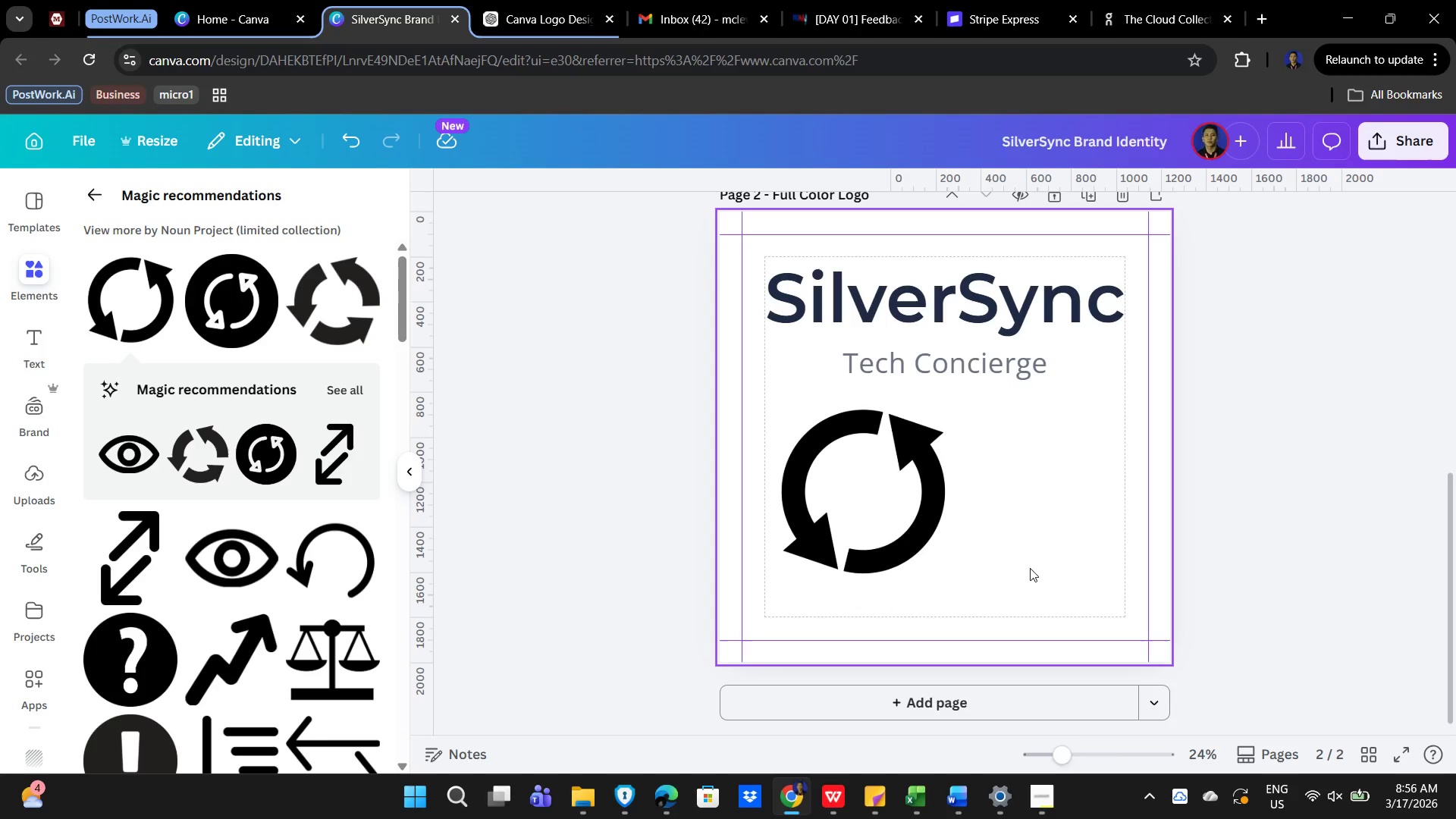 
scroll: coordinate [1150, 602], scroll_direction: down, amount: 7.0
 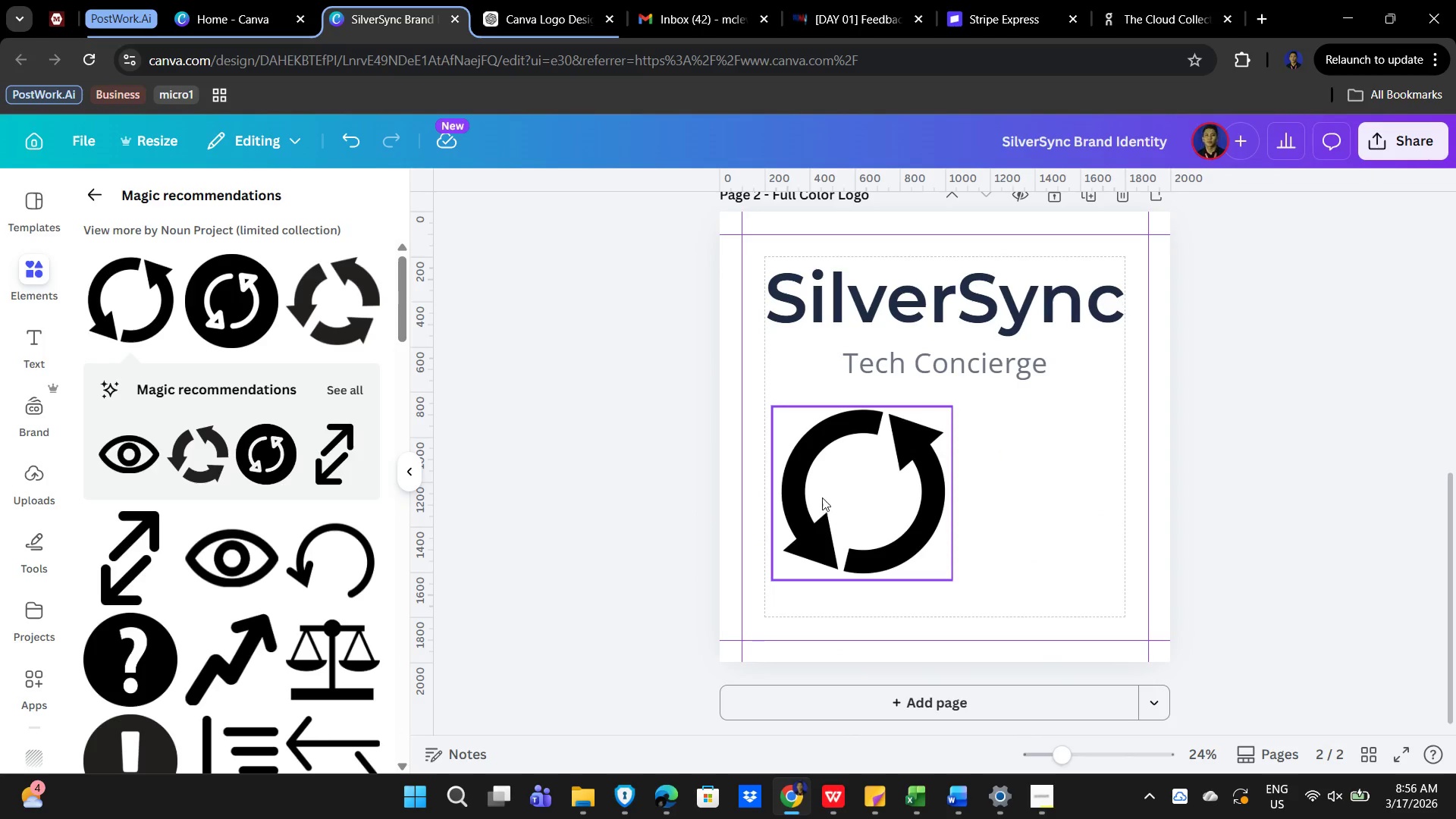 
left_click_drag(start_coordinate=[845, 466], to_coordinate=[956, 476])
 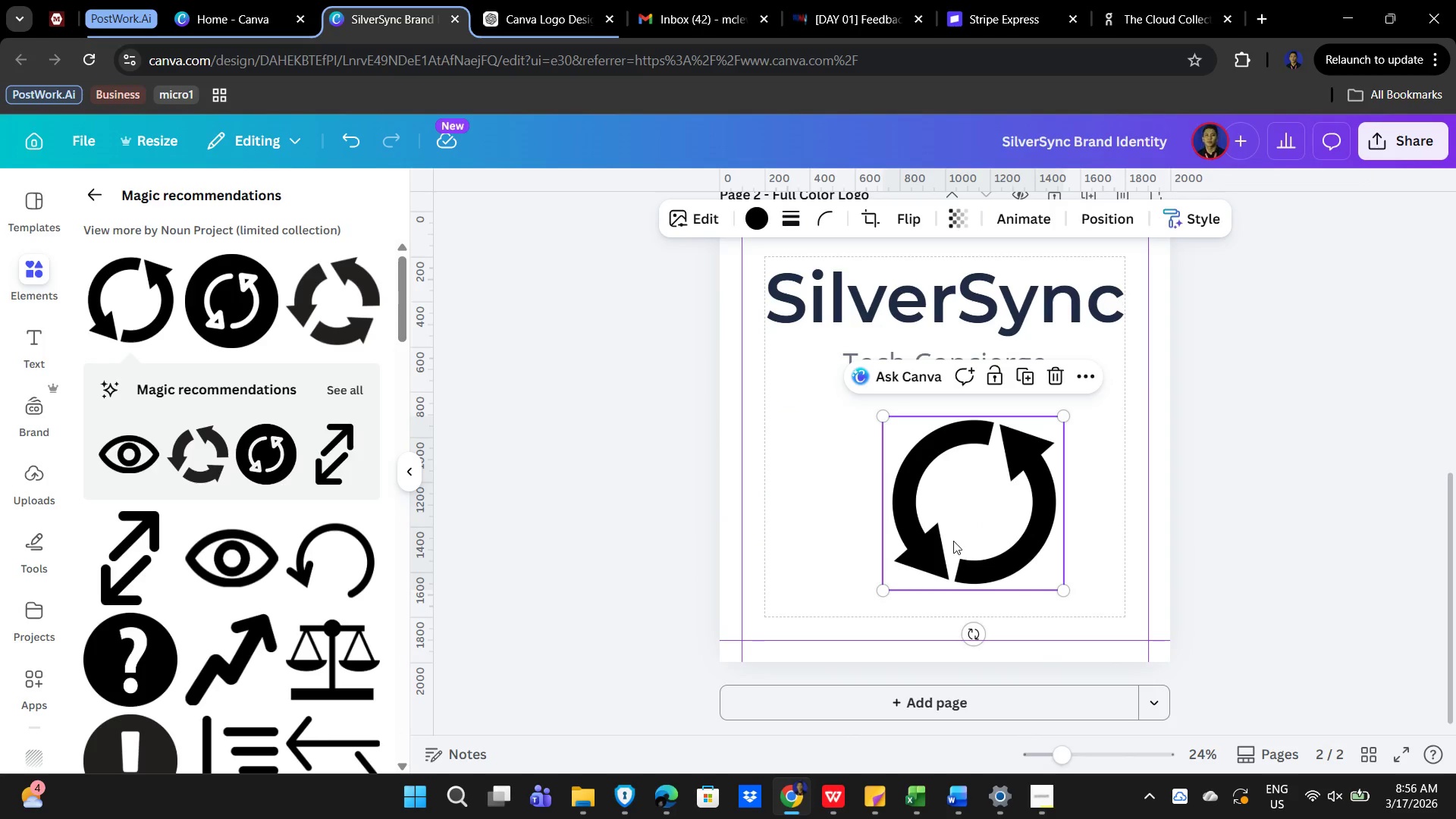 
wait(6.55)
 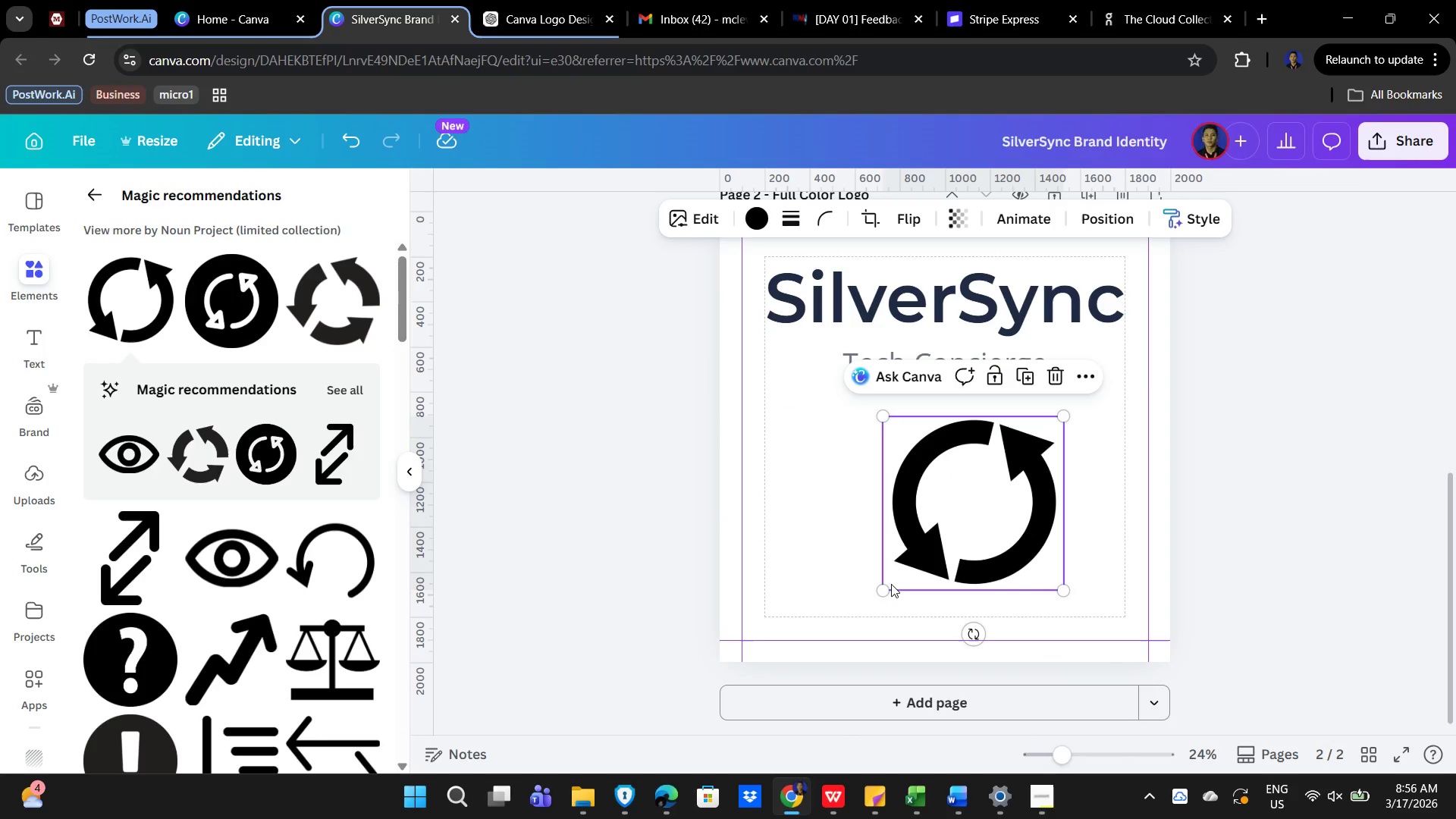 
left_click([956, 531])
 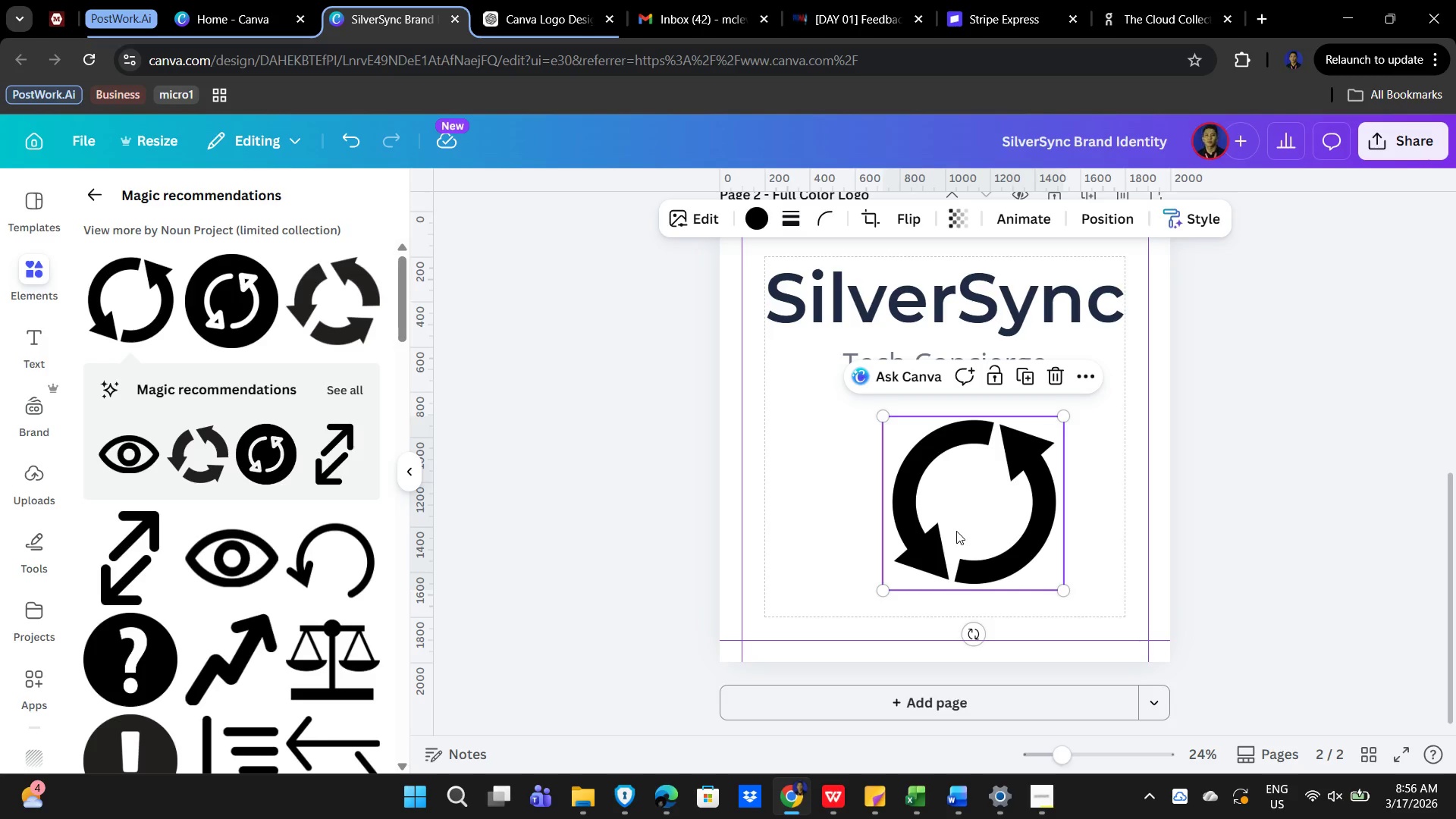 
wait(9.2)
 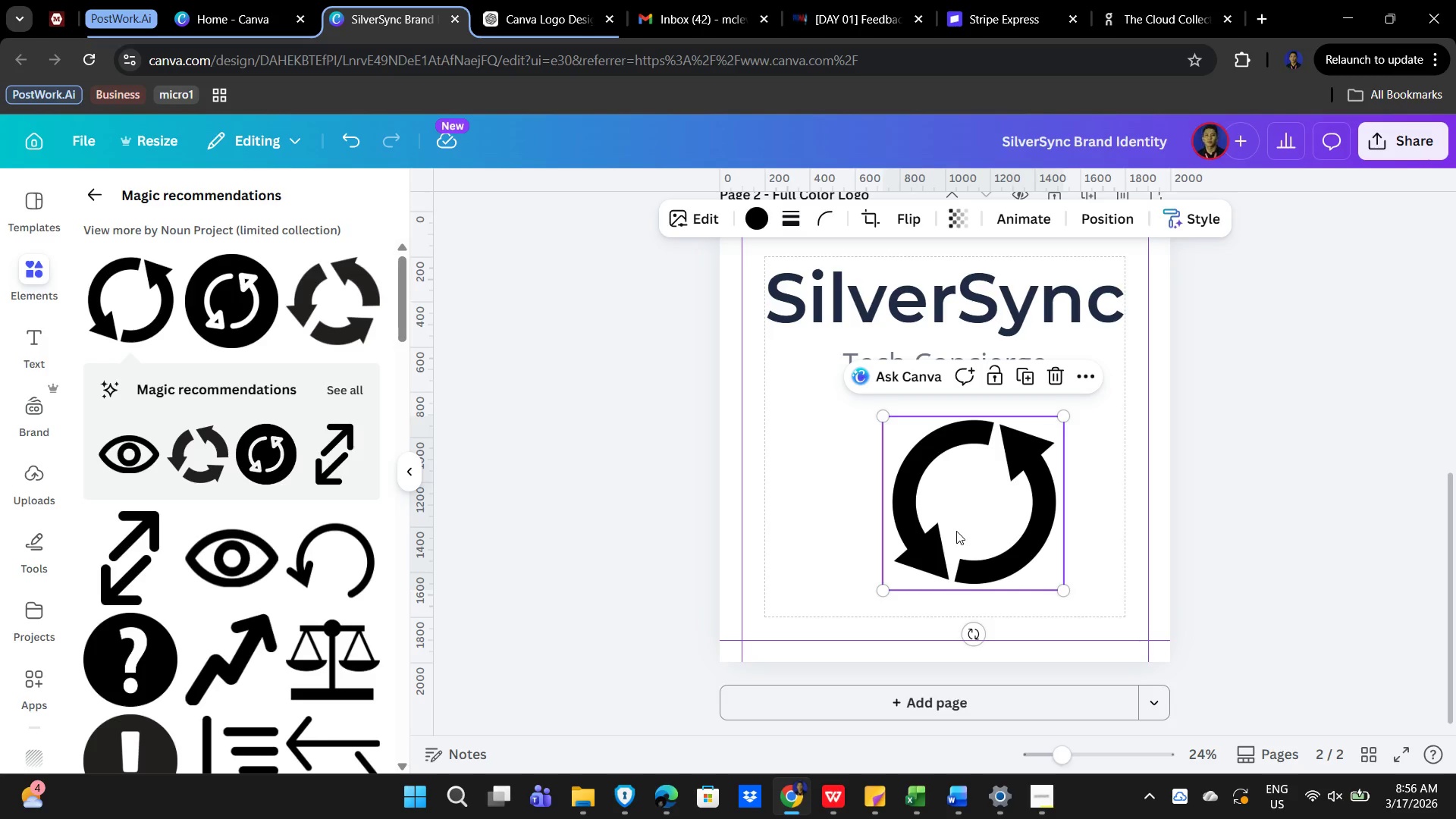 
scroll: coordinate [835, 520], scroll_direction: down, amount: 3.0
 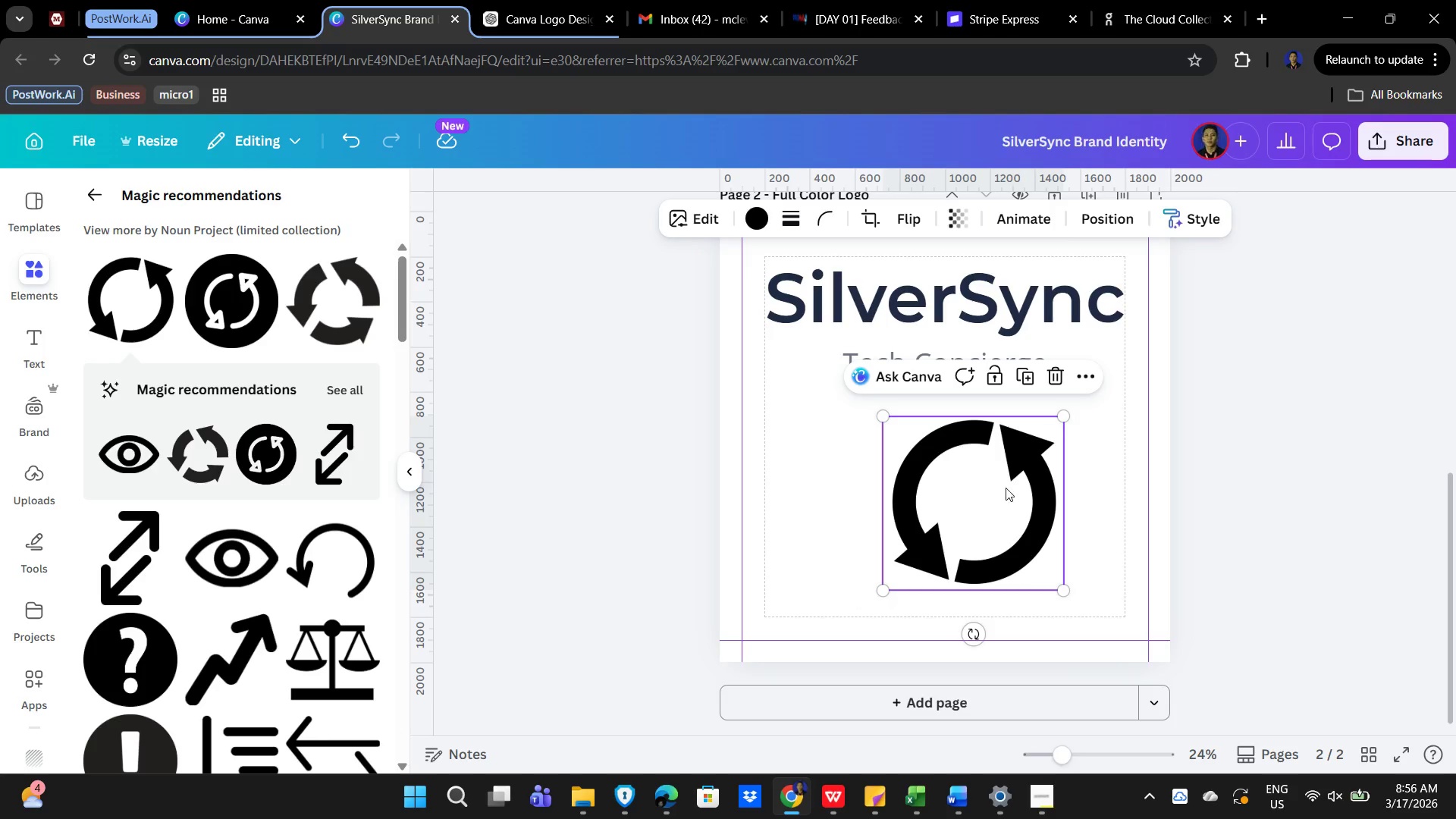 
left_click([1006, 488])
 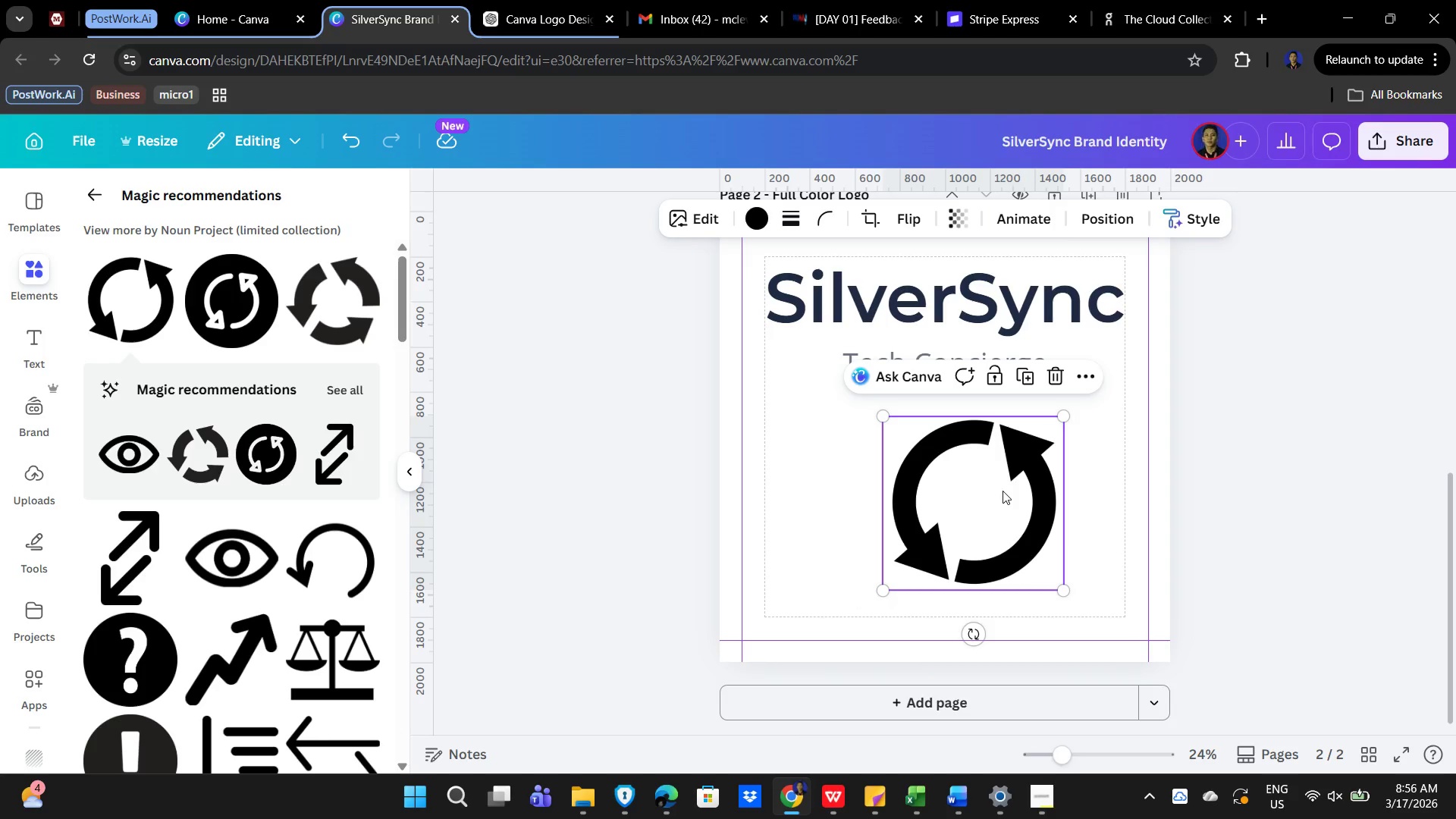 
key(Delete)
 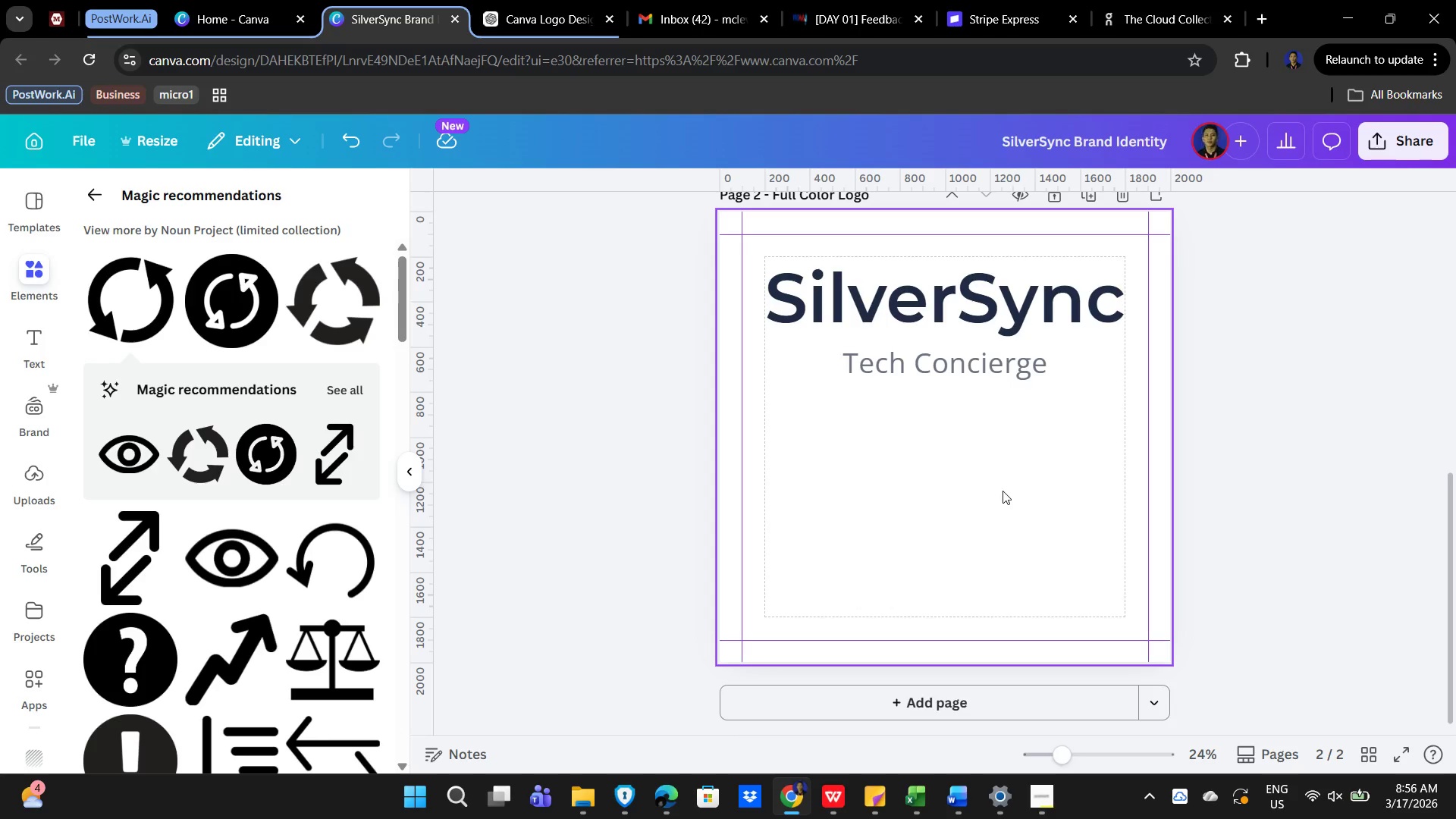 
wait(6.41)
 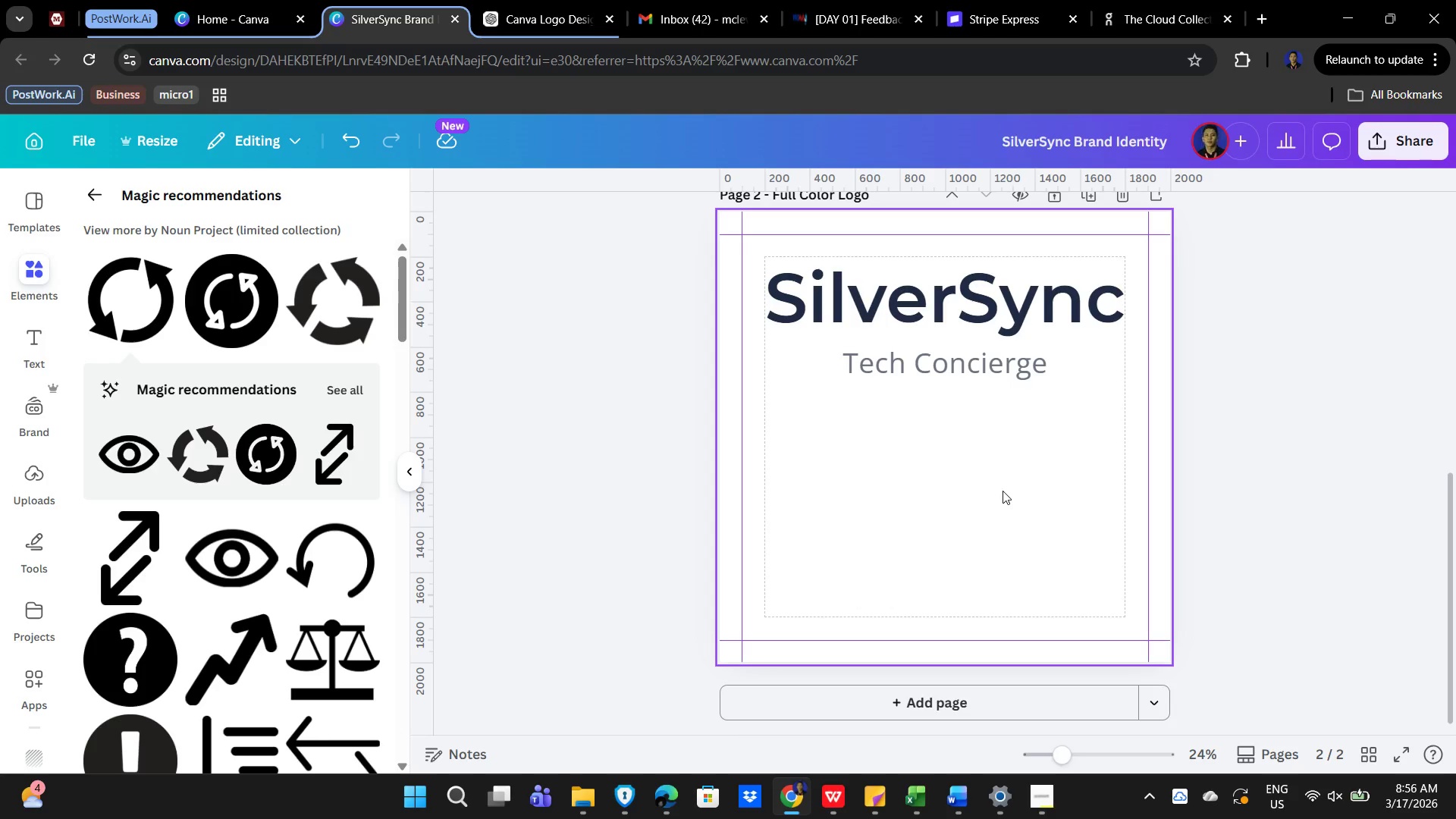 
left_click([100, 196])
 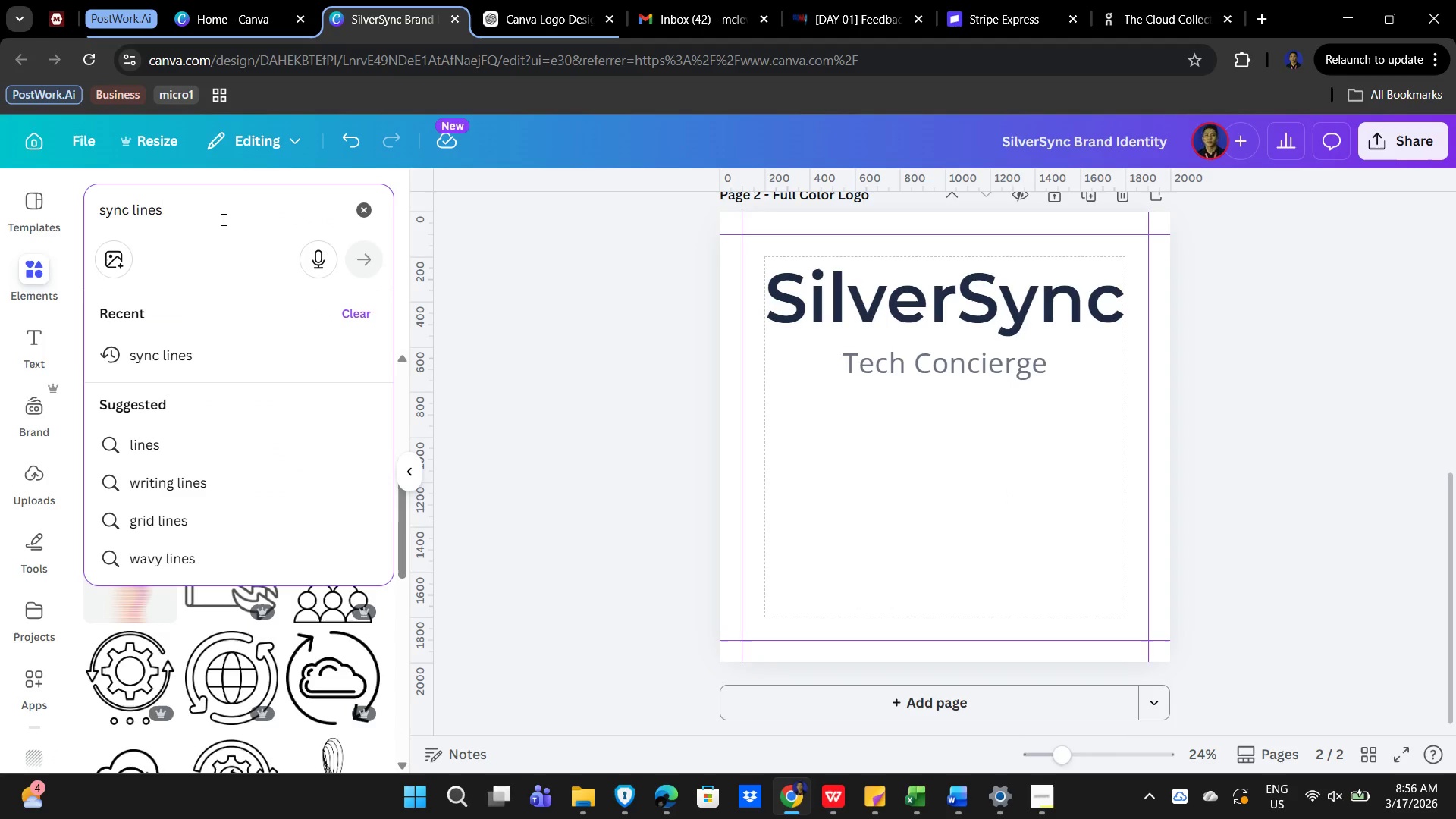 
type( simplii)
key(Backspace)
type(fo)
key(Backspace)
type(ied)
 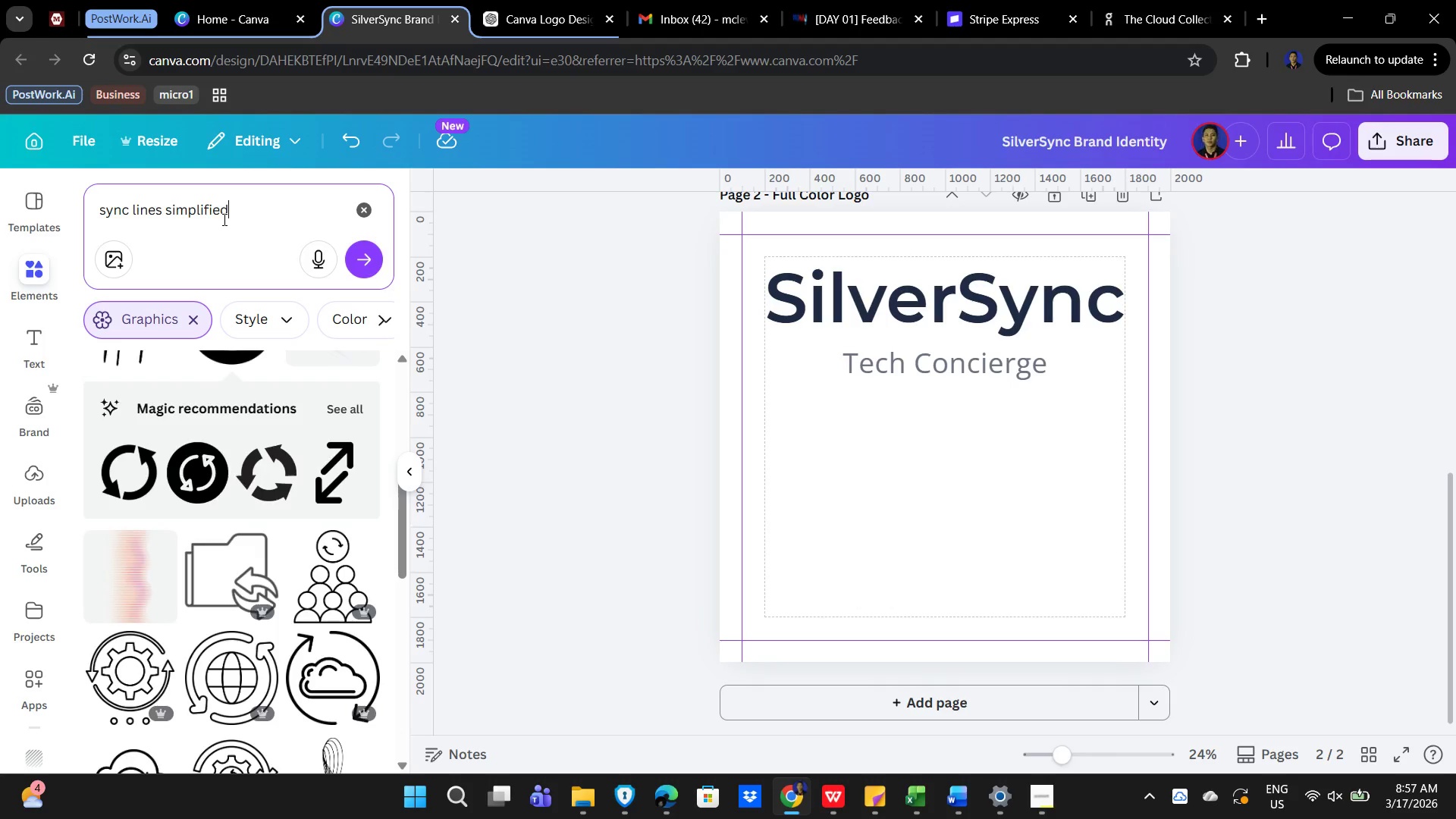 
key(Enter)
 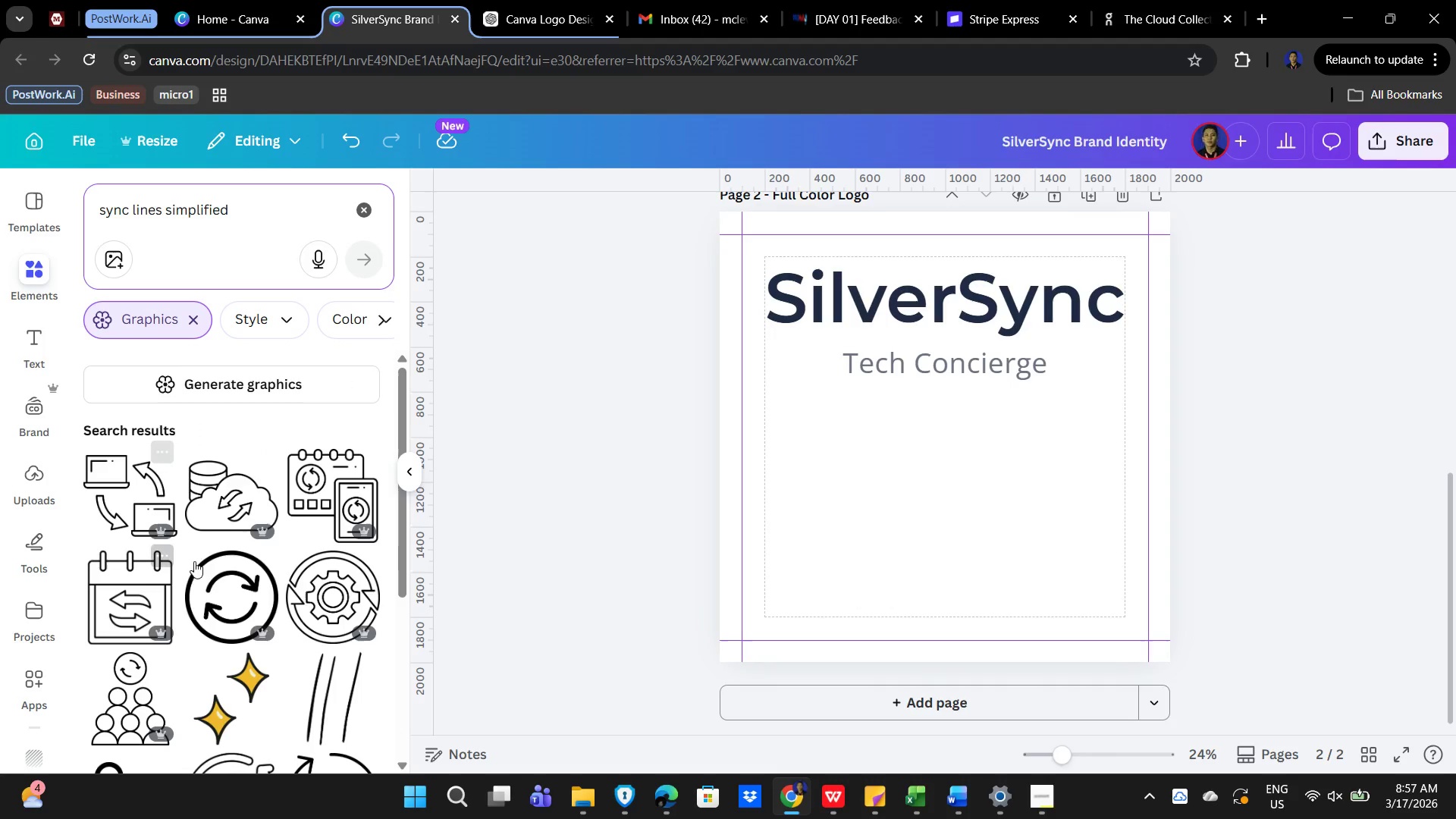 
scroll: coordinate [231, 623], scroll_direction: down, amount: 5.0
 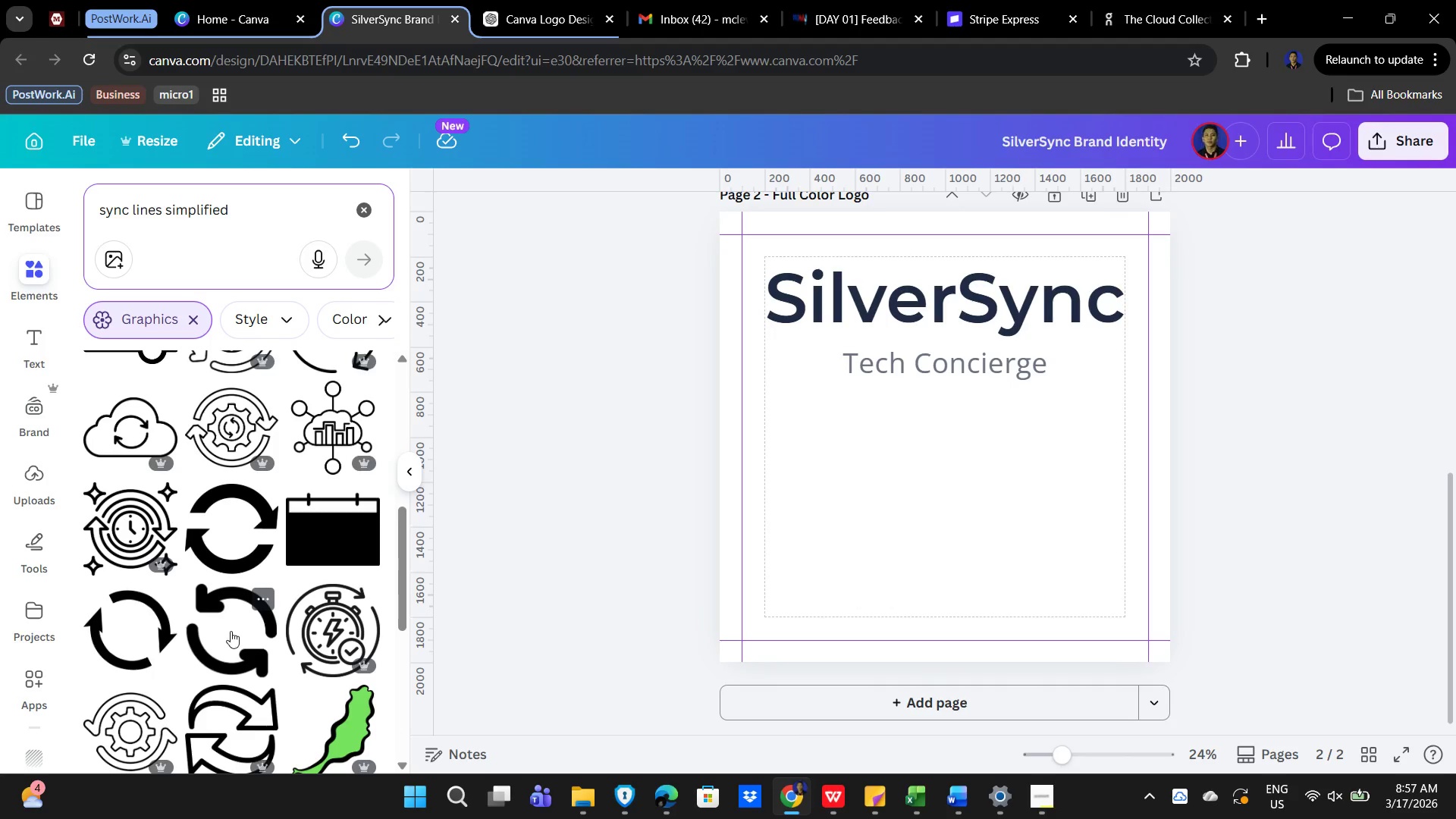 
scroll: coordinate [231, 631], scroll_direction: down, amount: 2.0
 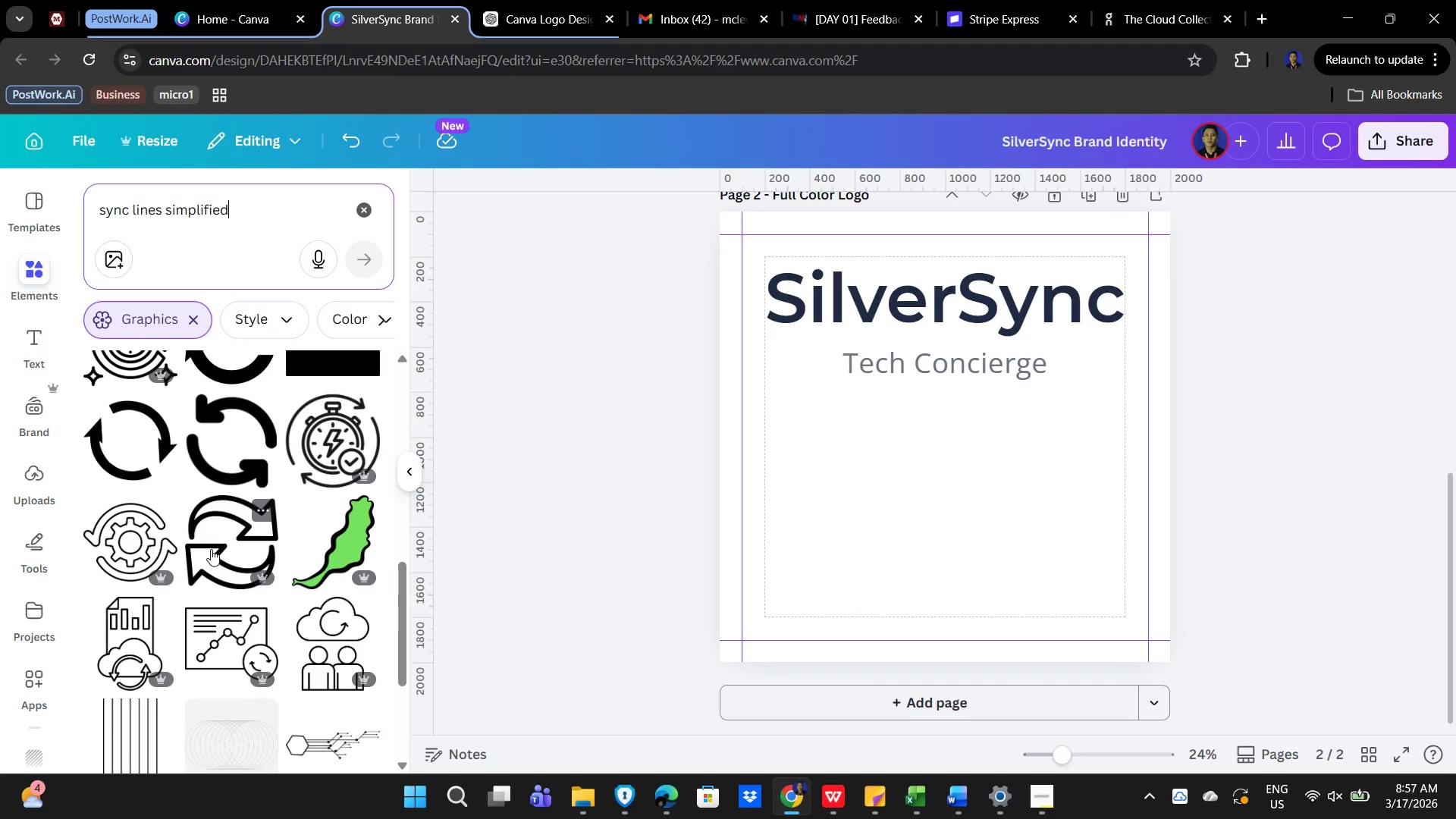 
left_click([212, 546])
 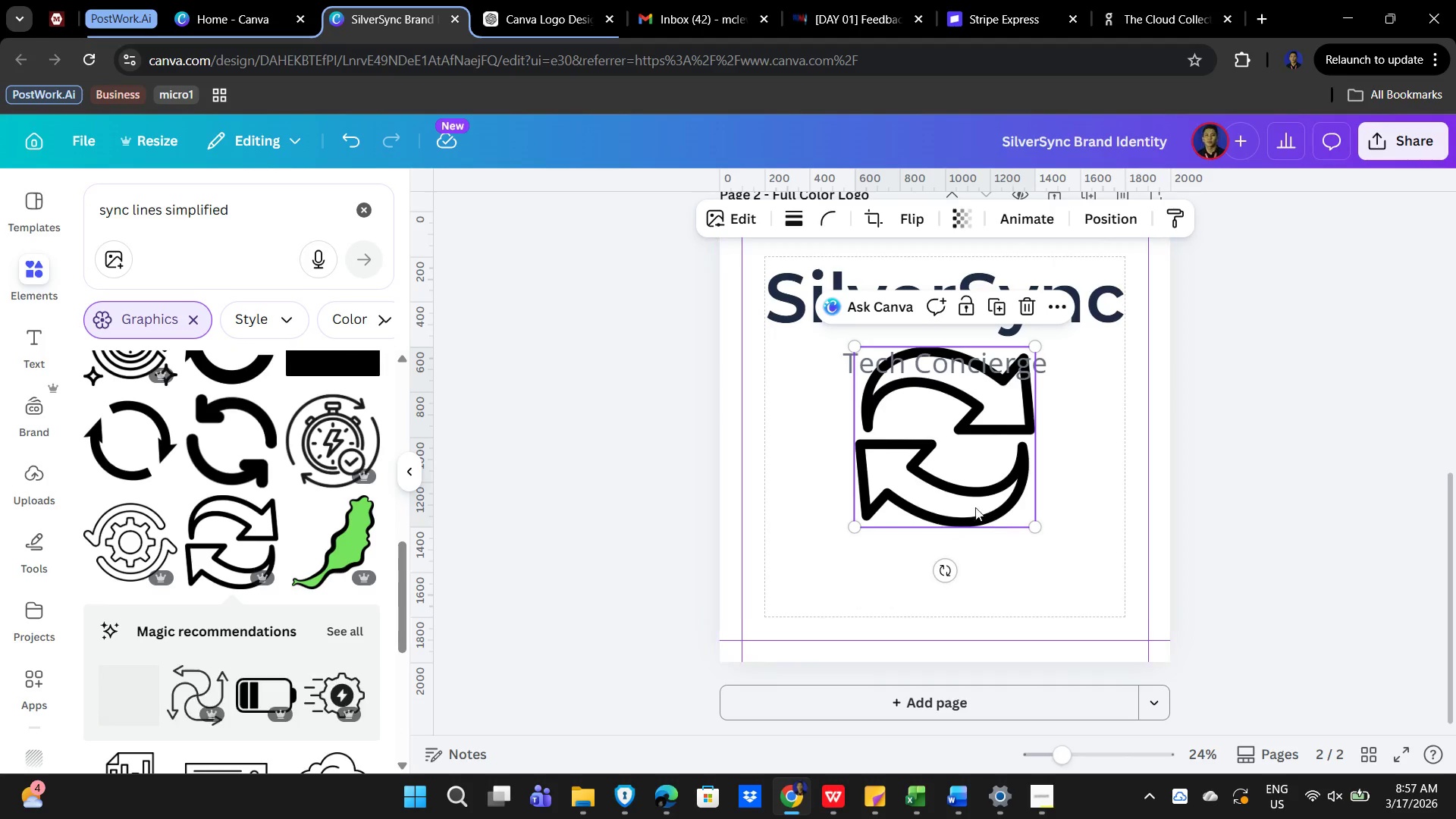 
left_click_drag(start_coordinate=[932, 469], to_coordinate=[943, 536])
 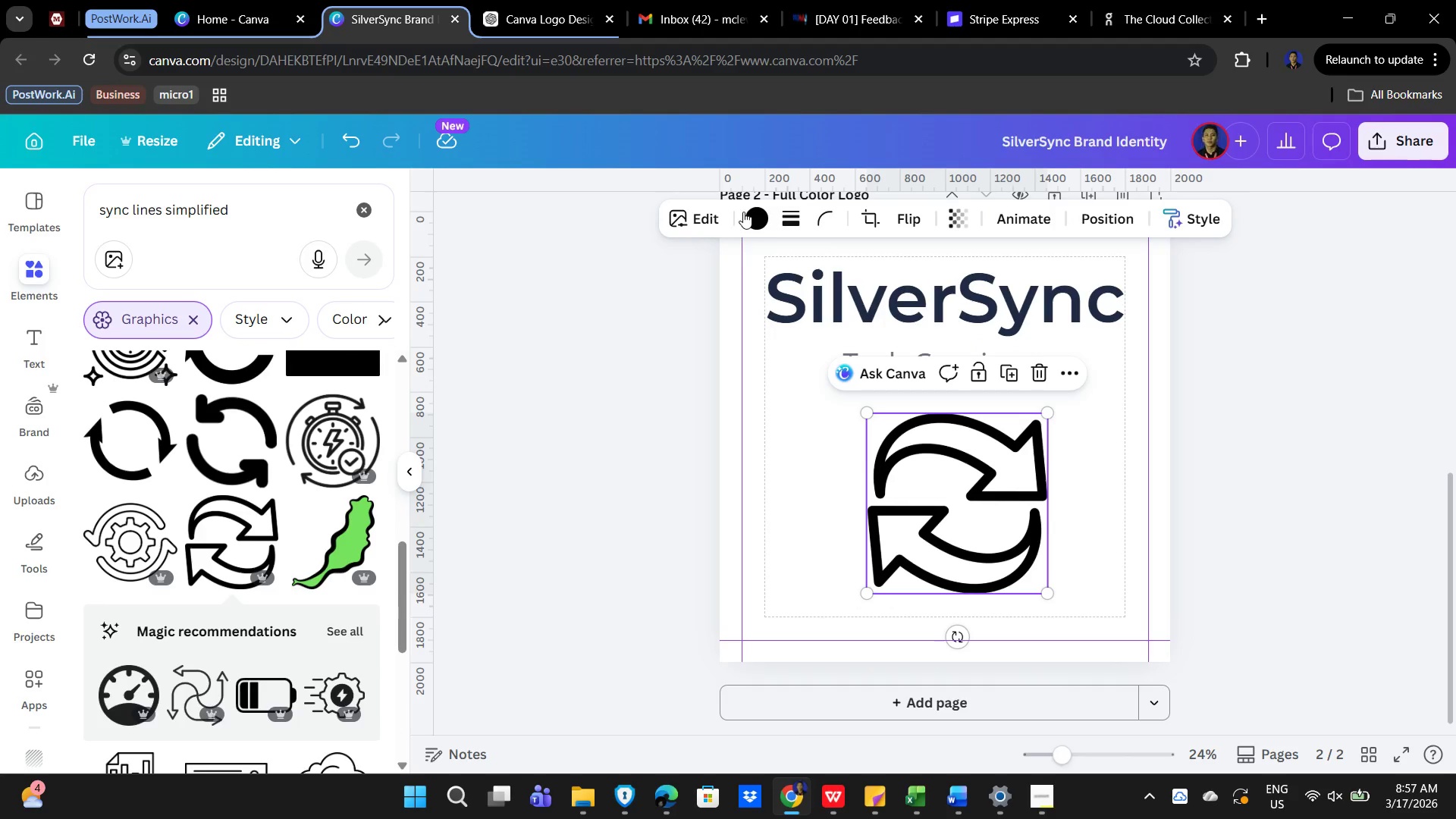 
left_click([764, 218])
 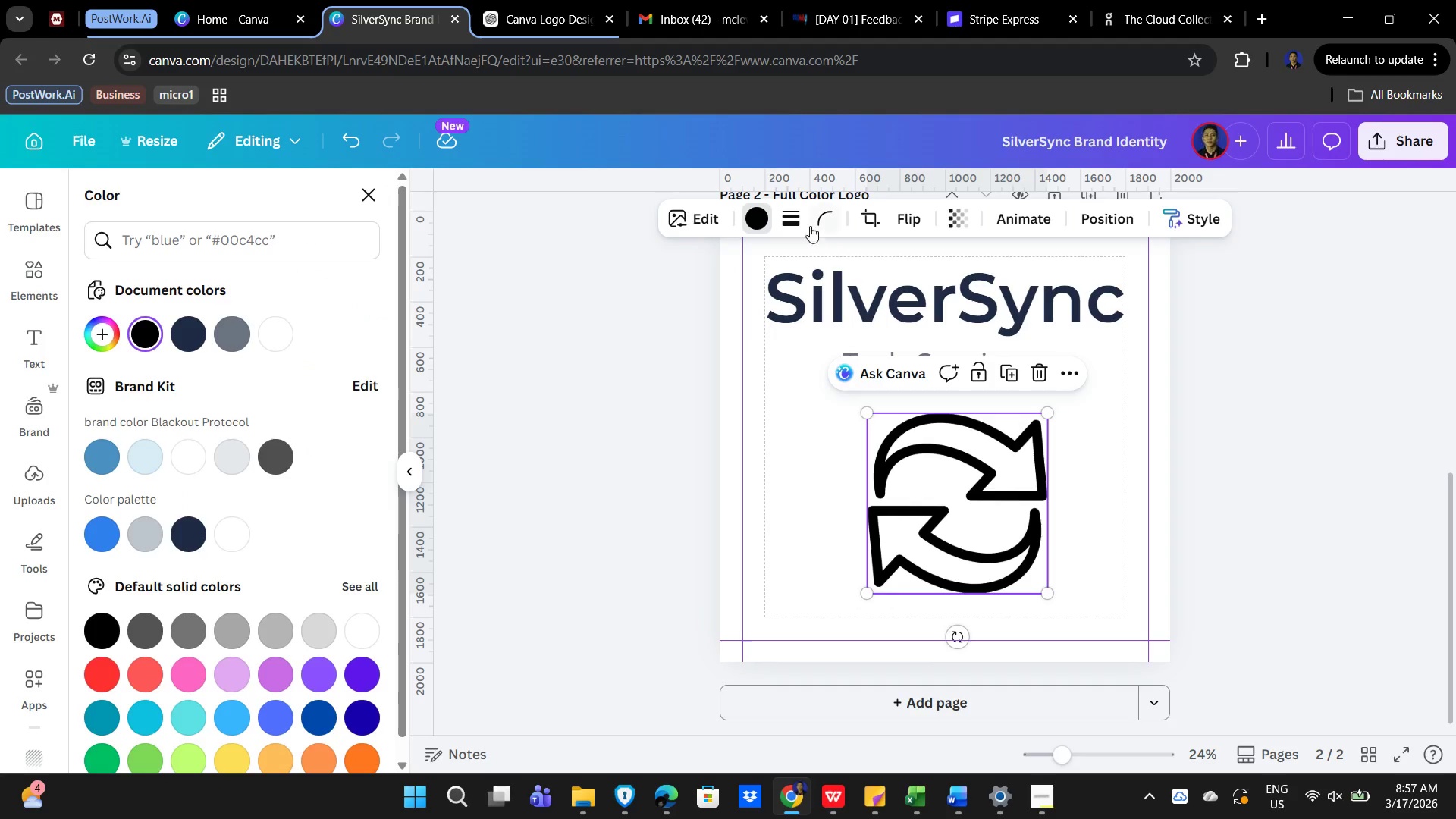 
left_click([1064, 479])
 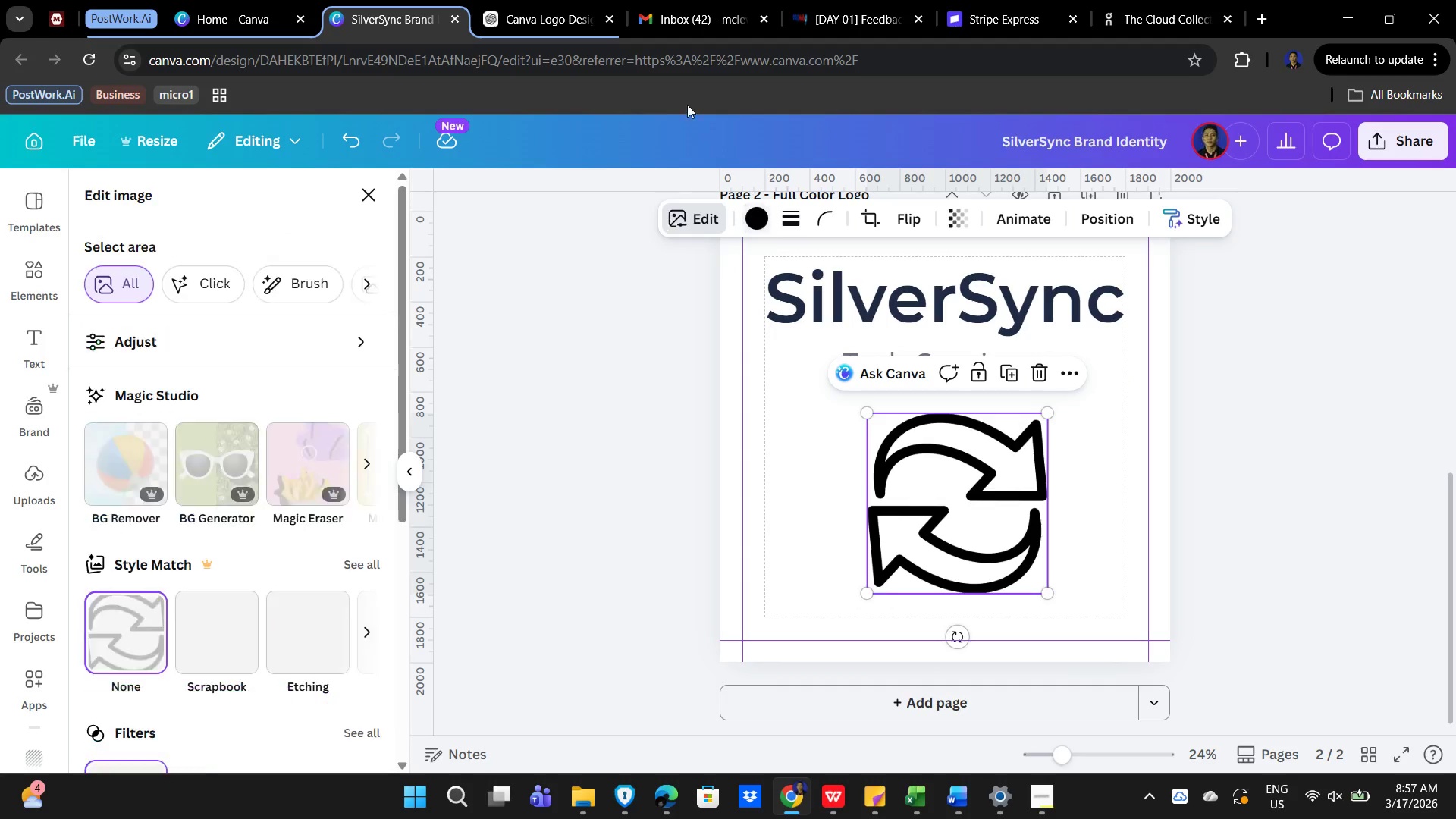 
scroll: coordinate [249, 447], scroll_direction: down, amount: 8.0
 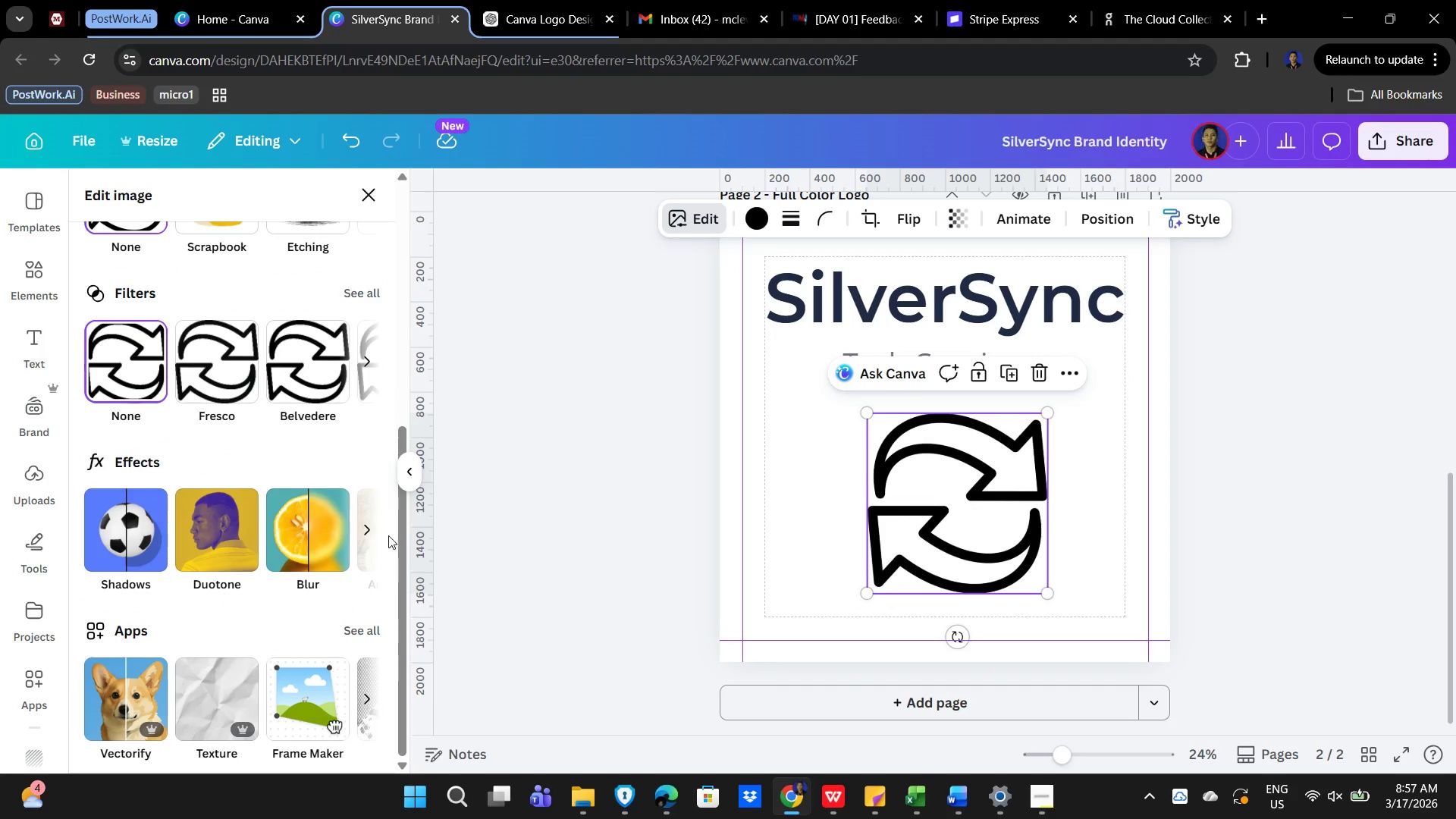 
left_click([369, 530])
 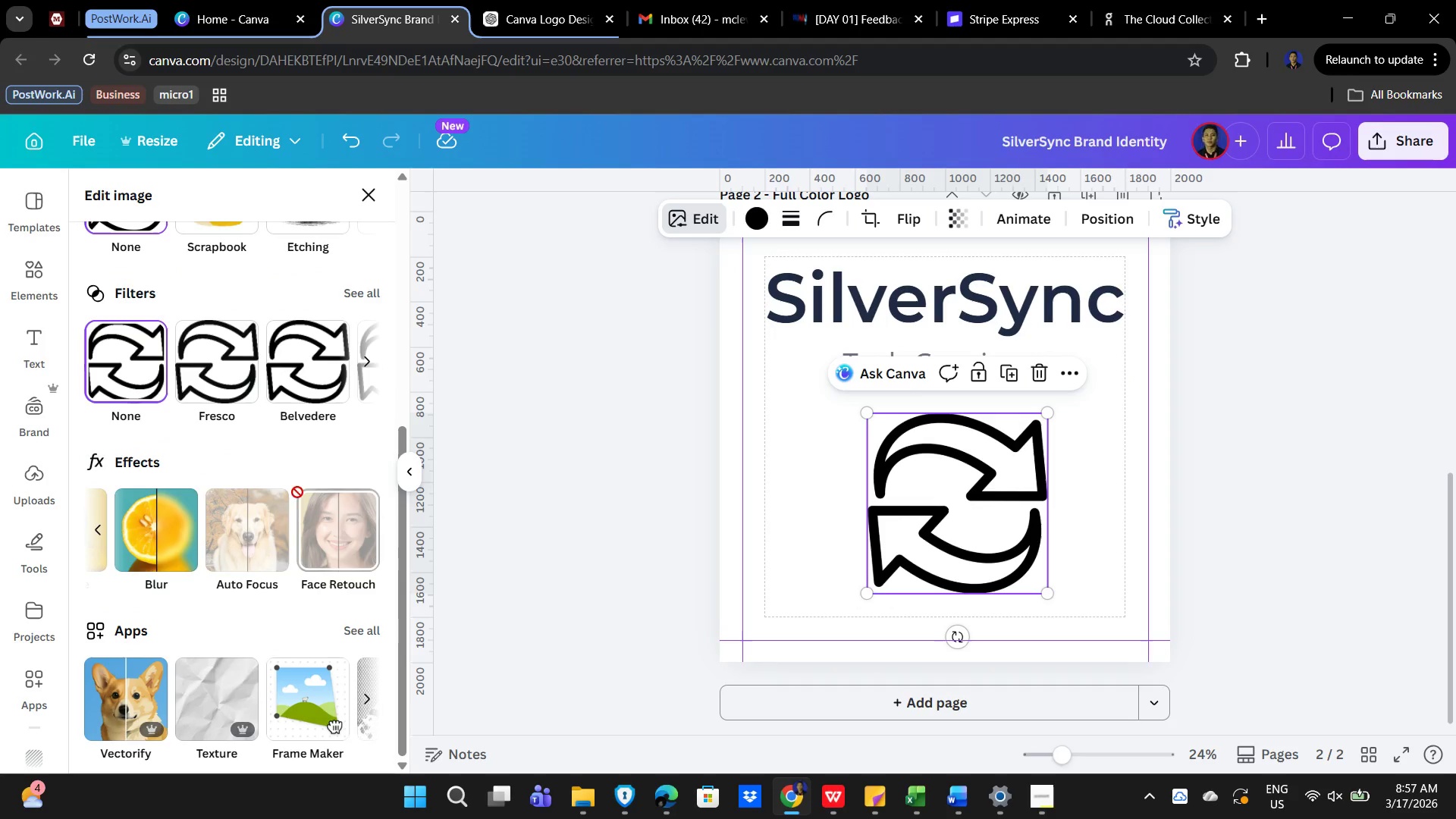 
scroll: coordinate [235, 554], scroll_direction: down, amount: 2.0
 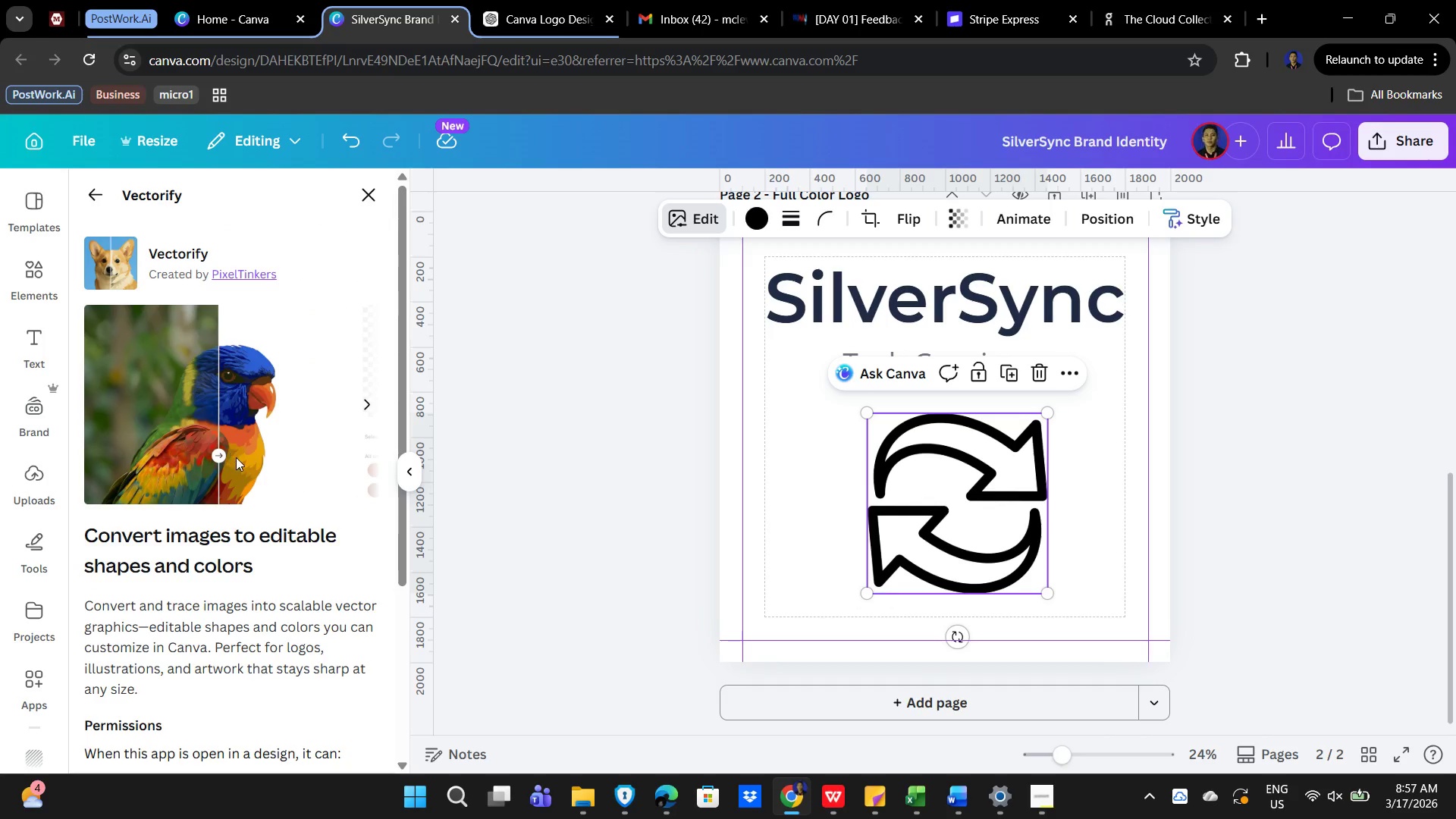 
wait(6.4)
 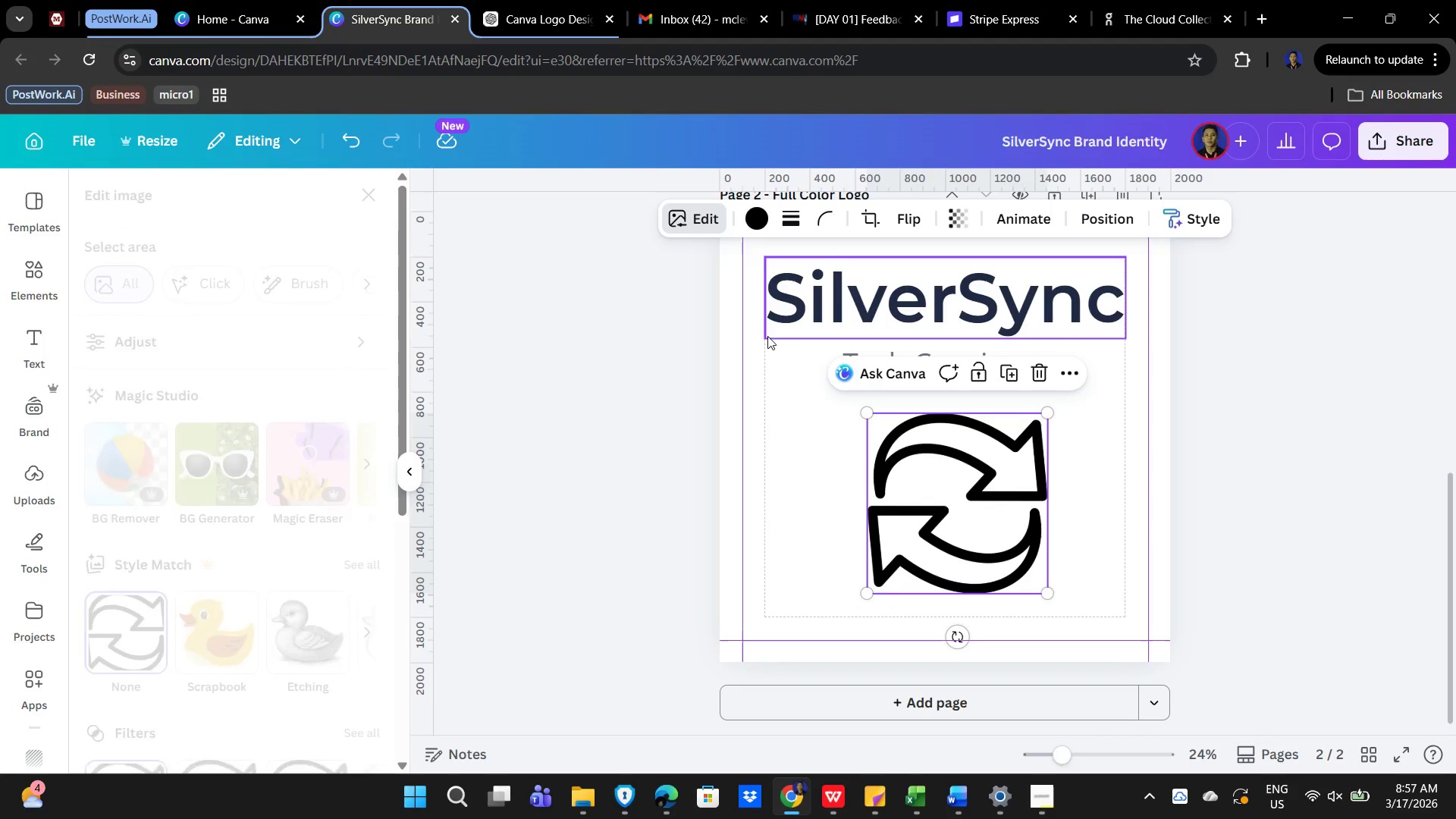 
left_click_drag(start_coordinate=[213, 448], to_coordinate=[104, 403])
 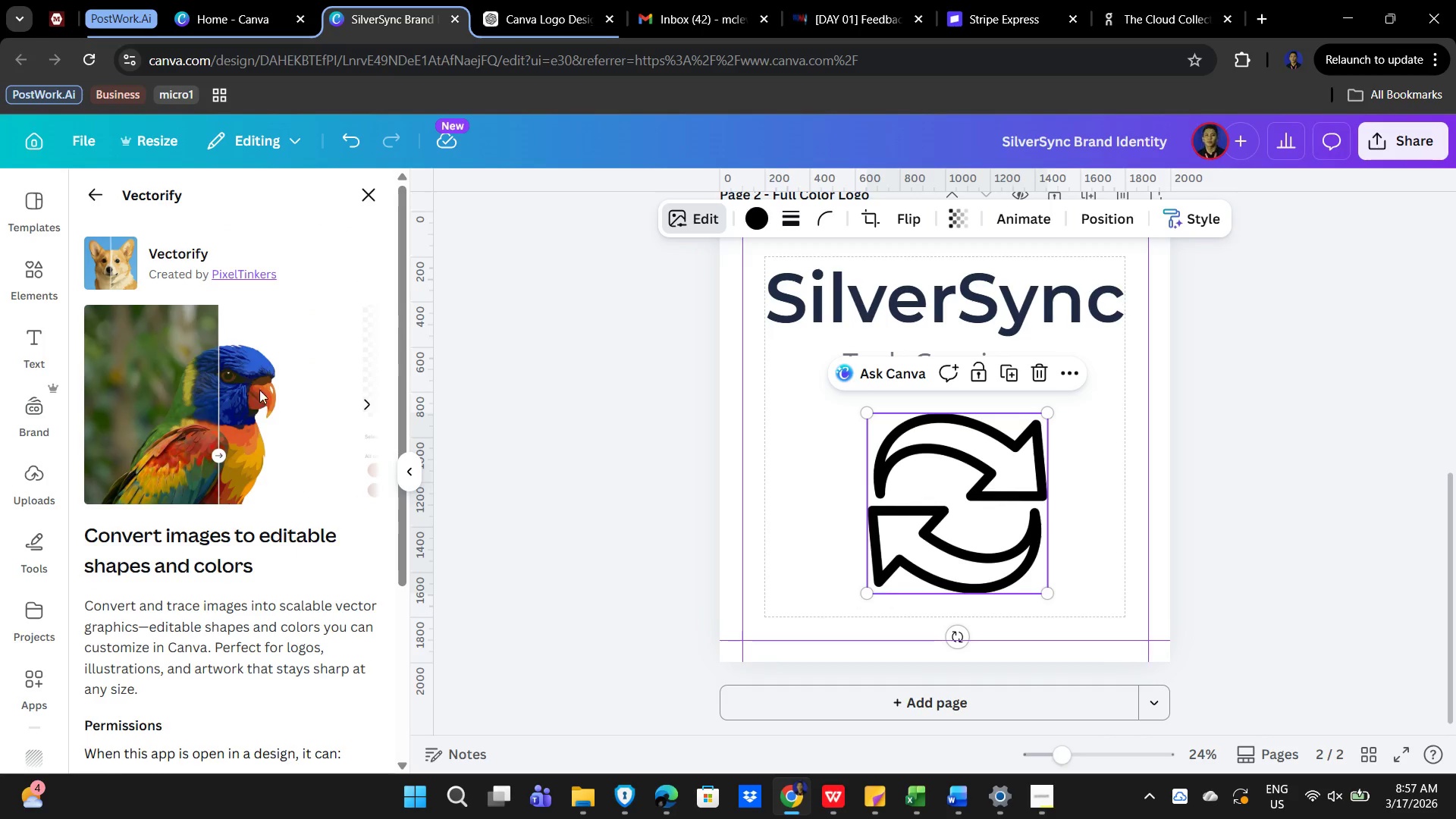 
scroll: coordinate [291, 482], scroll_direction: down, amount: 7.0
 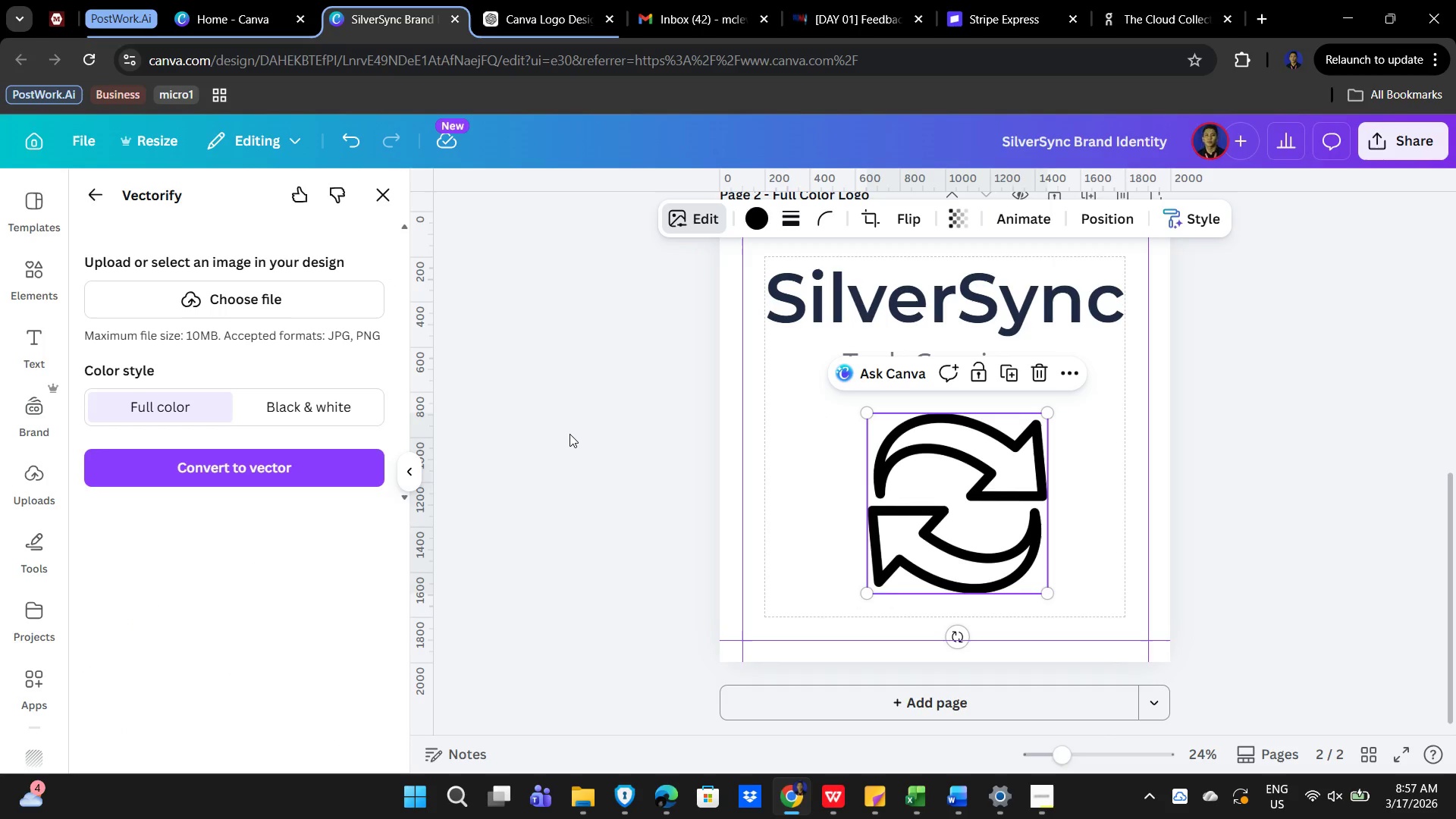 
wait(13.02)
 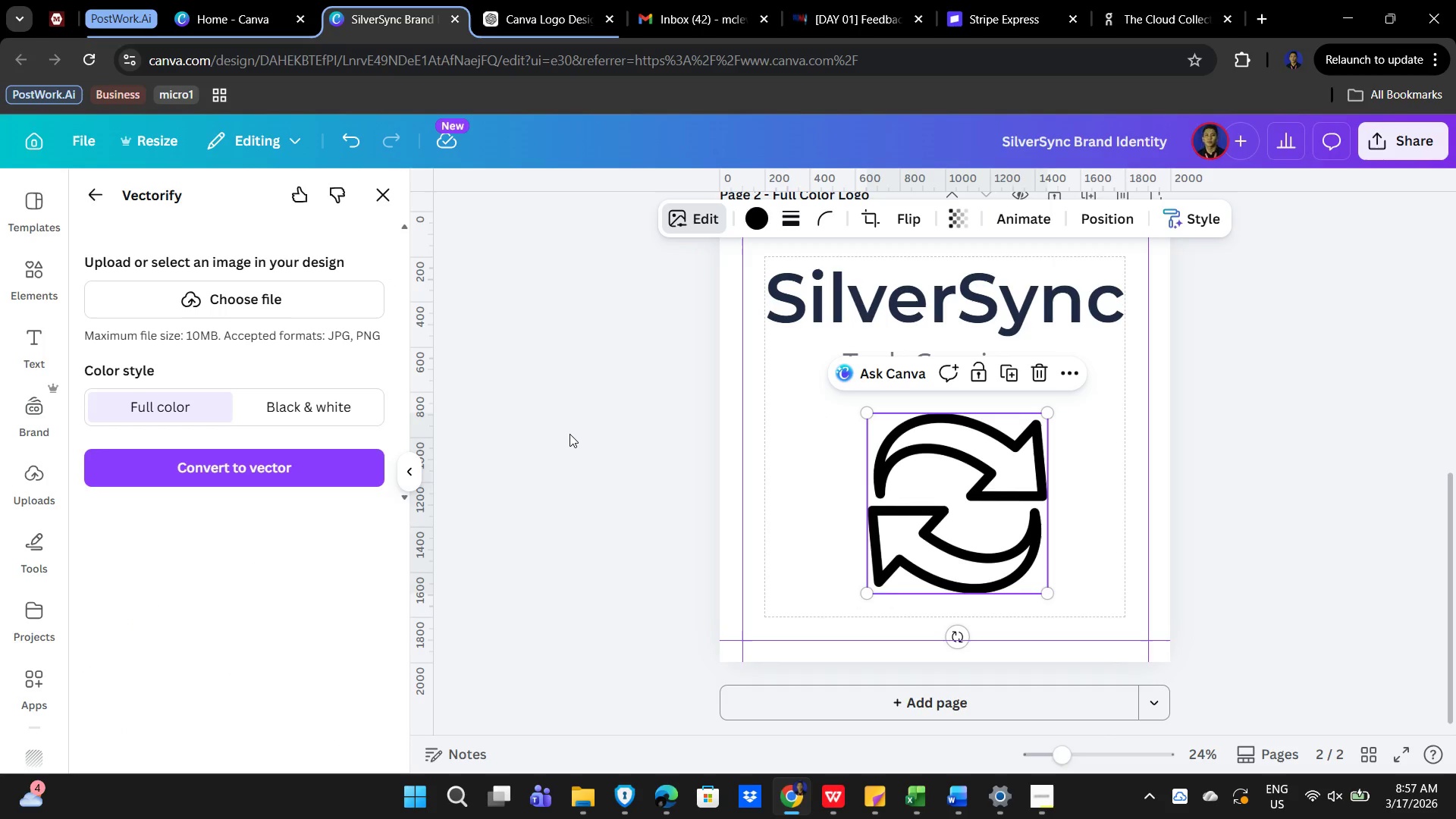 
left_click([617, 456])
 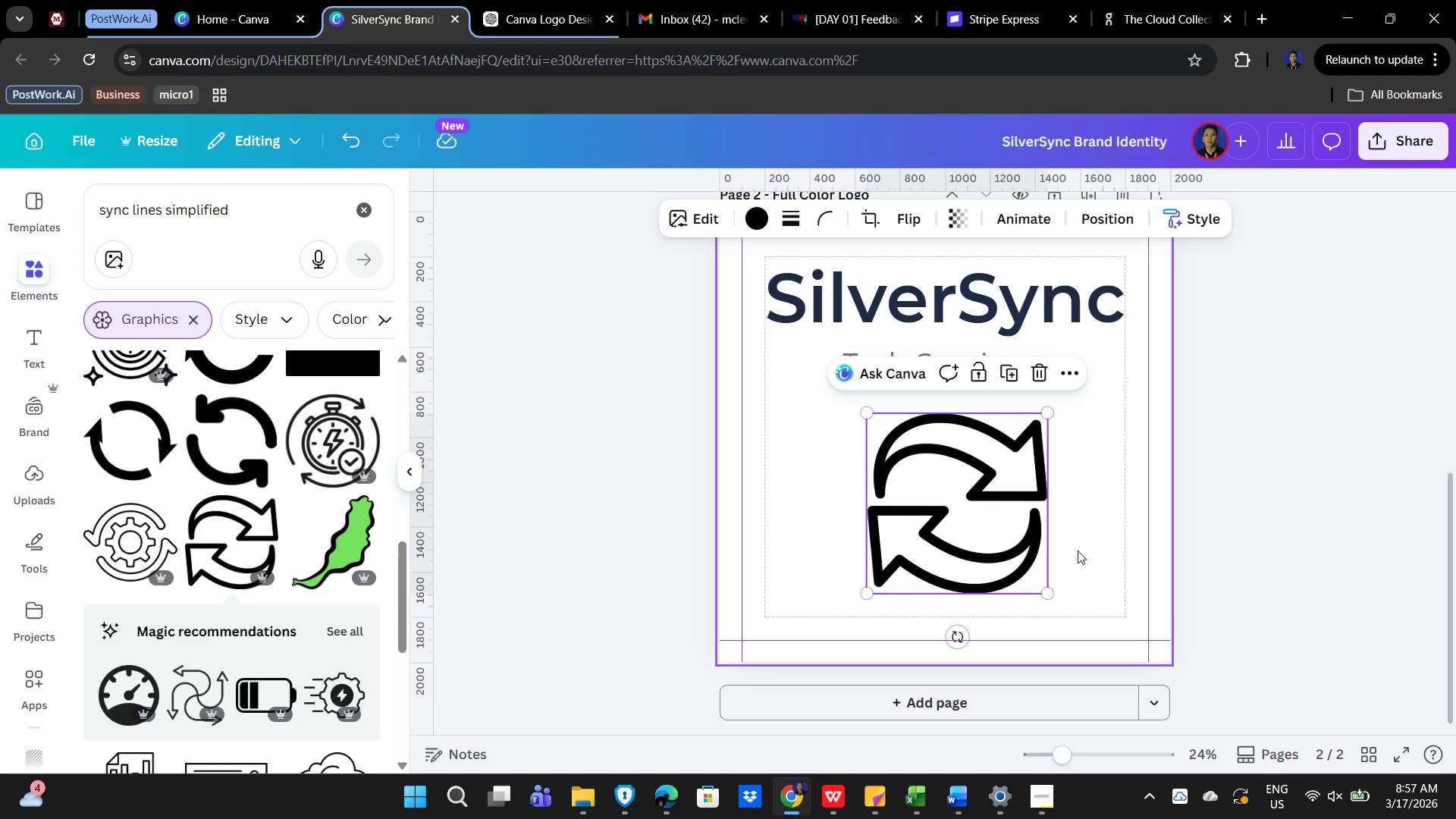 
double_click([945, 510])
 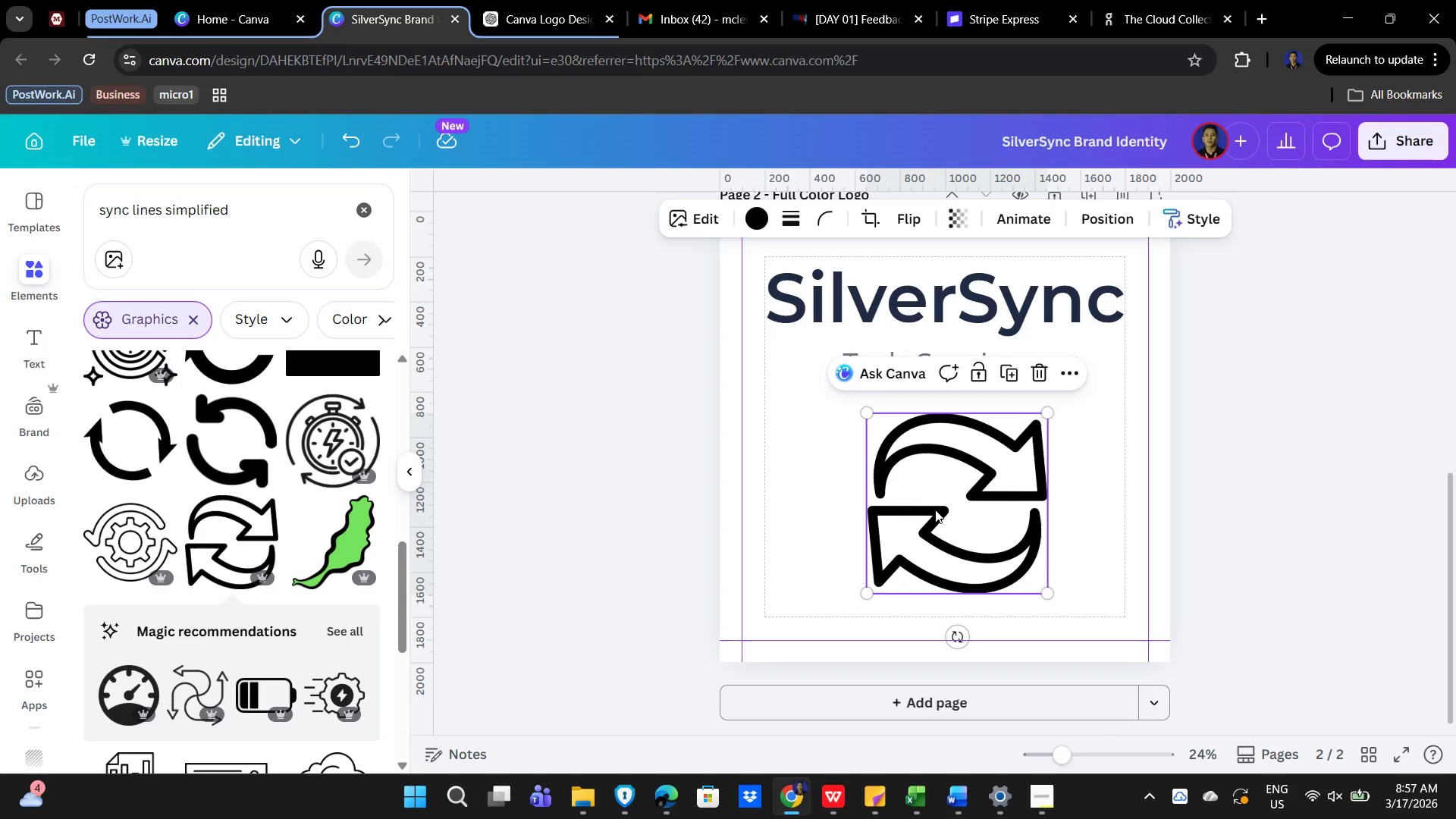 
wait(5.3)
 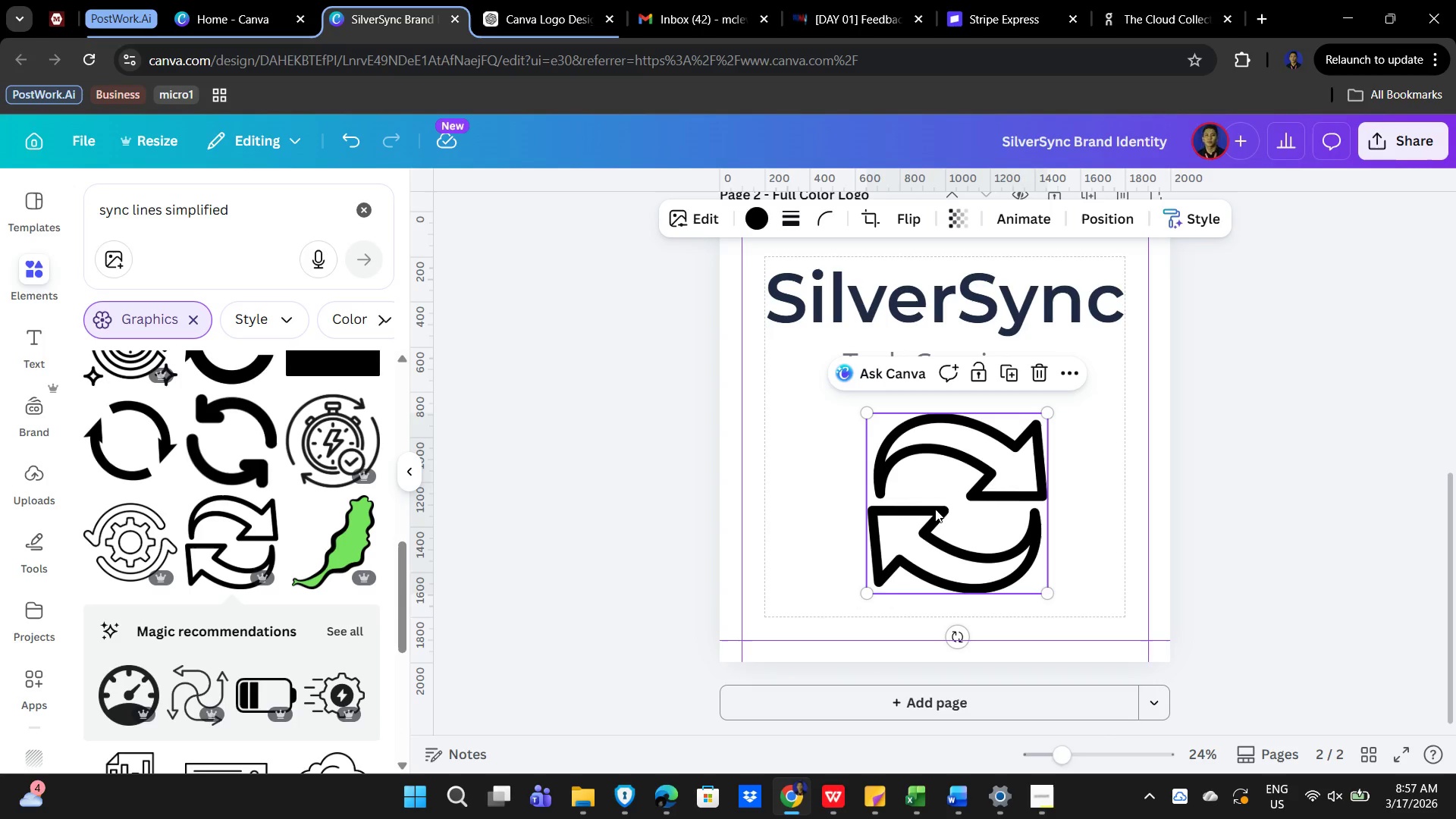 
left_click([976, 553])
 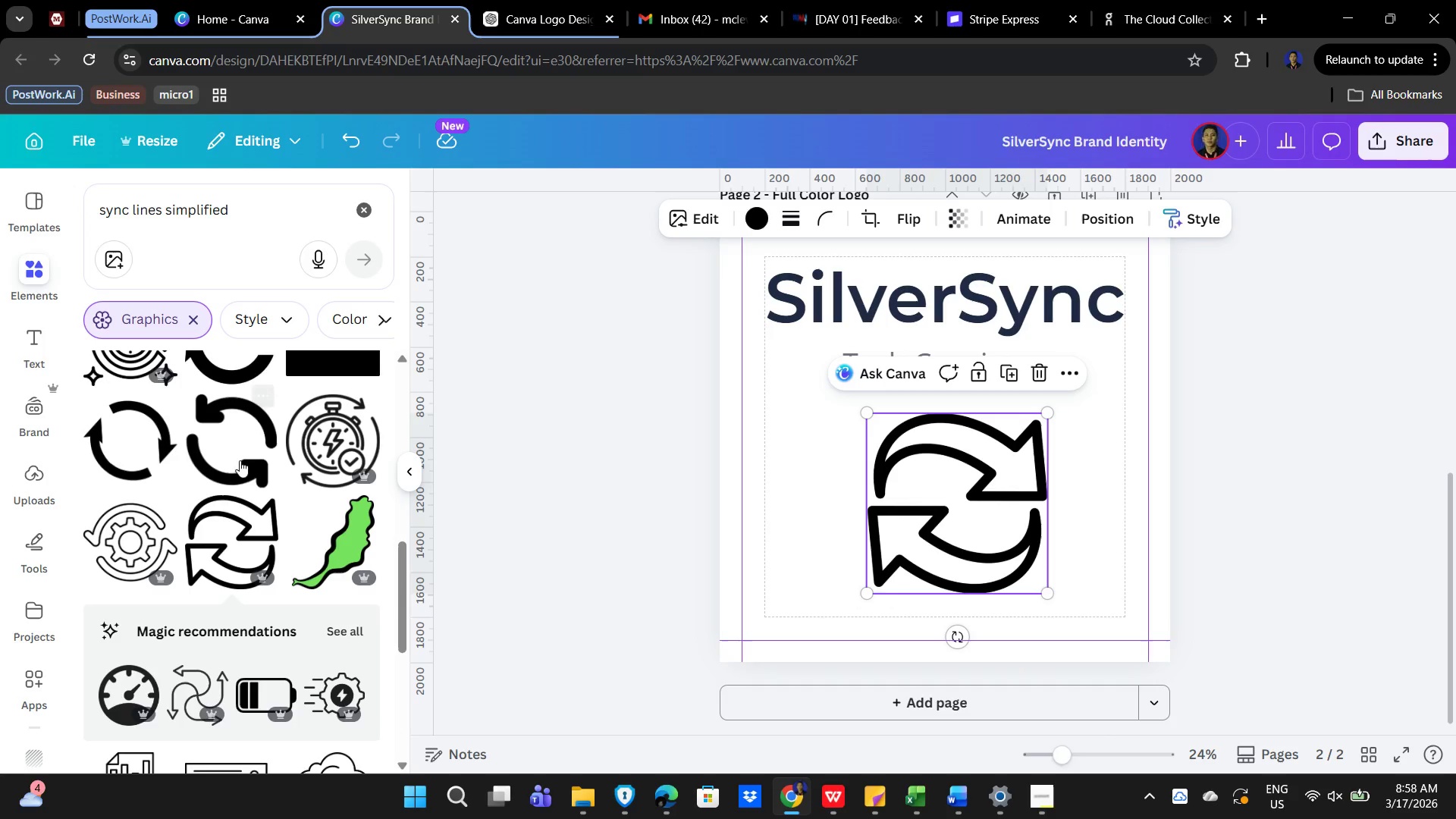 
scroll: coordinate [190, 587], scroll_direction: down, amount: 6.0
 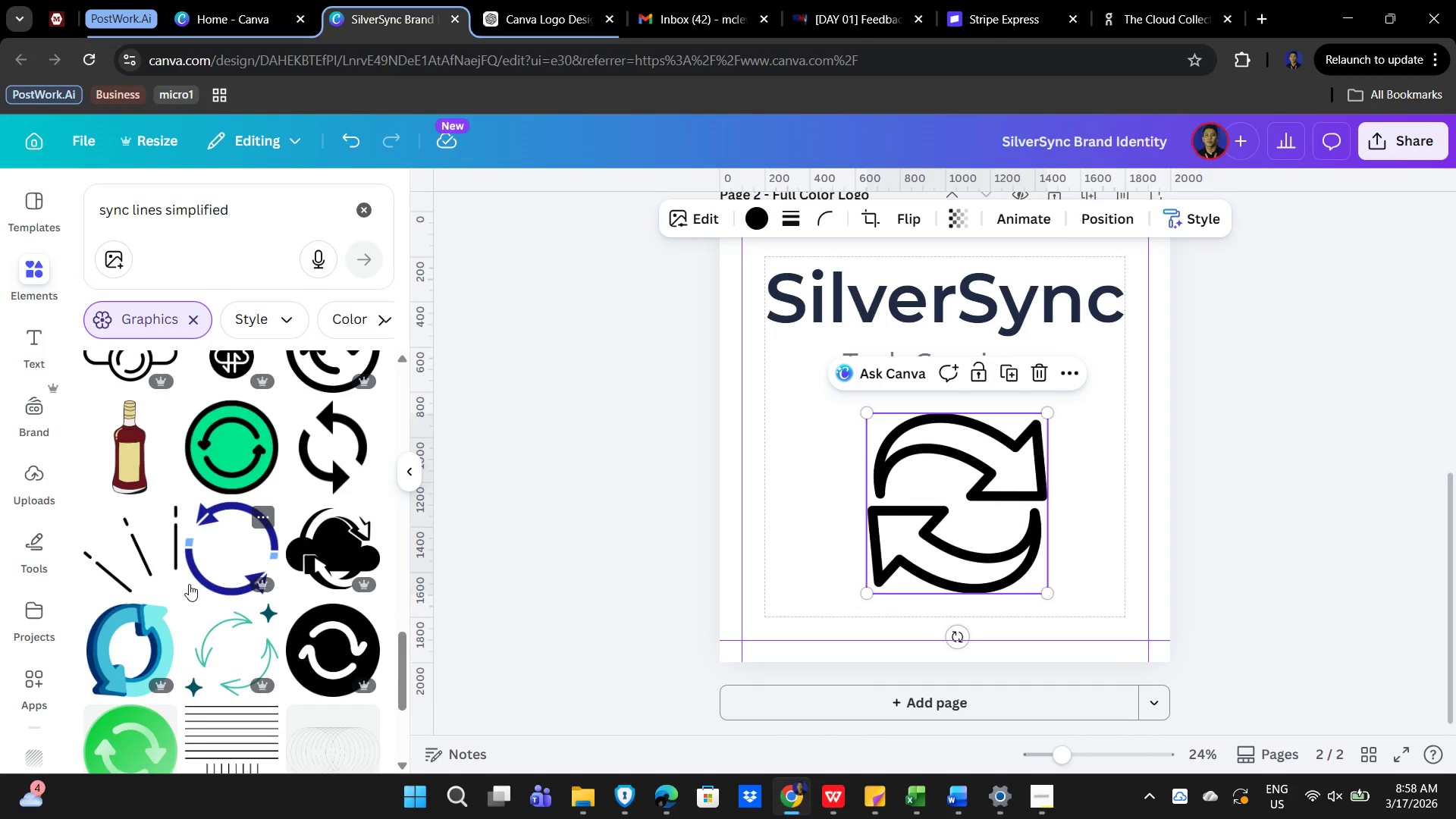 
left_click([335, 447])
 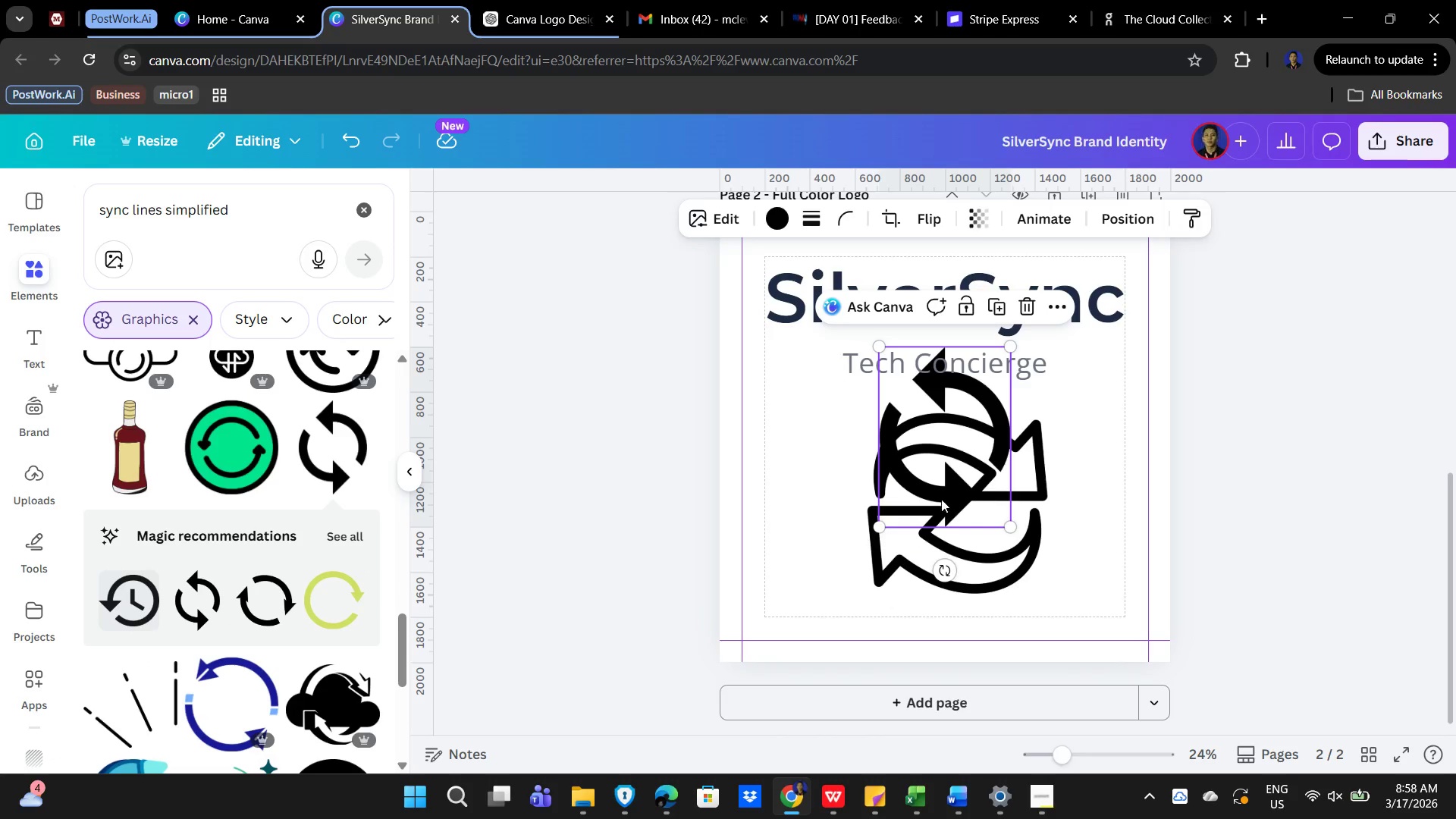 
left_click_drag(start_coordinate=[939, 503], to_coordinate=[786, 519])
 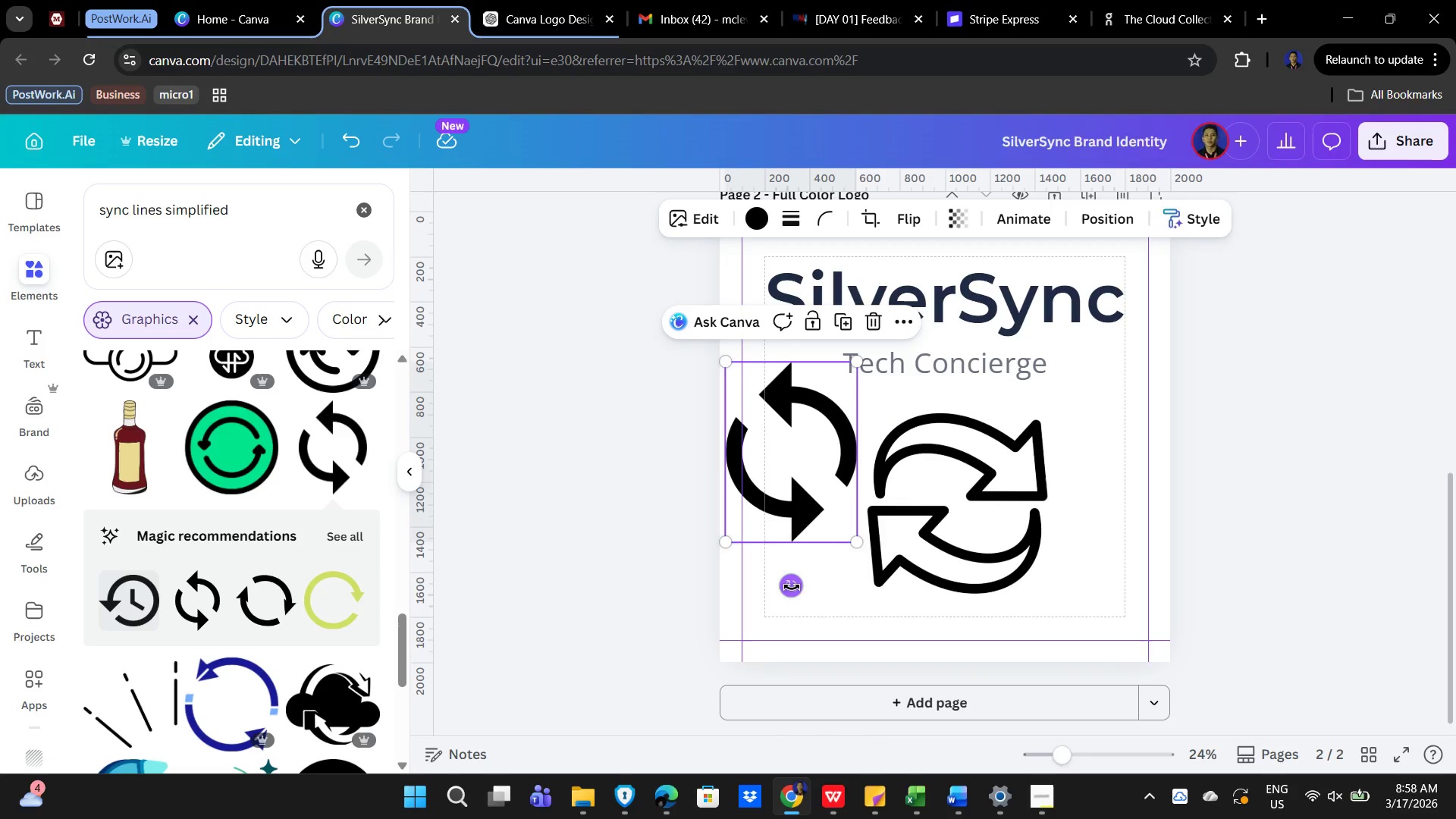 
left_click_drag(start_coordinate=[789, 588], to_coordinate=[892, 531])
 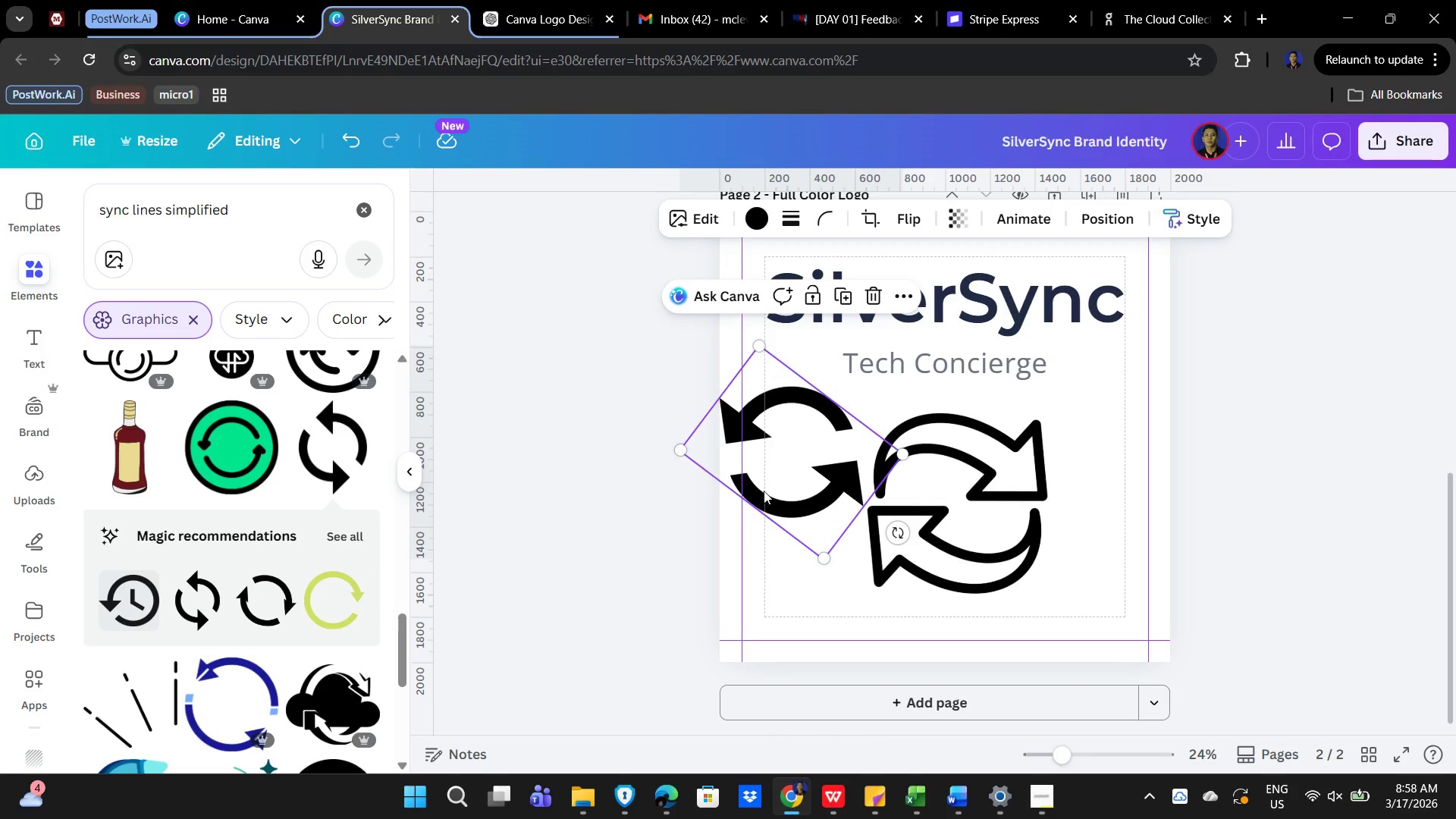 
left_click_drag(start_coordinate=[764, 488], to_coordinate=[915, 396])
 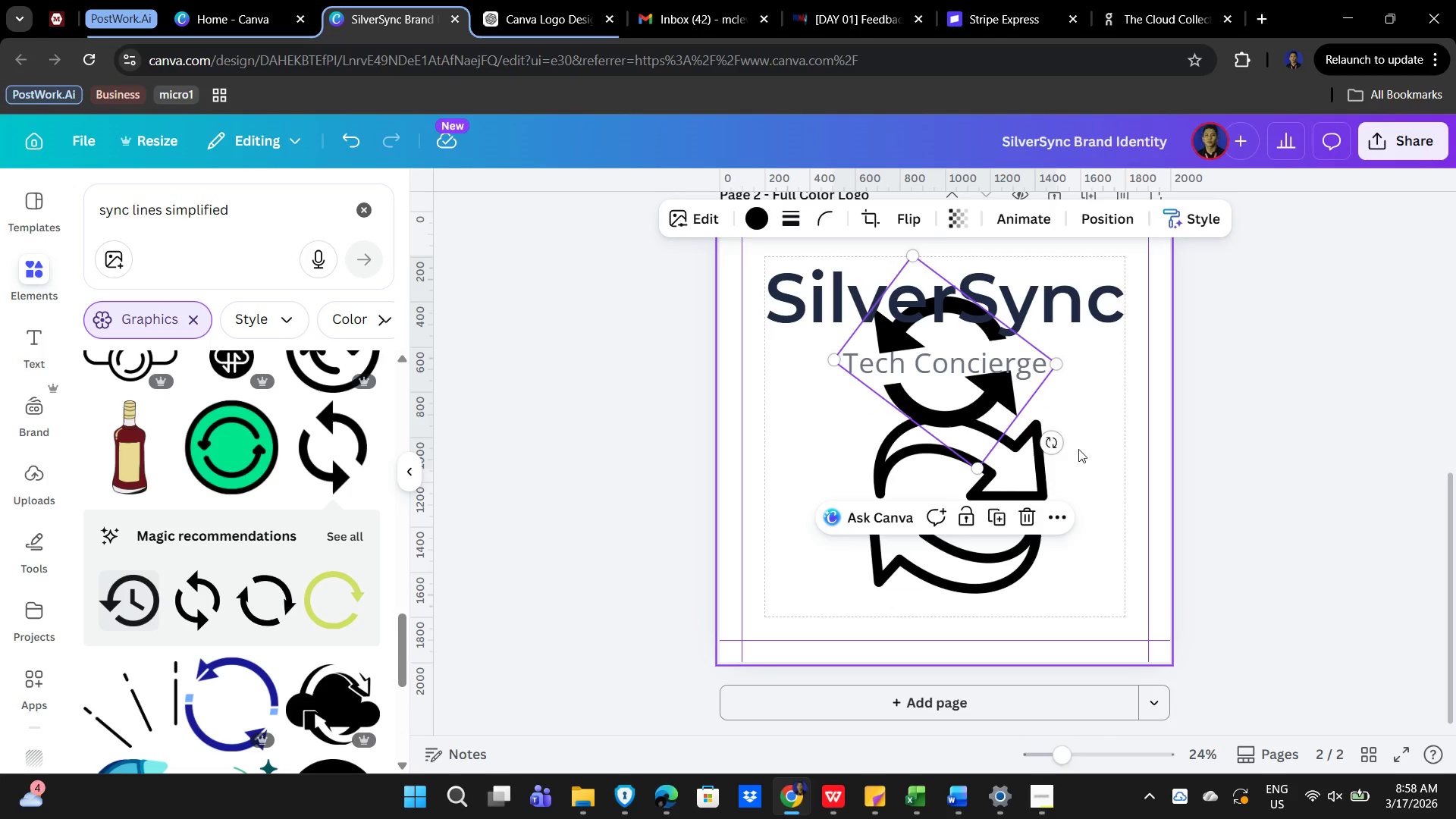 
left_click_drag(start_coordinate=[1055, 447], to_coordinate=[1047, 455])
 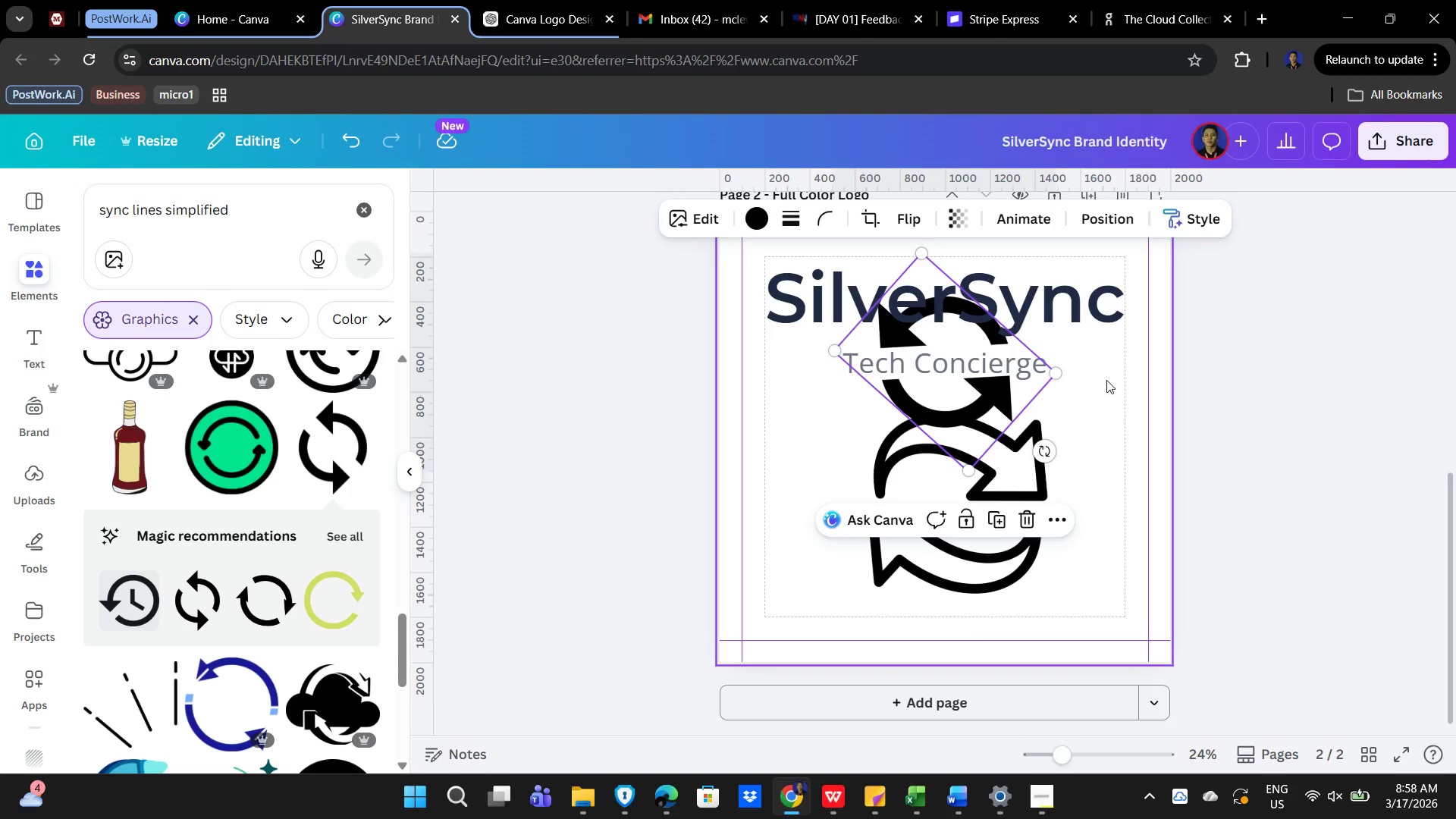 
left_click([1106, 380])
 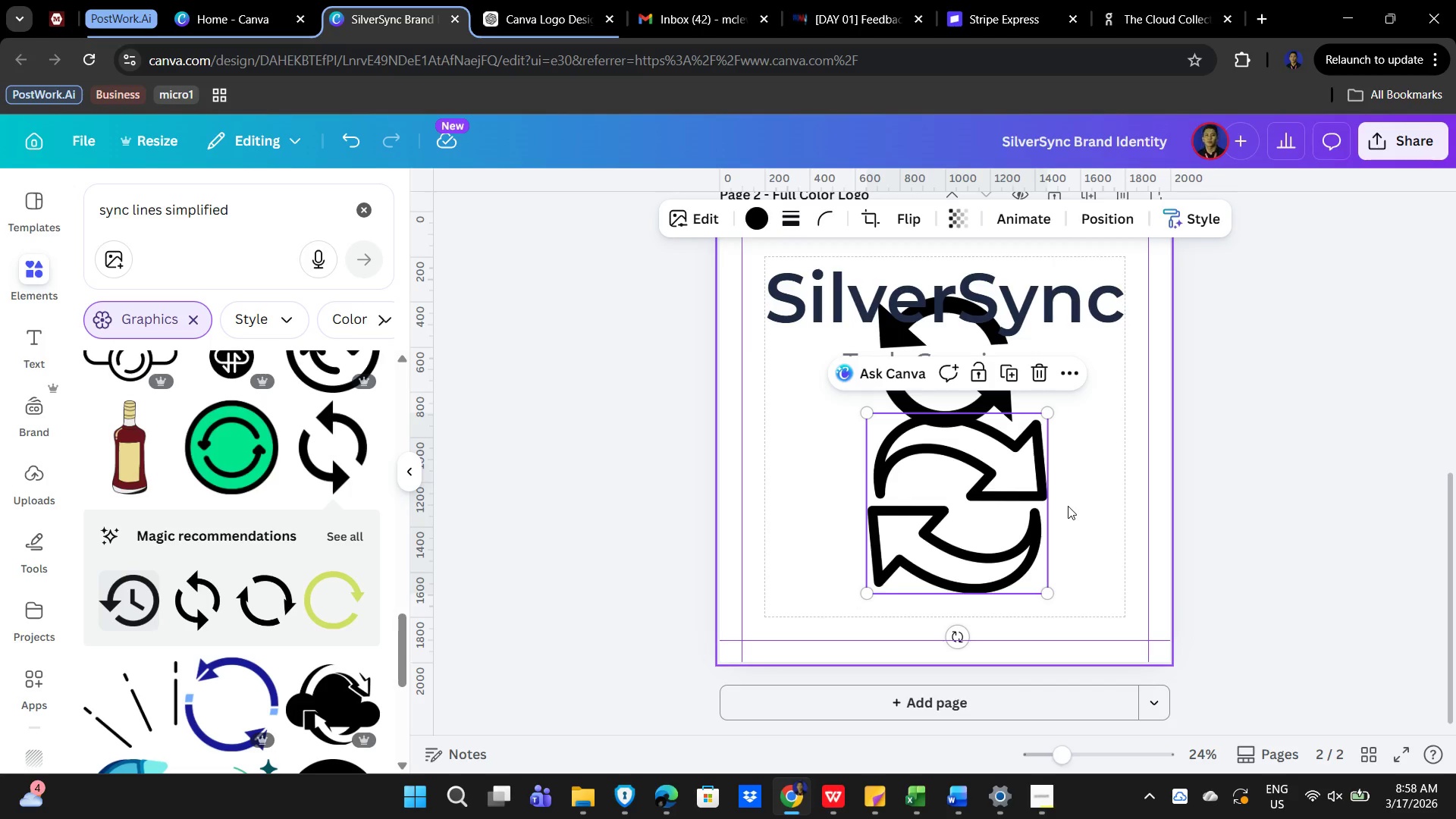 
key(Delete)
 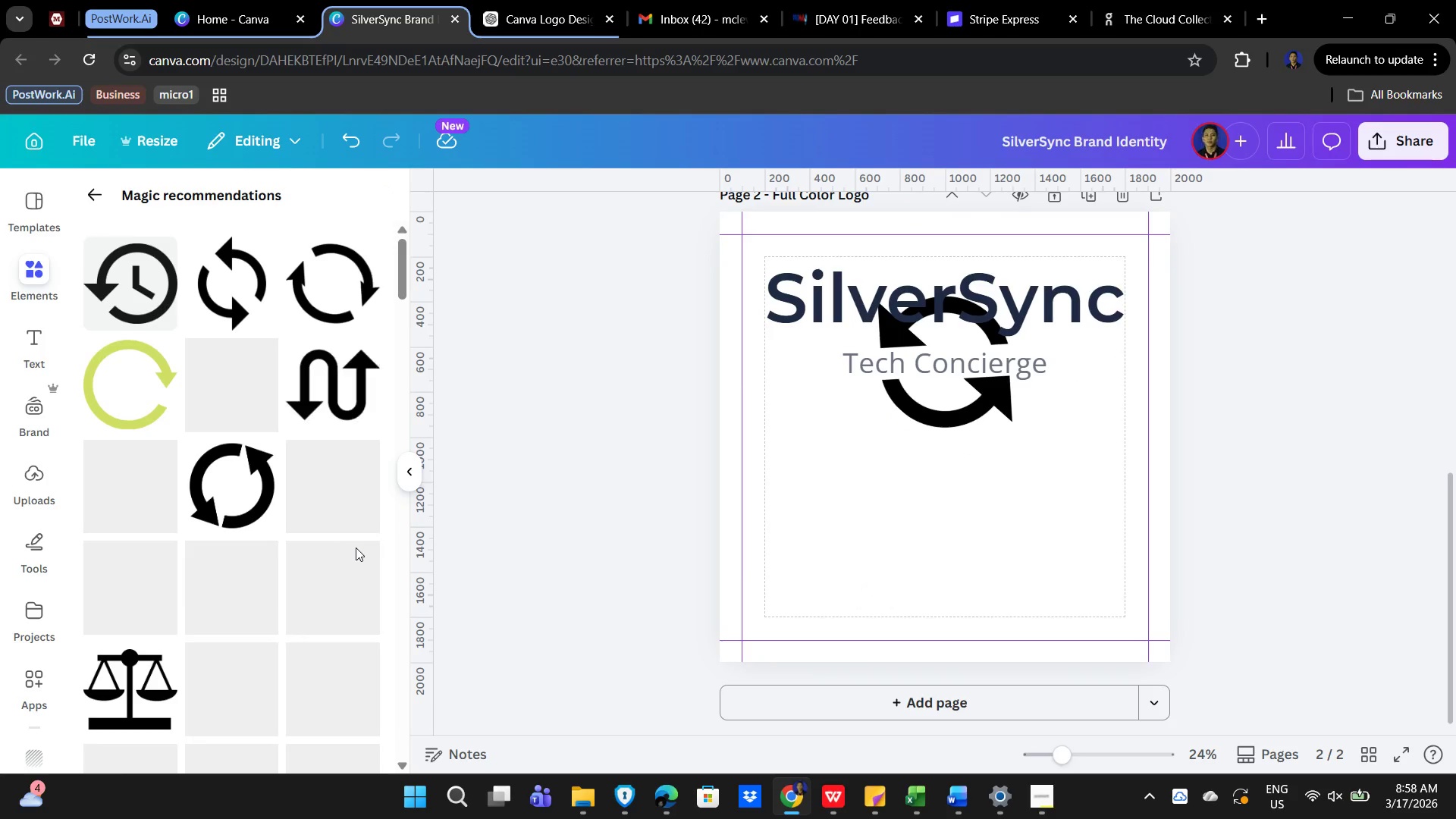 
scroll: coordinate [227, 522], scroll_direction: down, amount: 13.0
 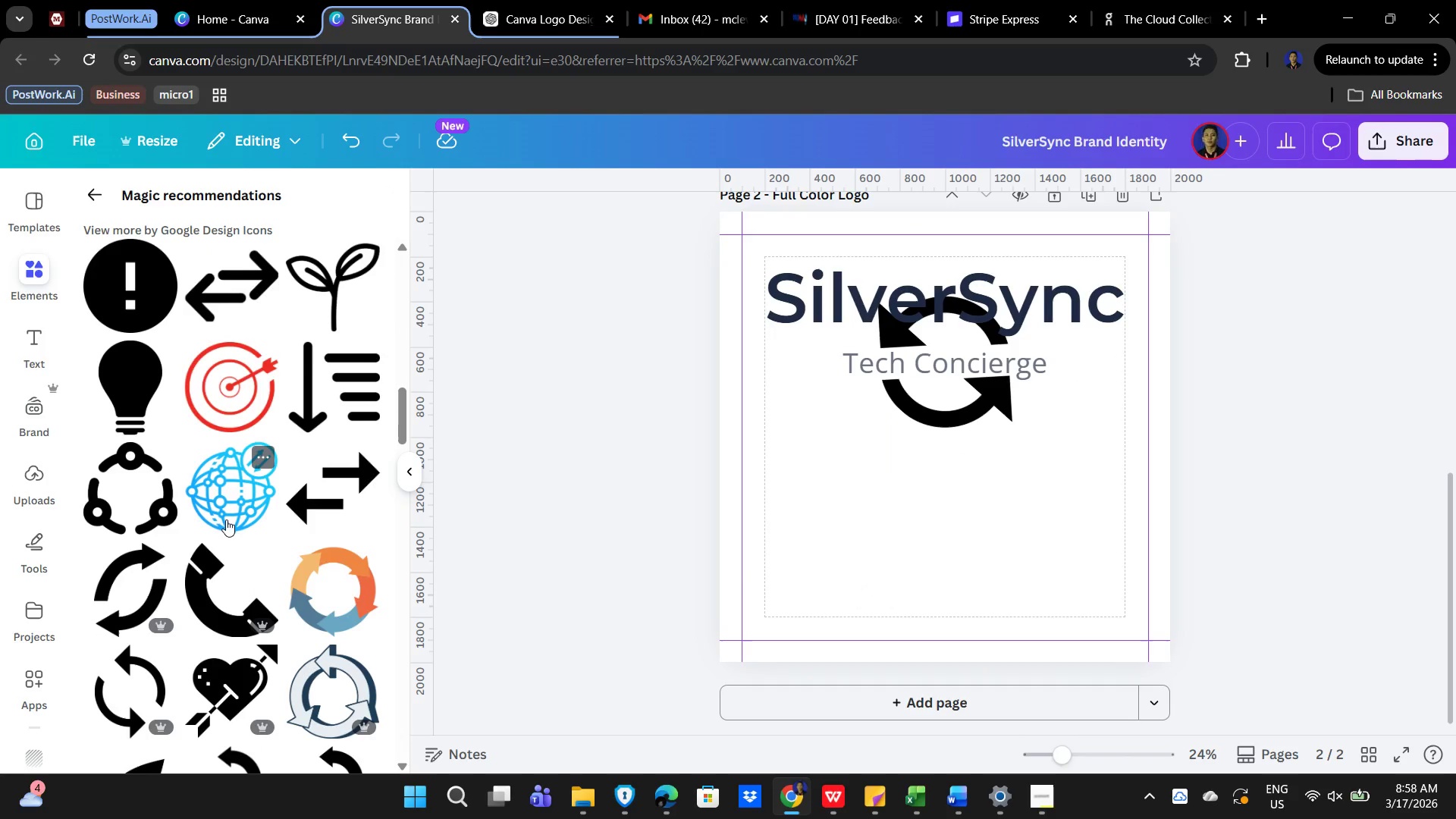 
scroll: coordinate [278, 538], scroll_direction: down, amount: 5.0
 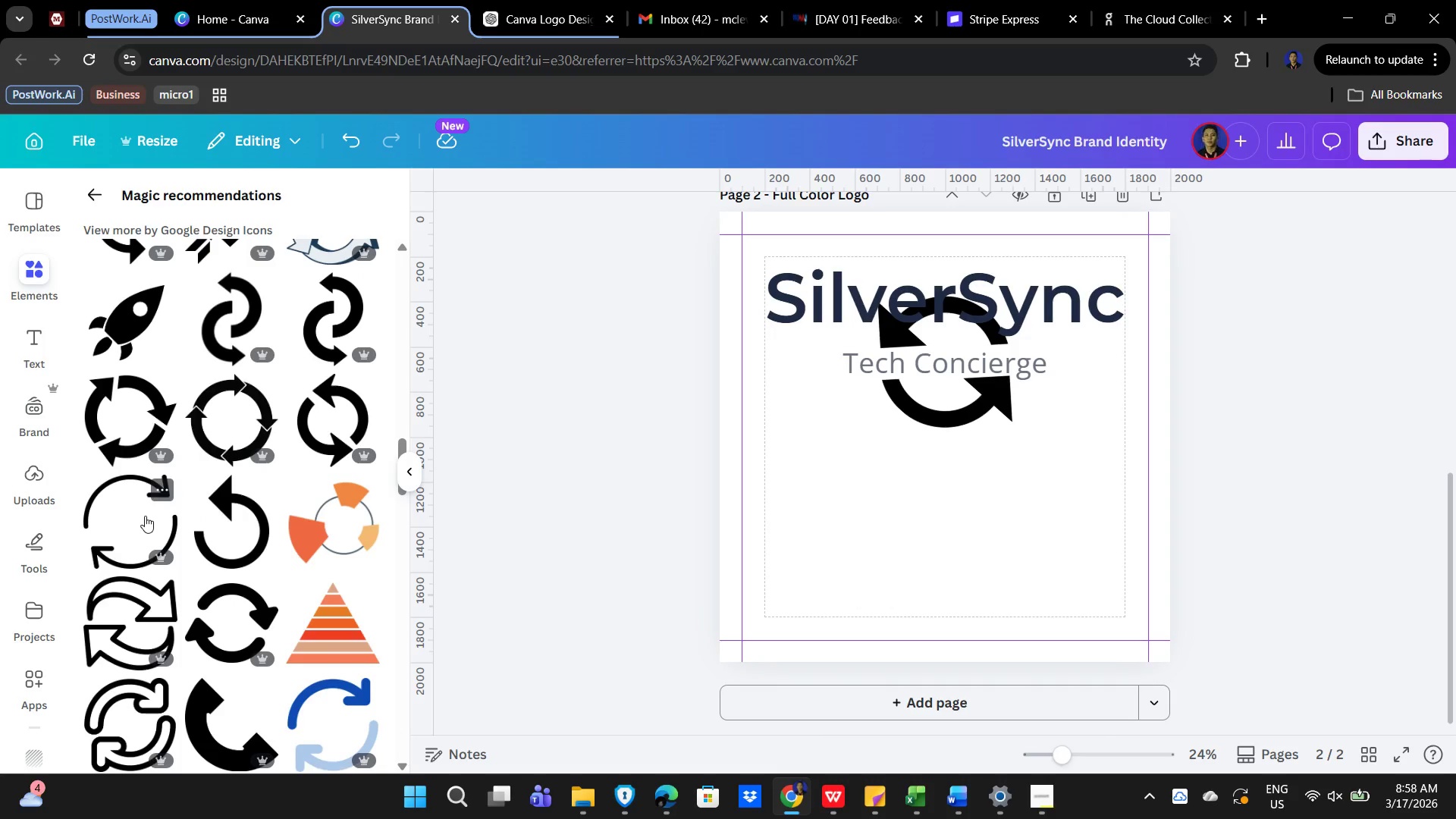 
left_click([145, 516])
 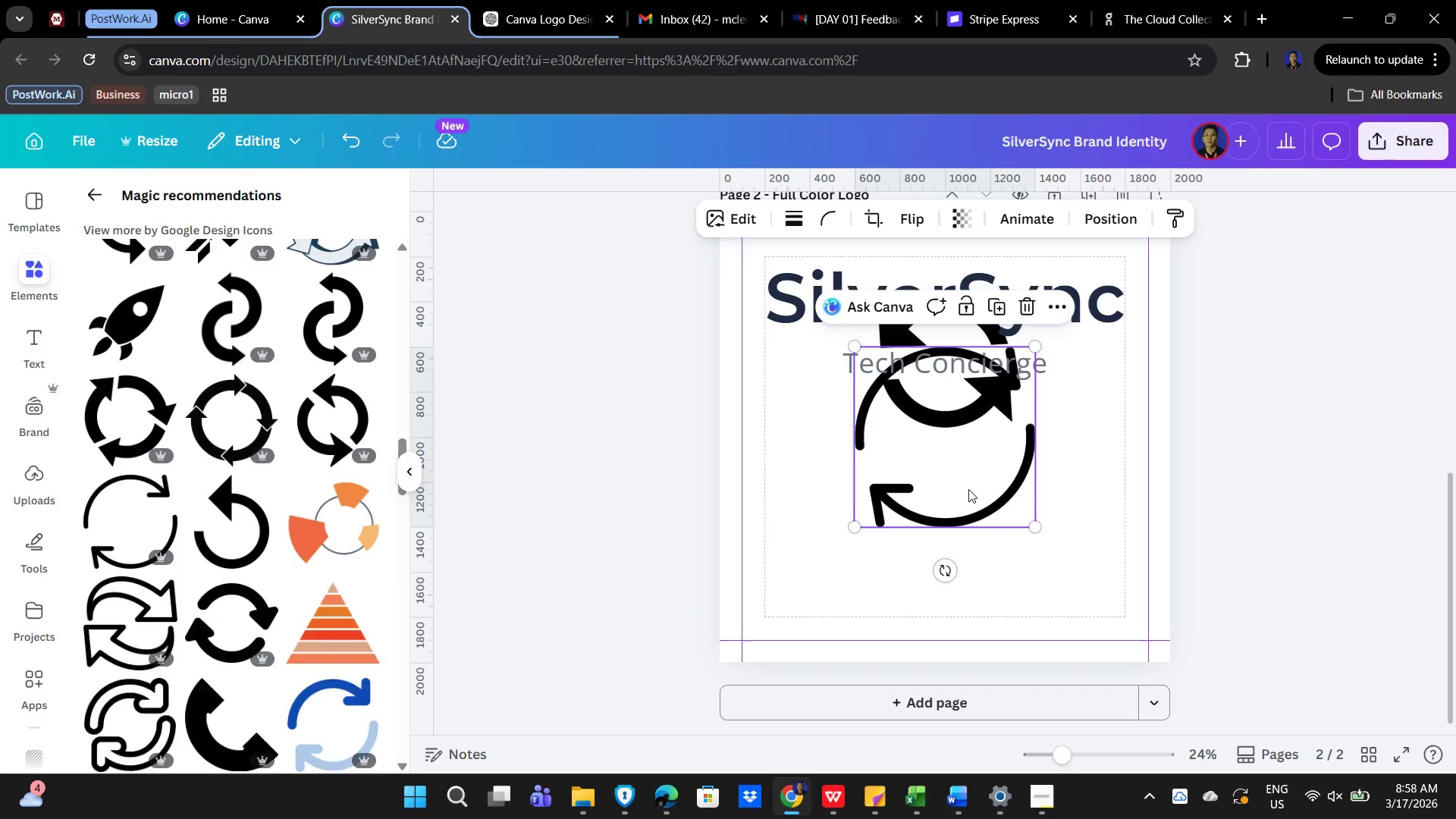 
left_click_drag(start_coordinate=[965, 483], to_coordinate=[940, 586])
 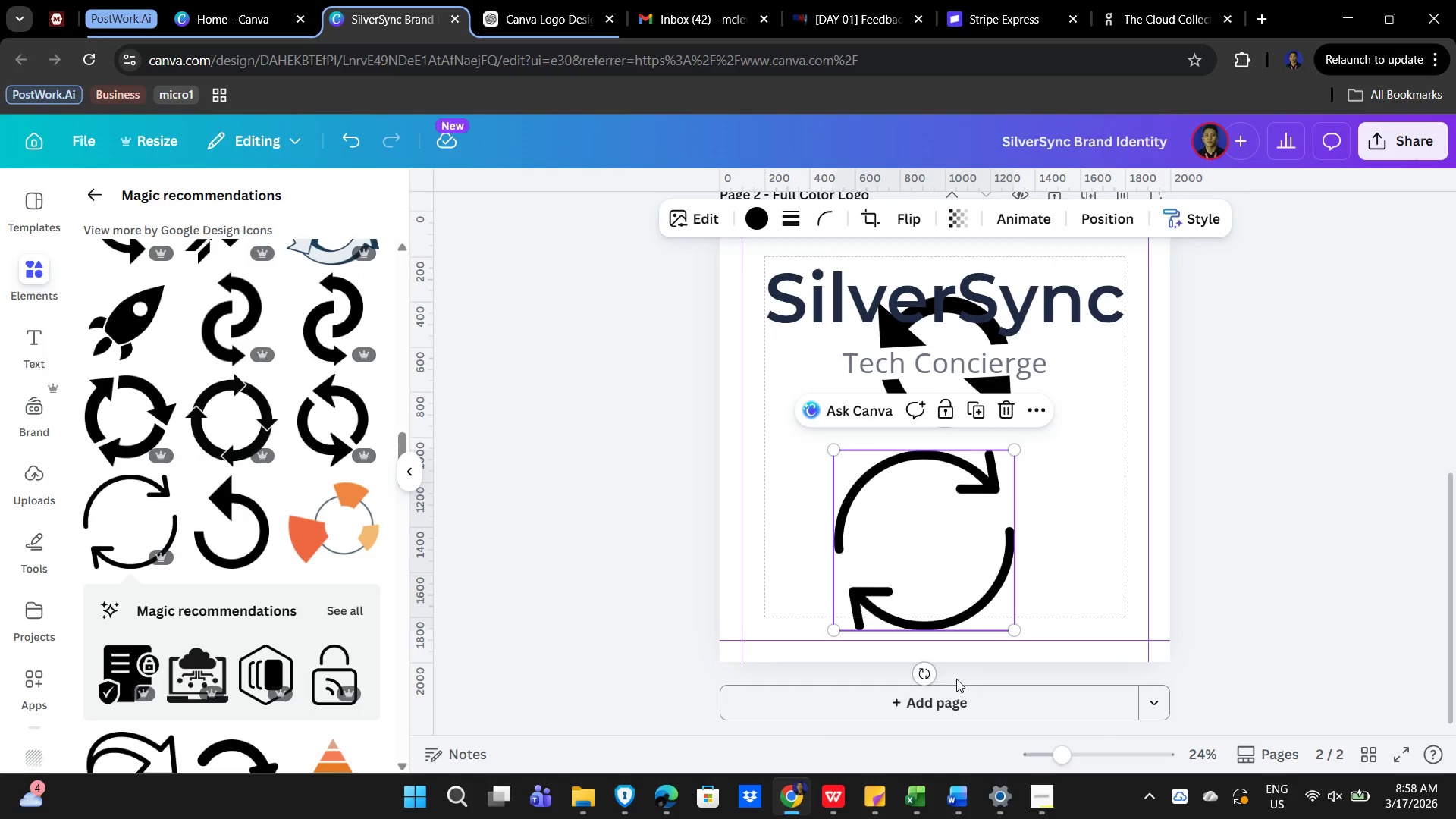 
left_click_drag(start_coordinate=[920, 671], to_coordinate=[877, 663])
 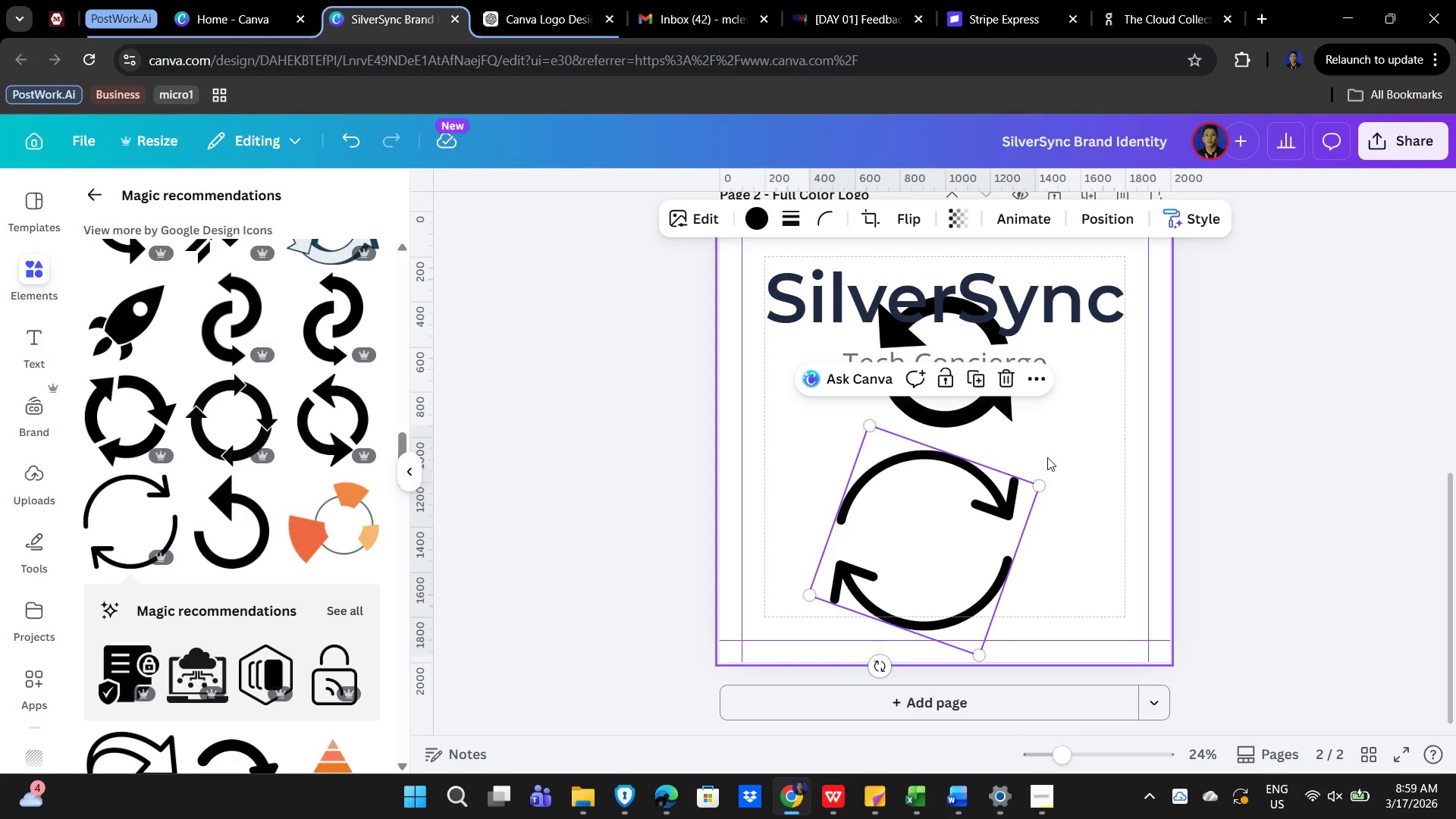 
wait(7.16)
 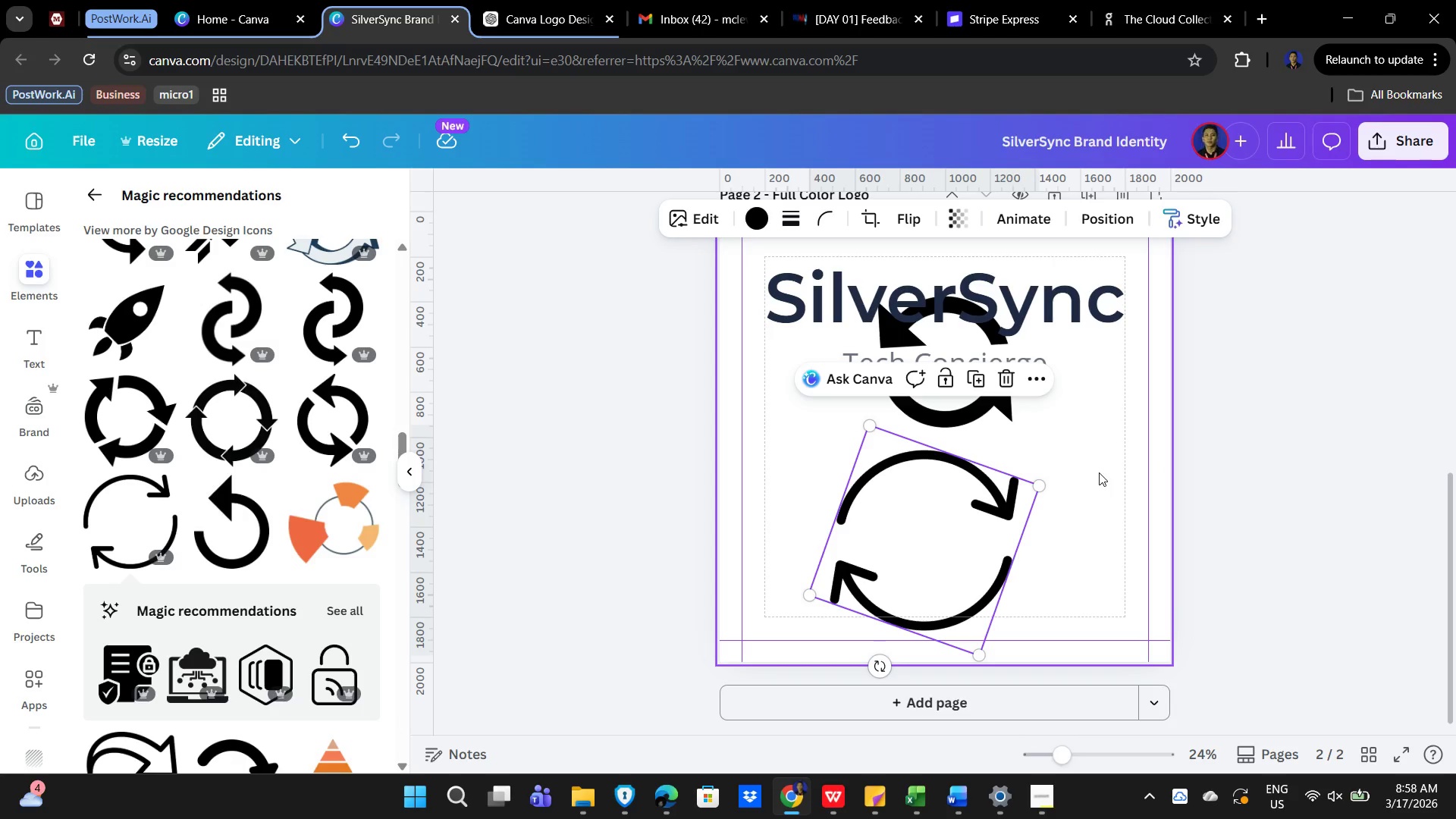 
left_click_drag(start_coordinate=[915, 529], to_coordinate=[857, 501])
 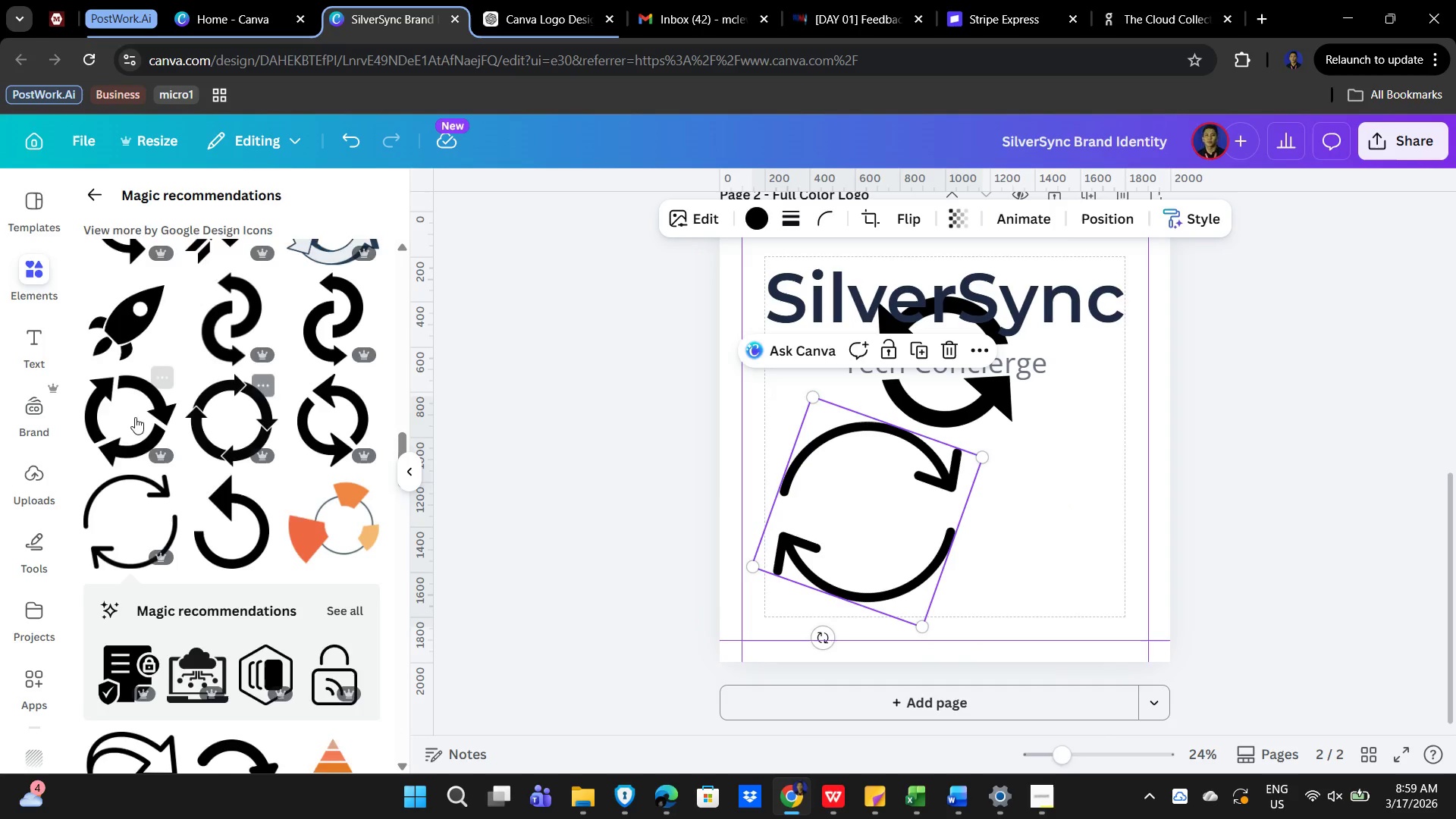 
scroll: coordinate [180, 458], scroll_direction: down, amount: 4.0
 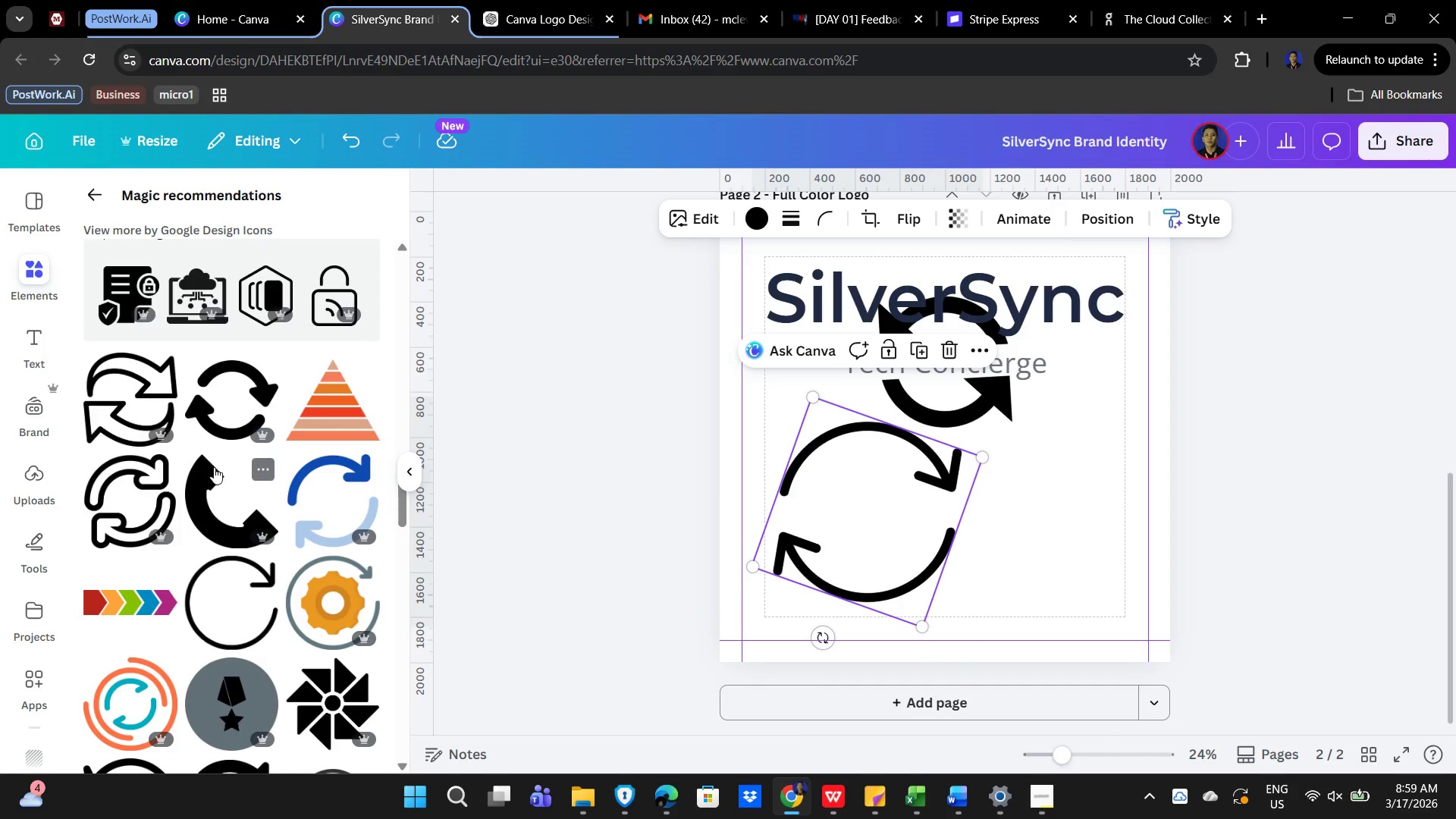 
scroll: coordinate [221, 490], scroll_direction: up, amount: 3.0
 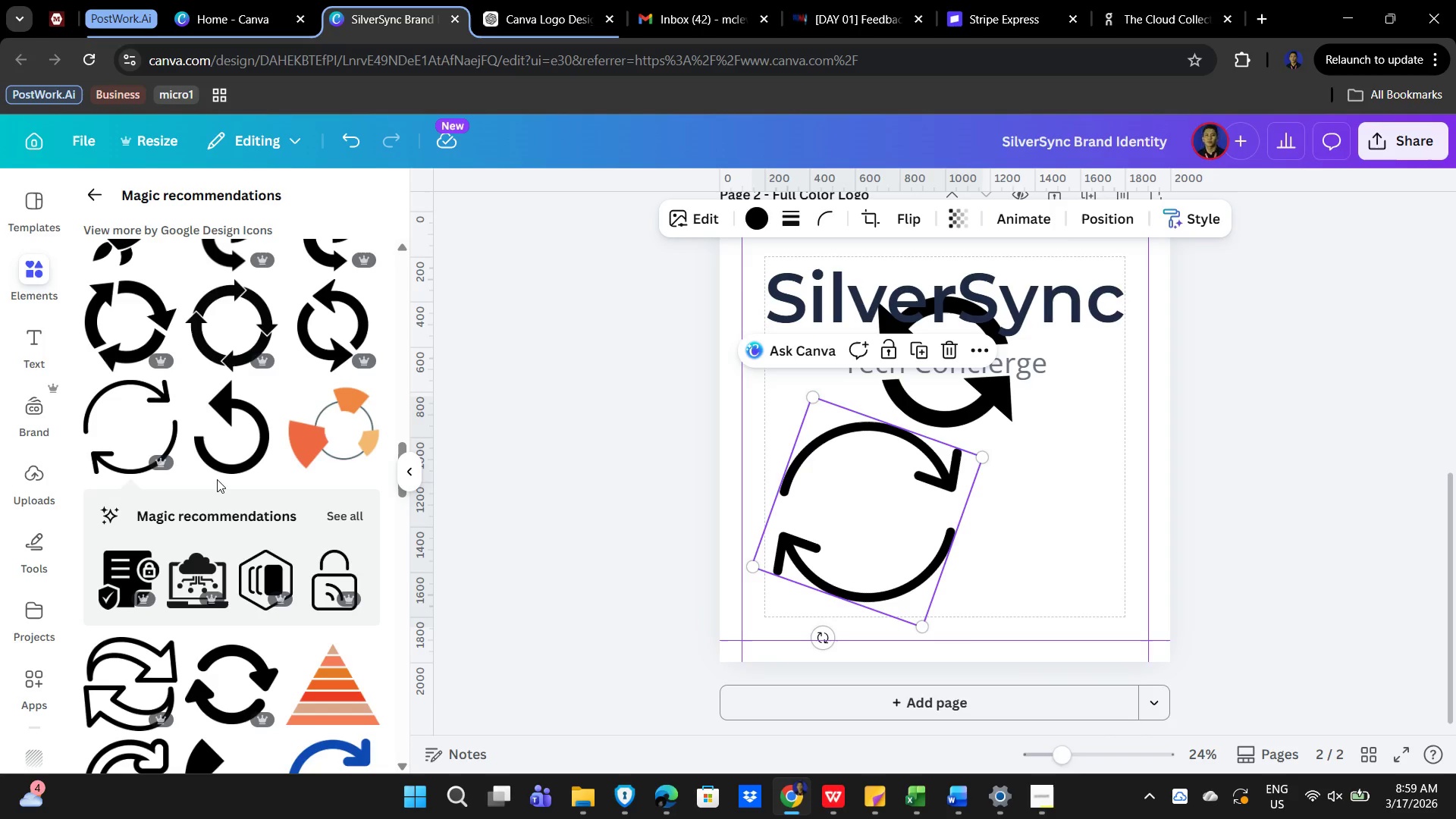 
mouse_move([148, 334])
 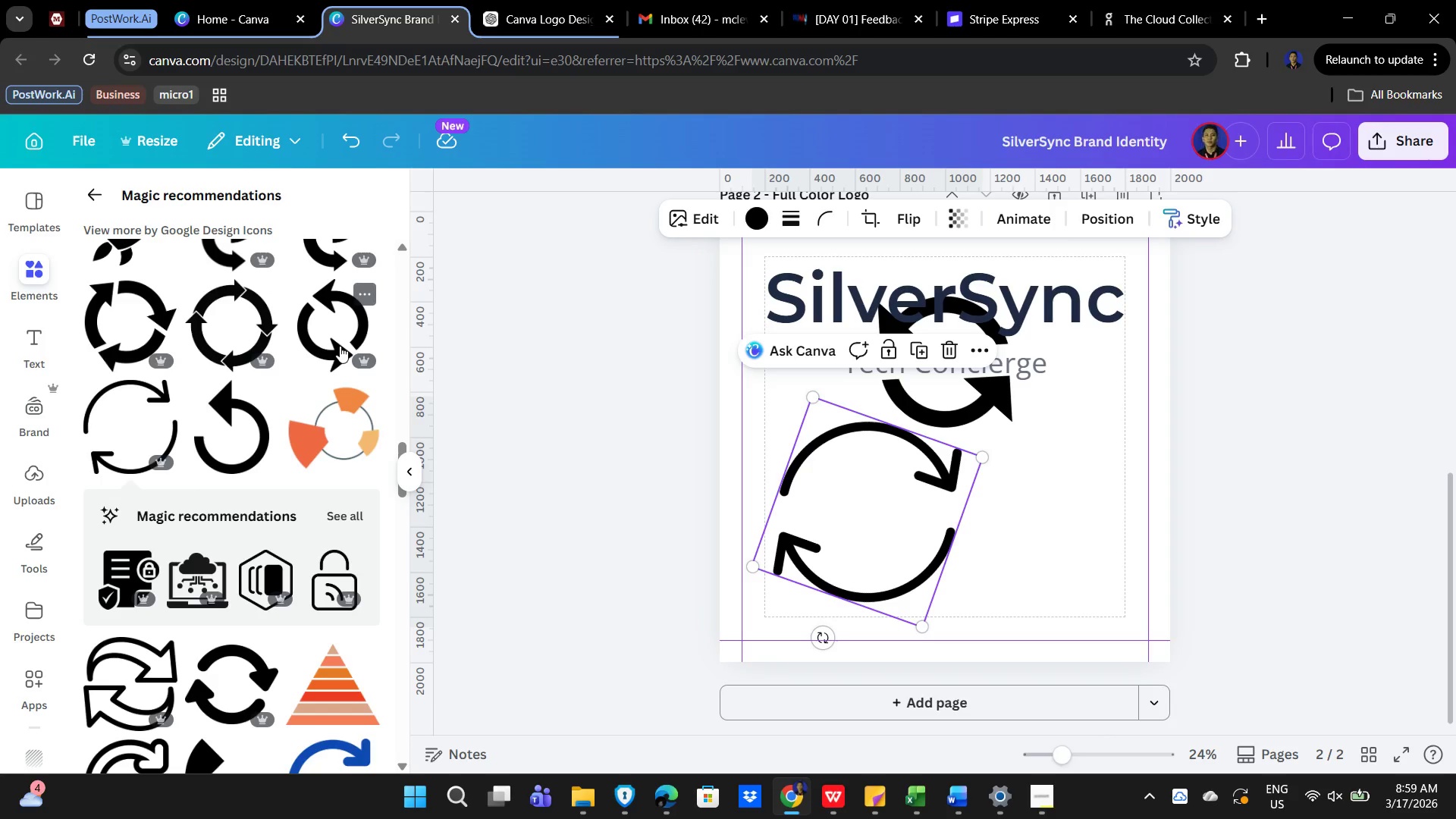 
mouse_move([240, 343])
 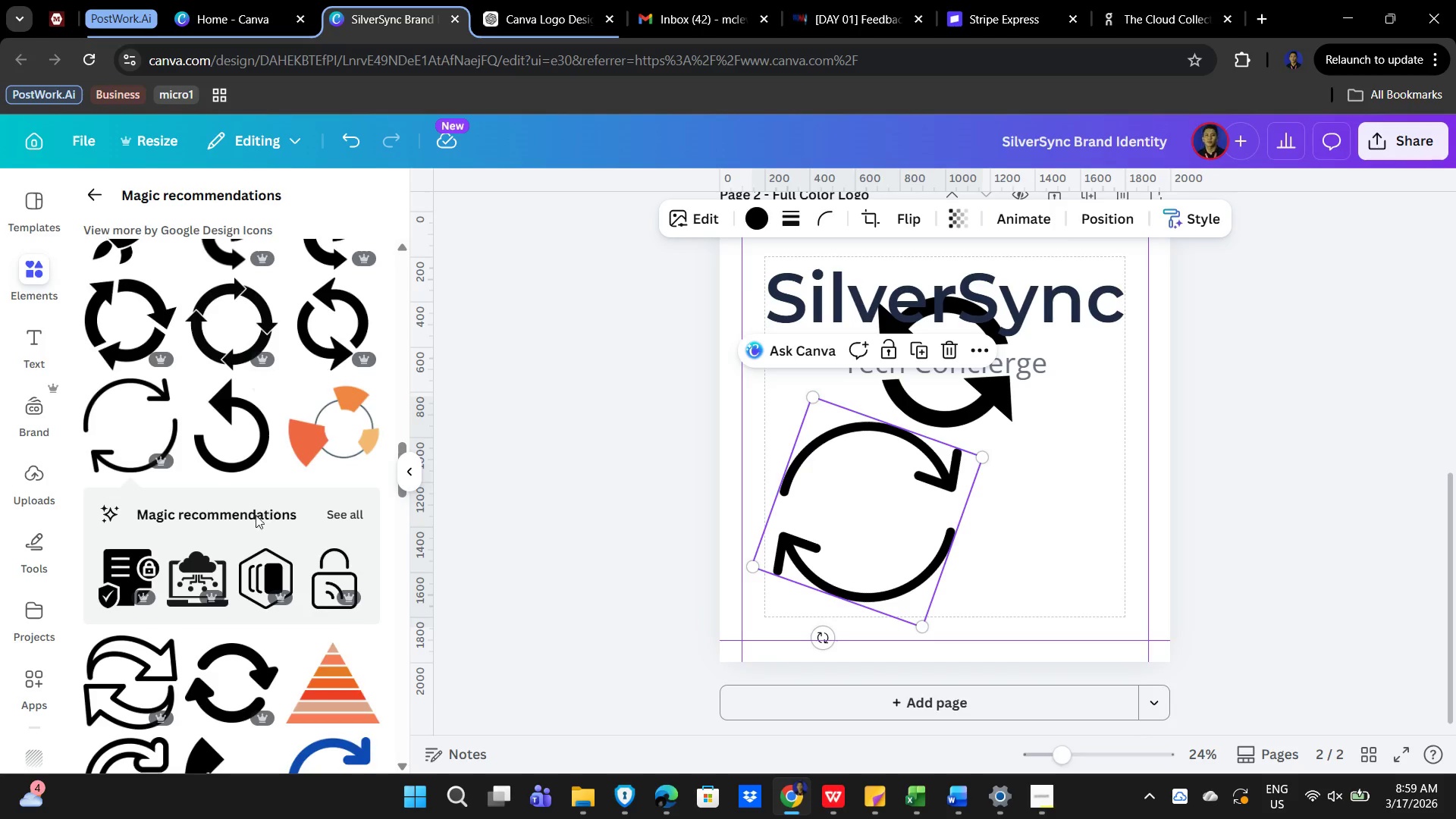 
scroll: coordinate [202, 516], scroll_direction: down, amount: 5.0
 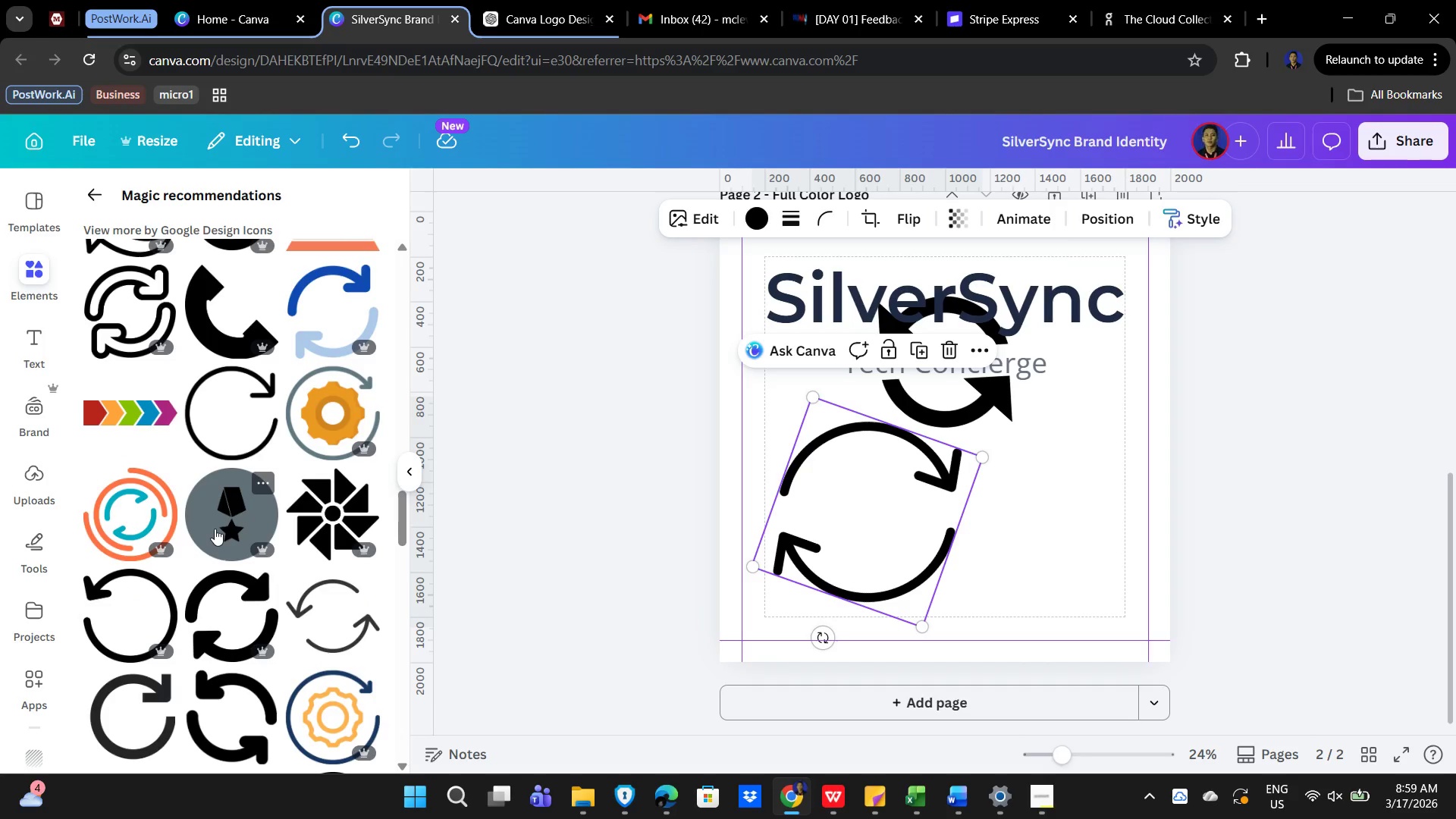 
scroll: coordinate [215, 528], scroll_direction: up, amount: 1.0
 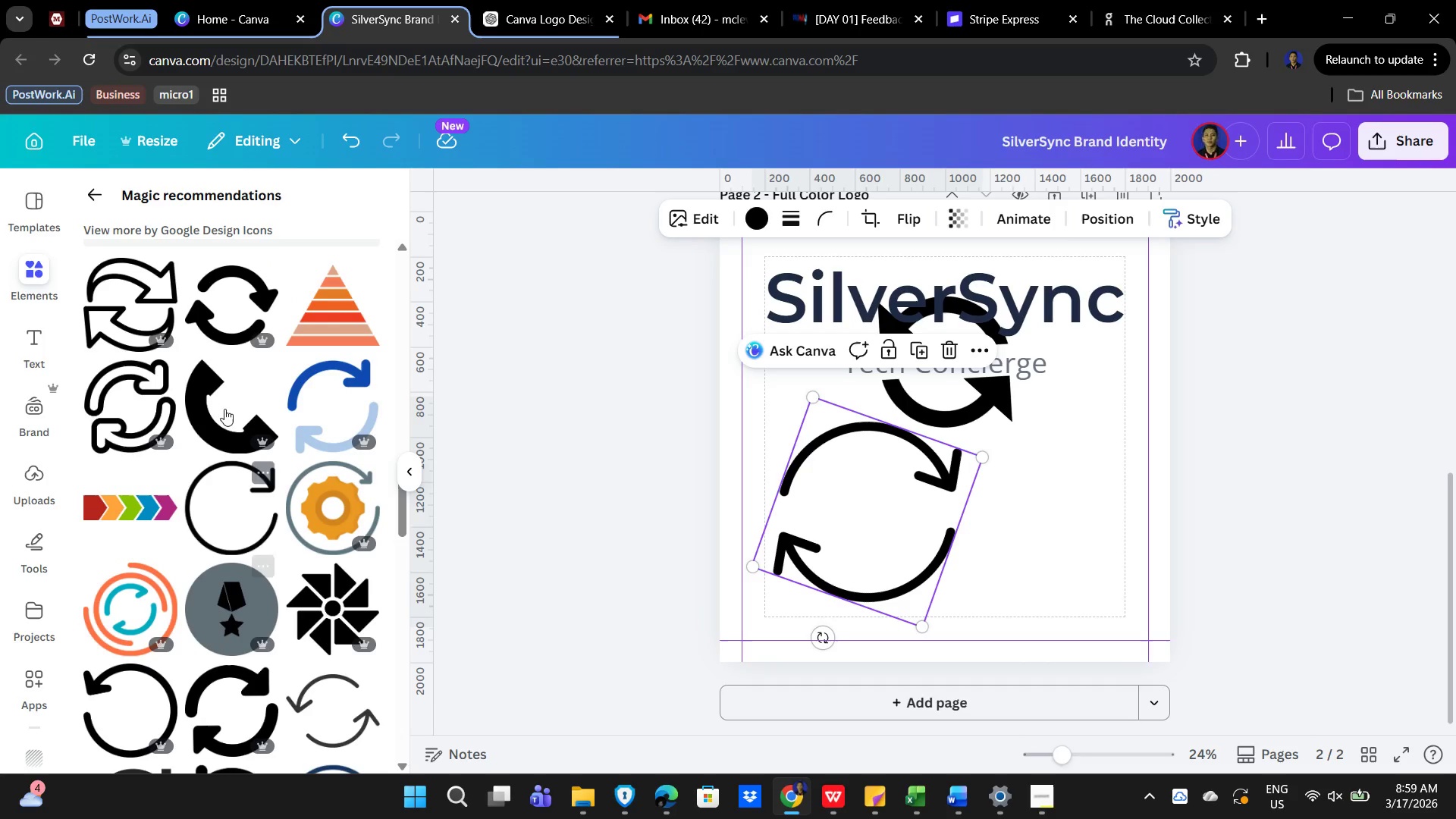 
mouse_move([238, 350])
 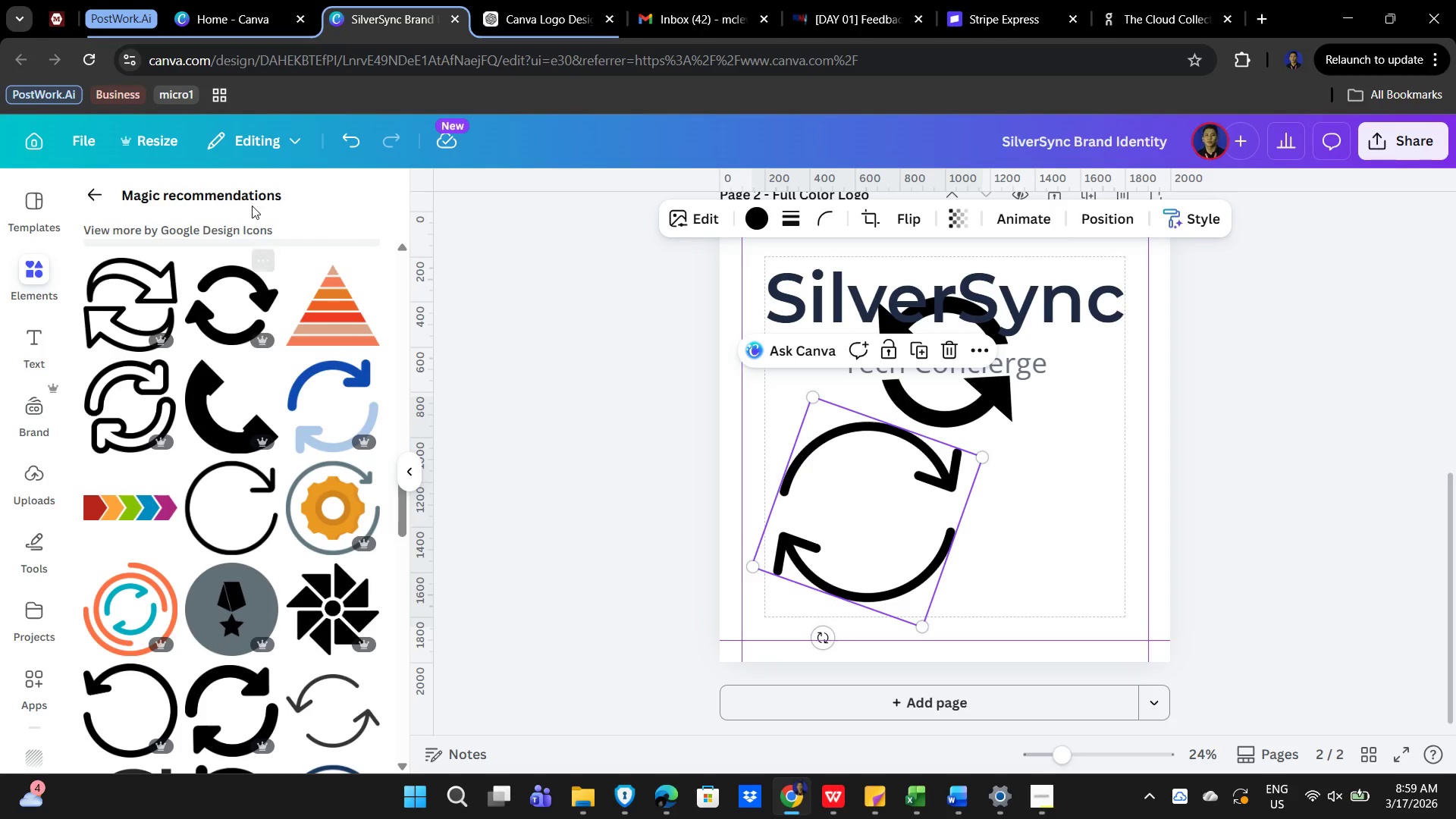 
wait(6.87)
 